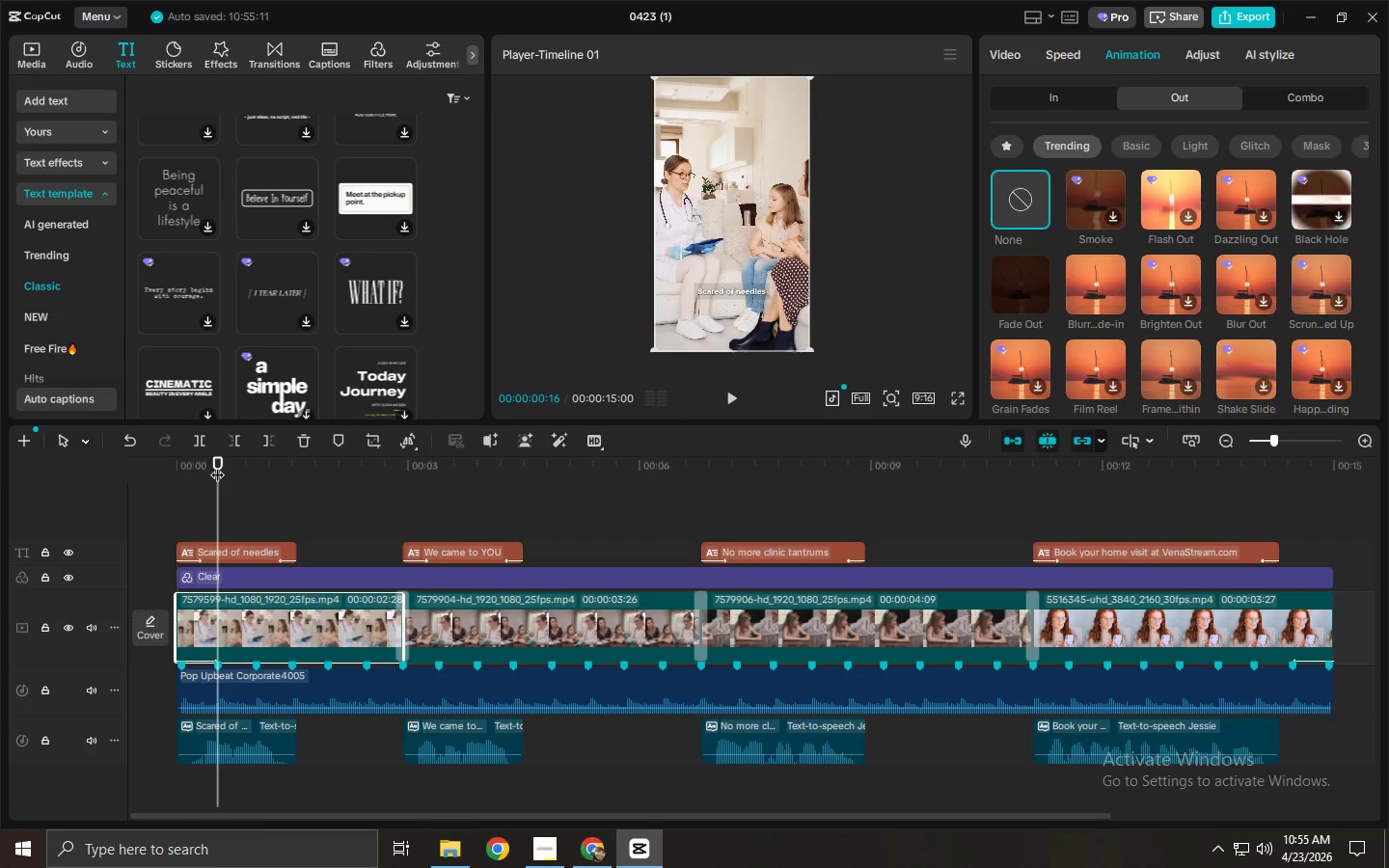 
key(Control+ControlLeft)
 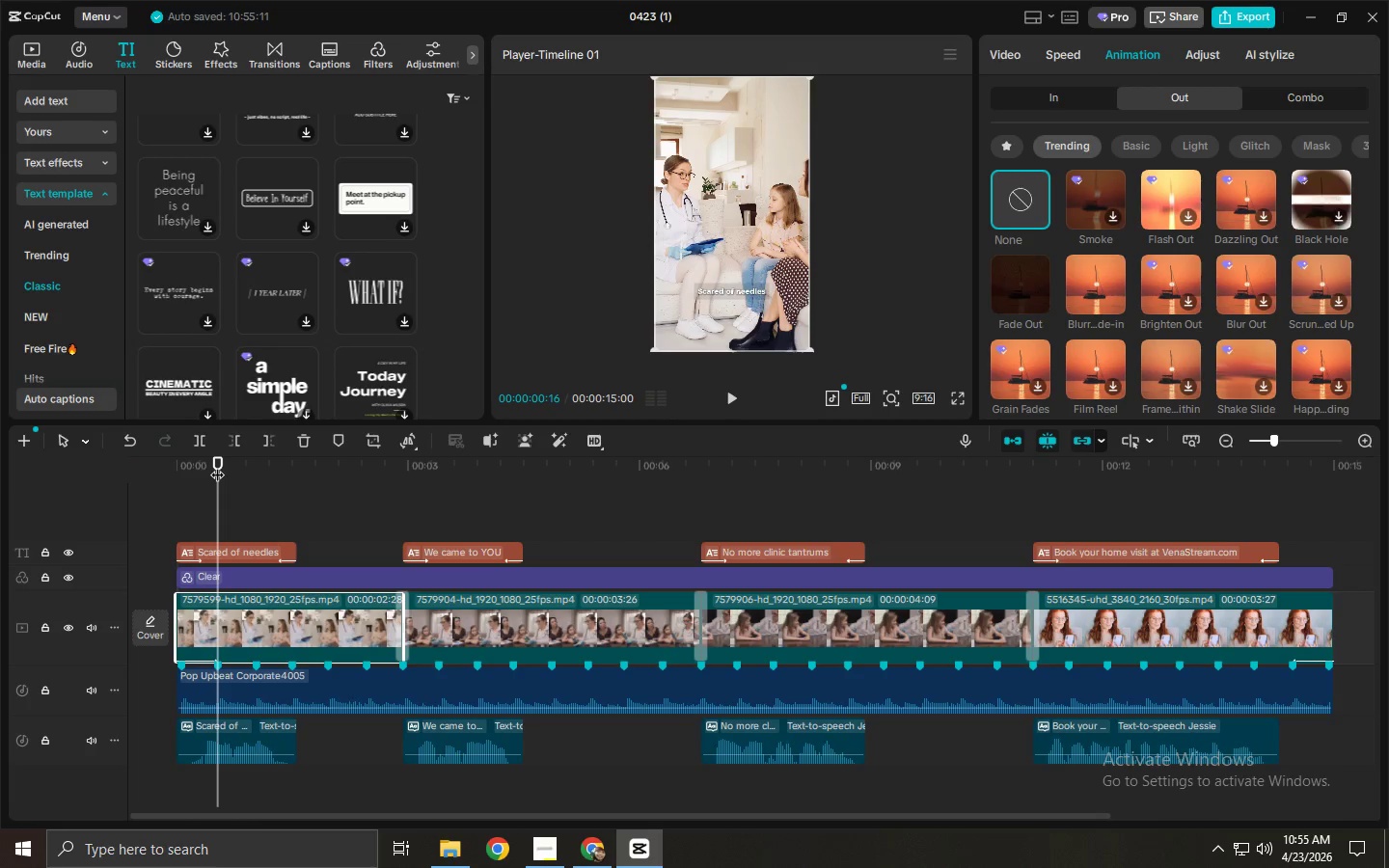 
key(Control+B)
 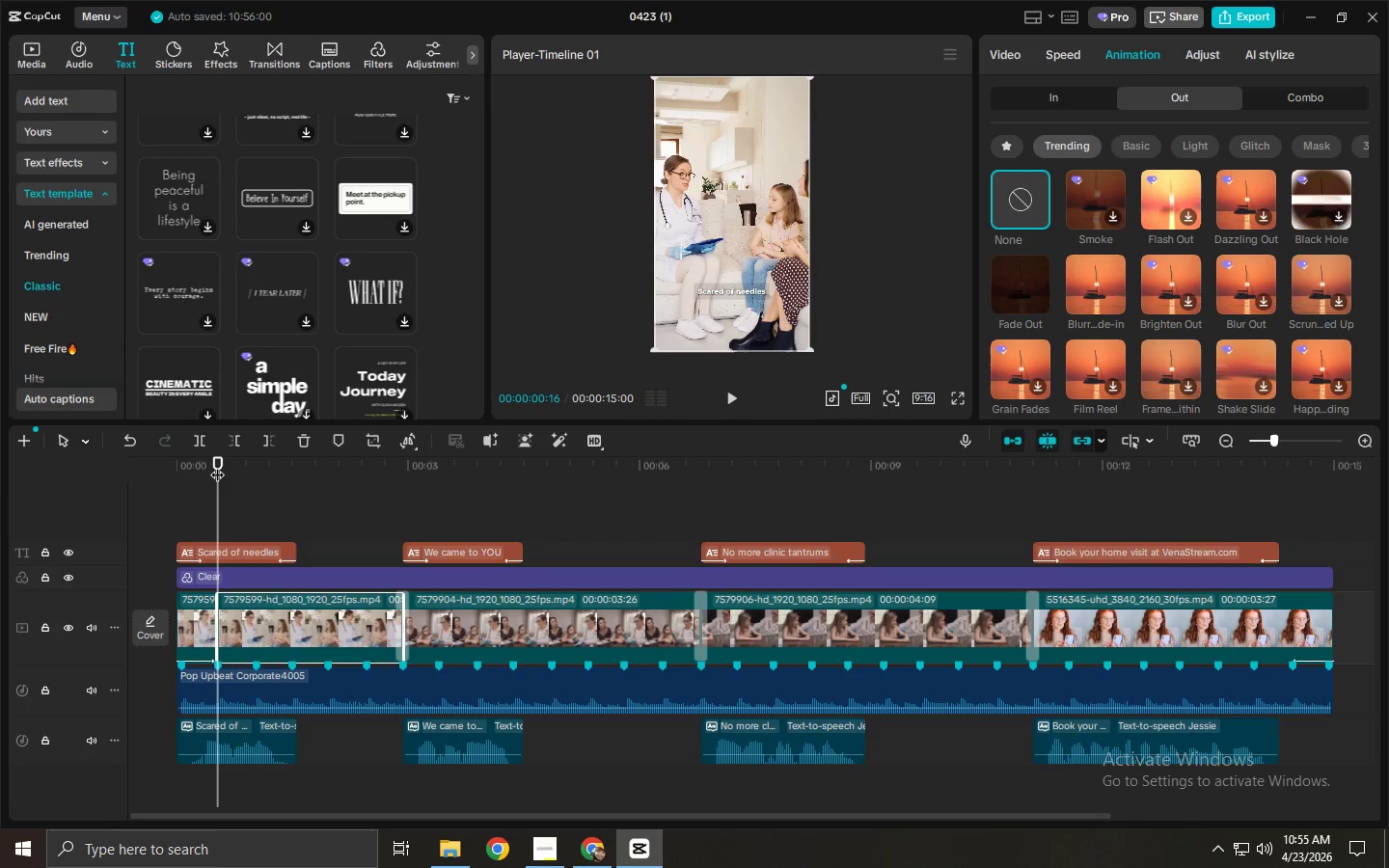 
left_click_drag(start_coordinate=[217, 465], to_coordinate=[324, 478])
 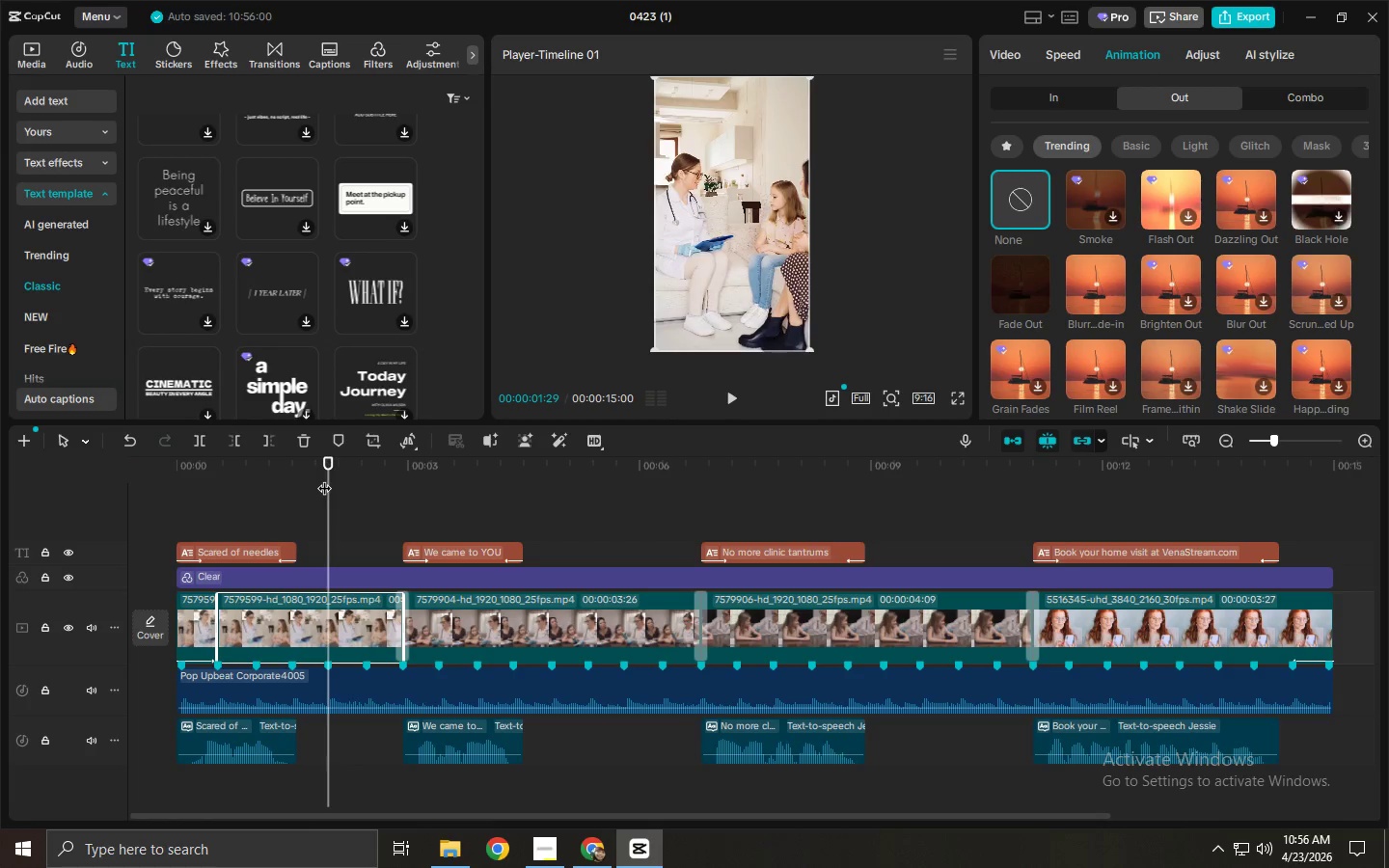 
key(Control+ControlLeft)
 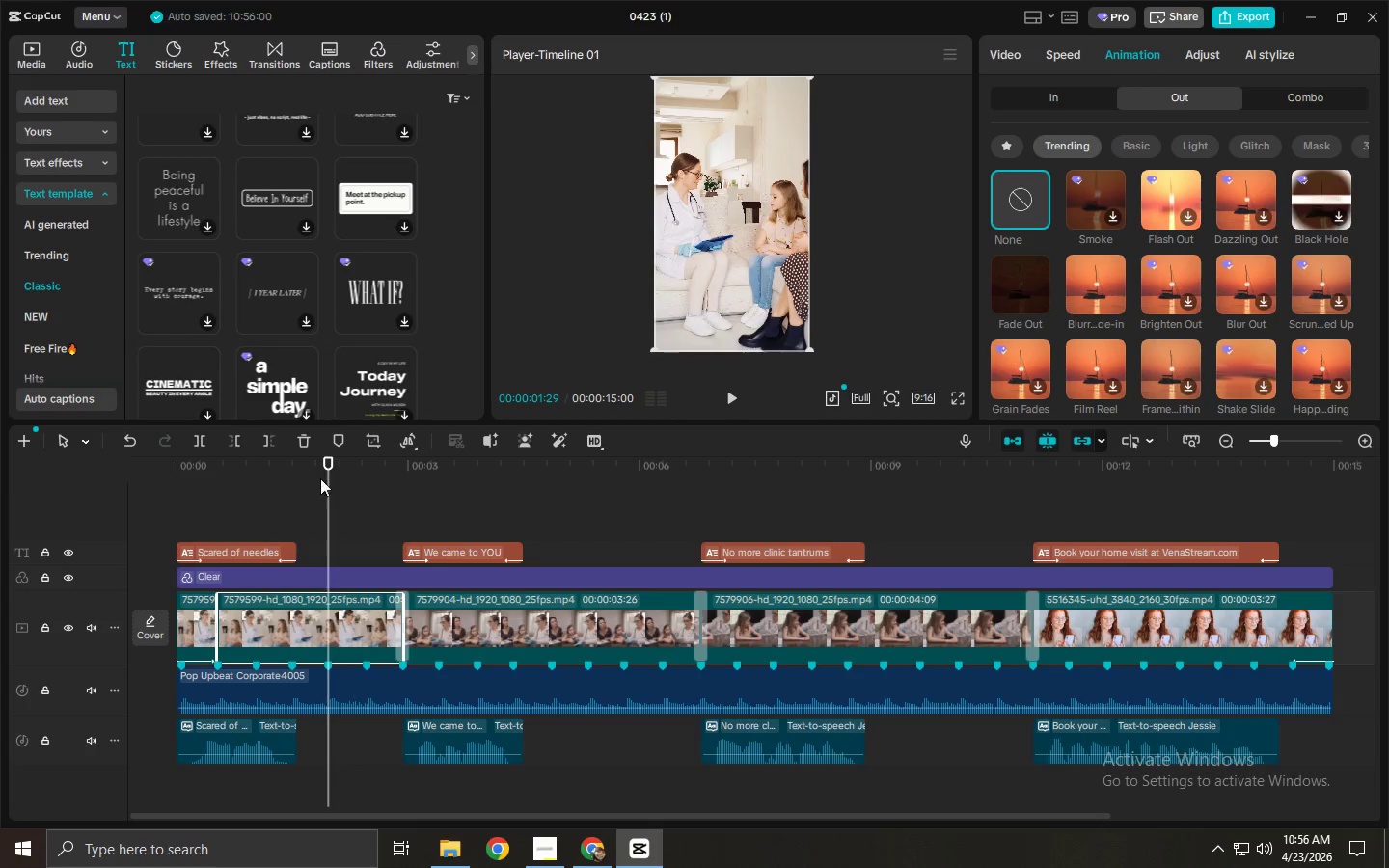 
key(Control+Z)
 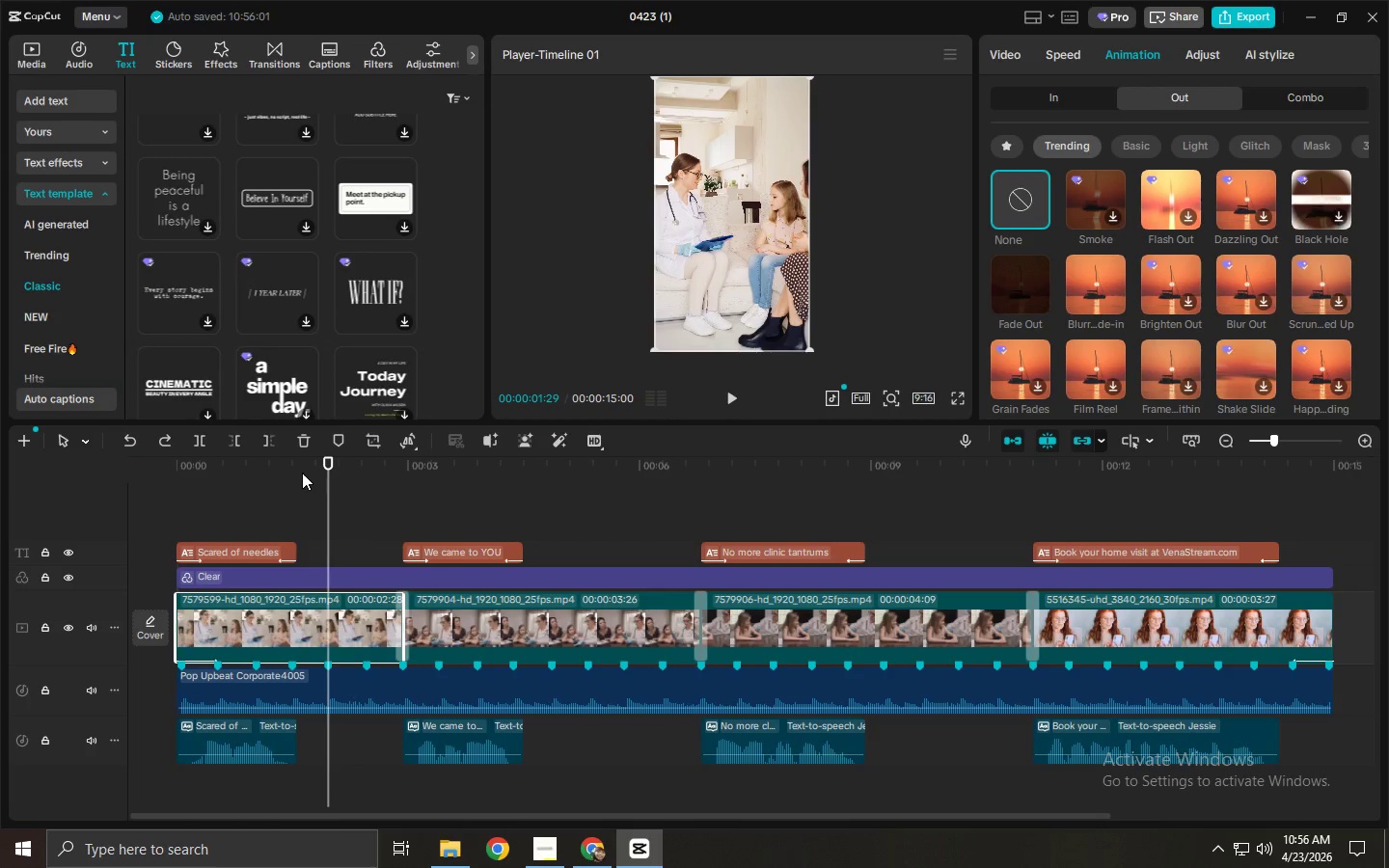 
left_click_drag(start_coordinate=[315, 470], to_coordinate=[222, 484])
 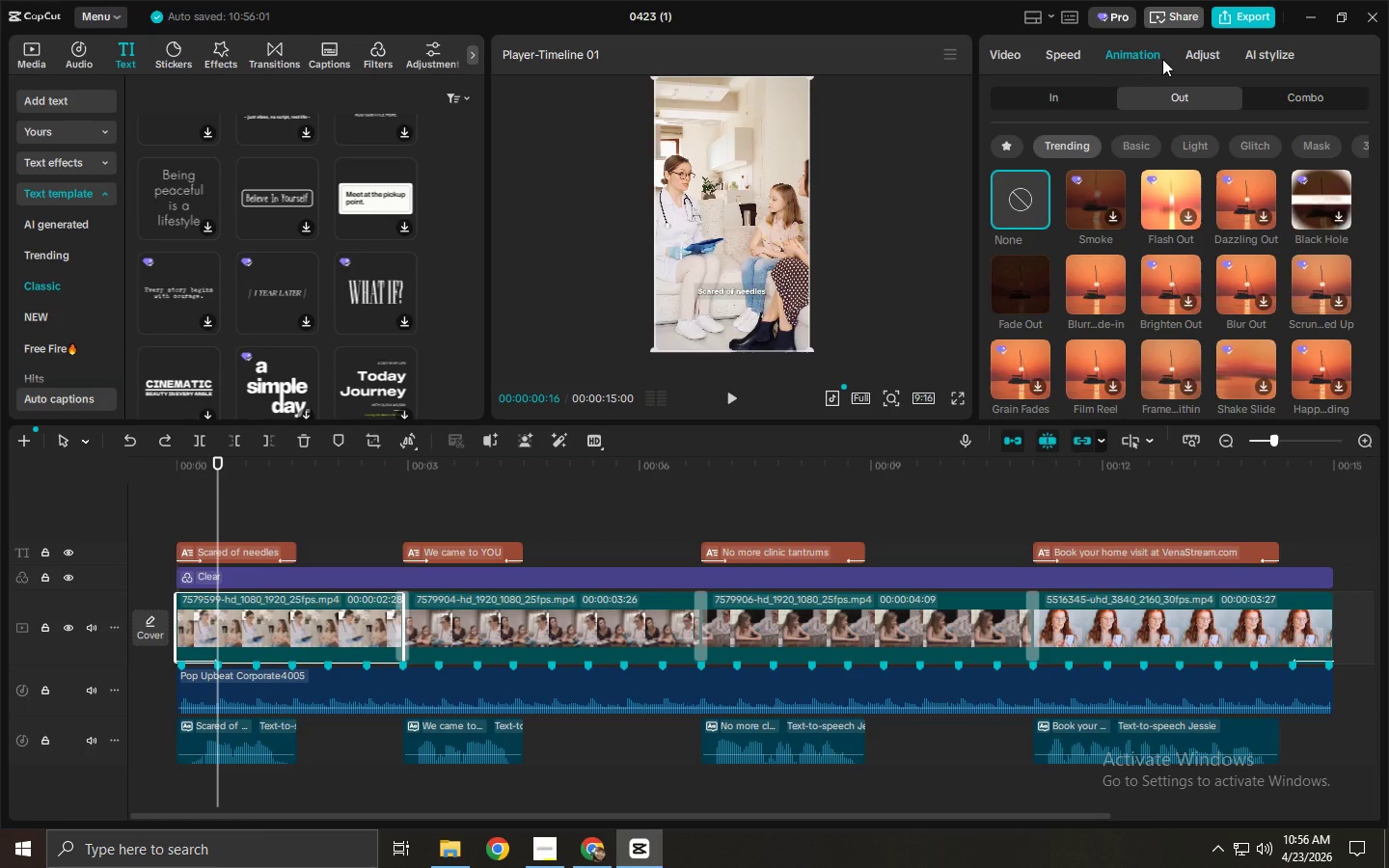 
left_click([1084, 57])
 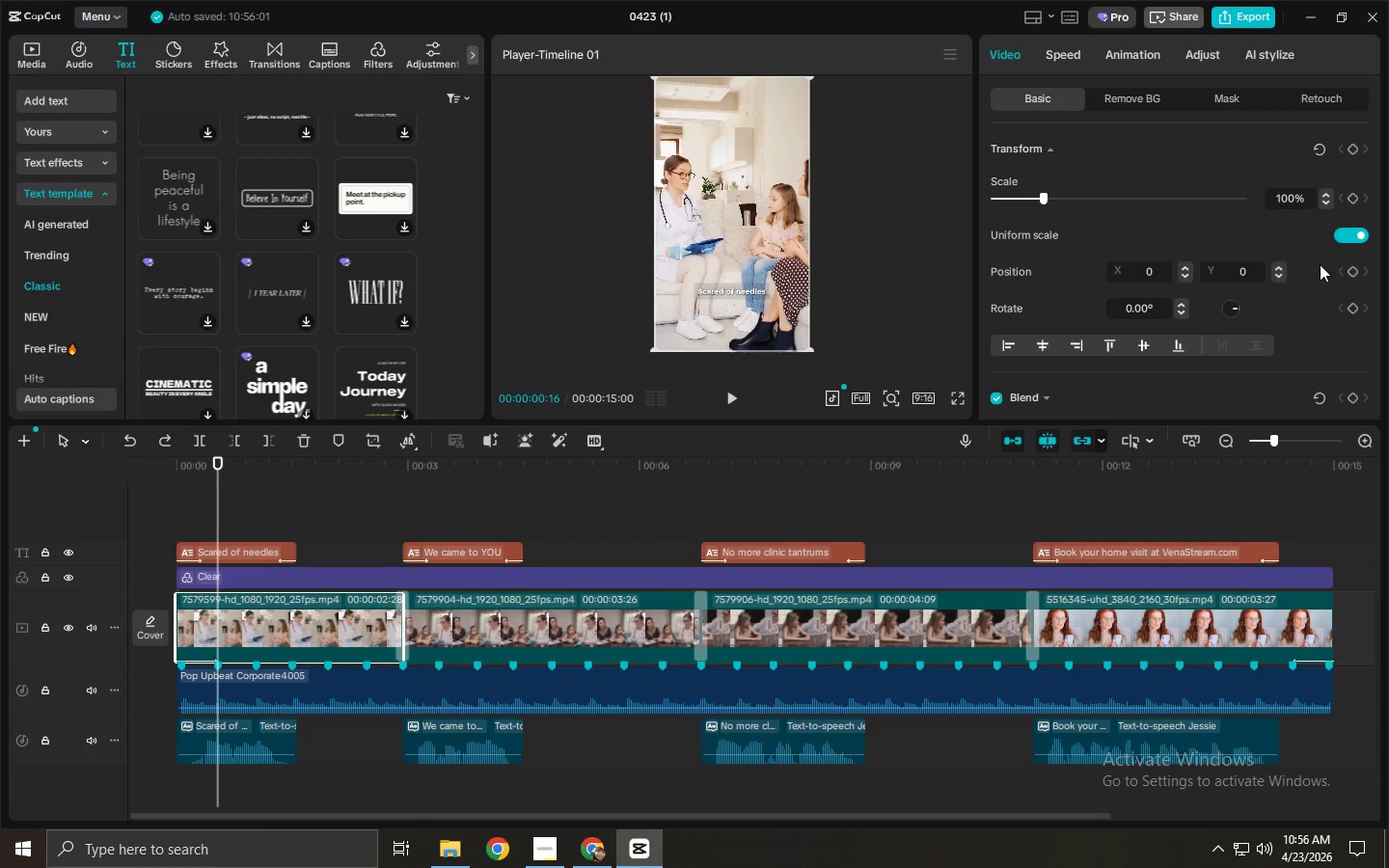 
wait(17.45)
 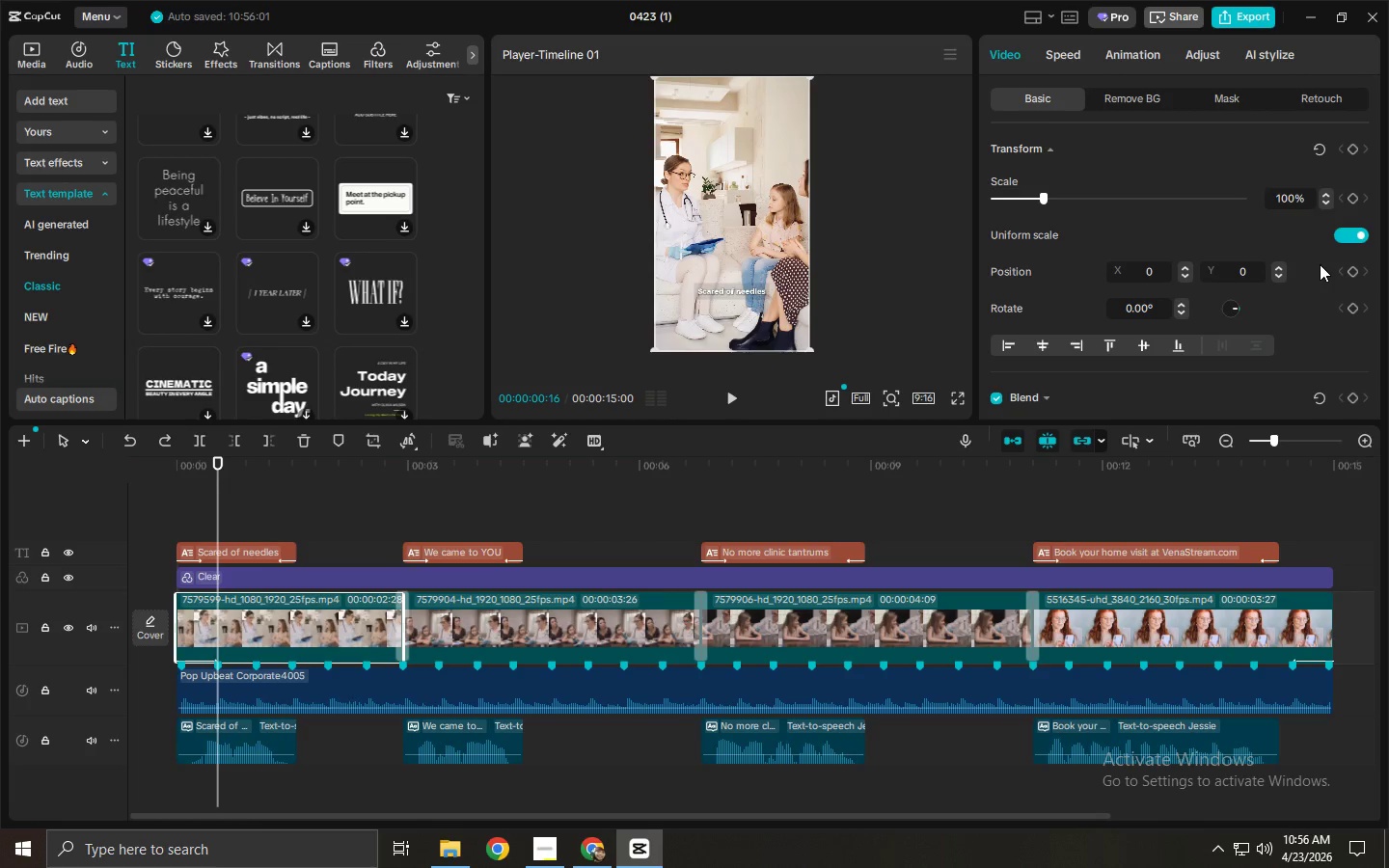 
left_click([1353, 197])
 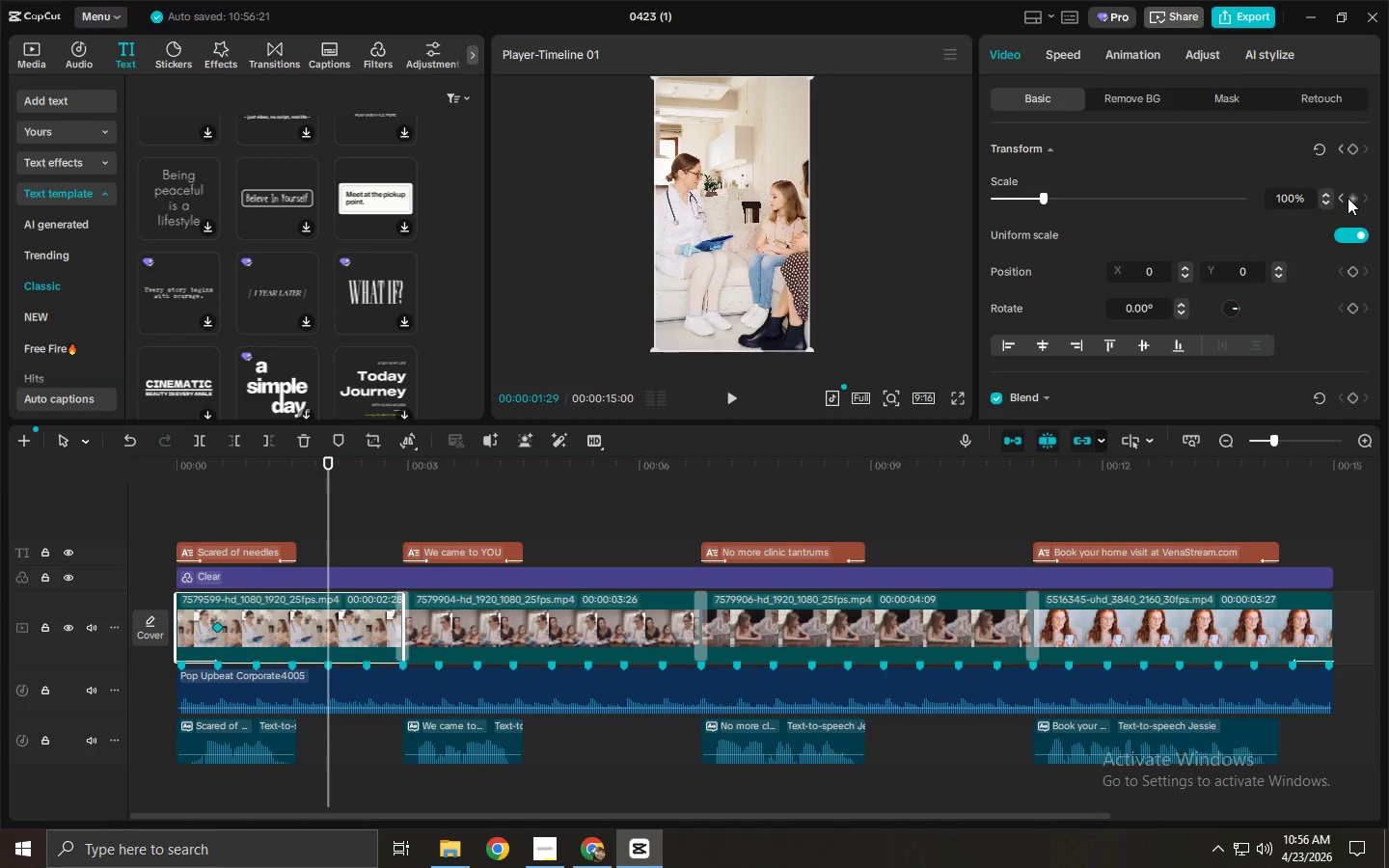 
double_click([1325, 195])
 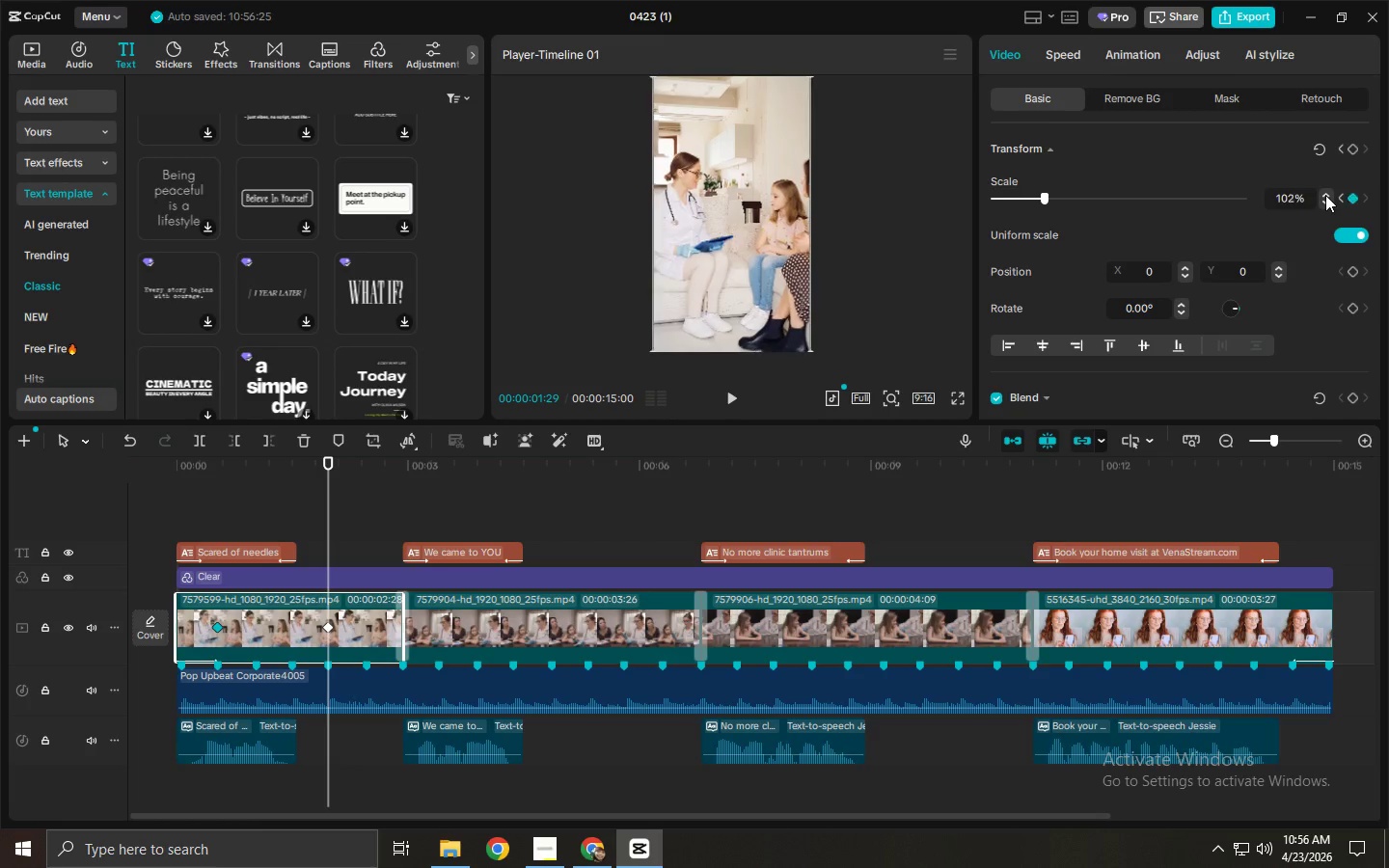 
triple_click([1325, 195])
 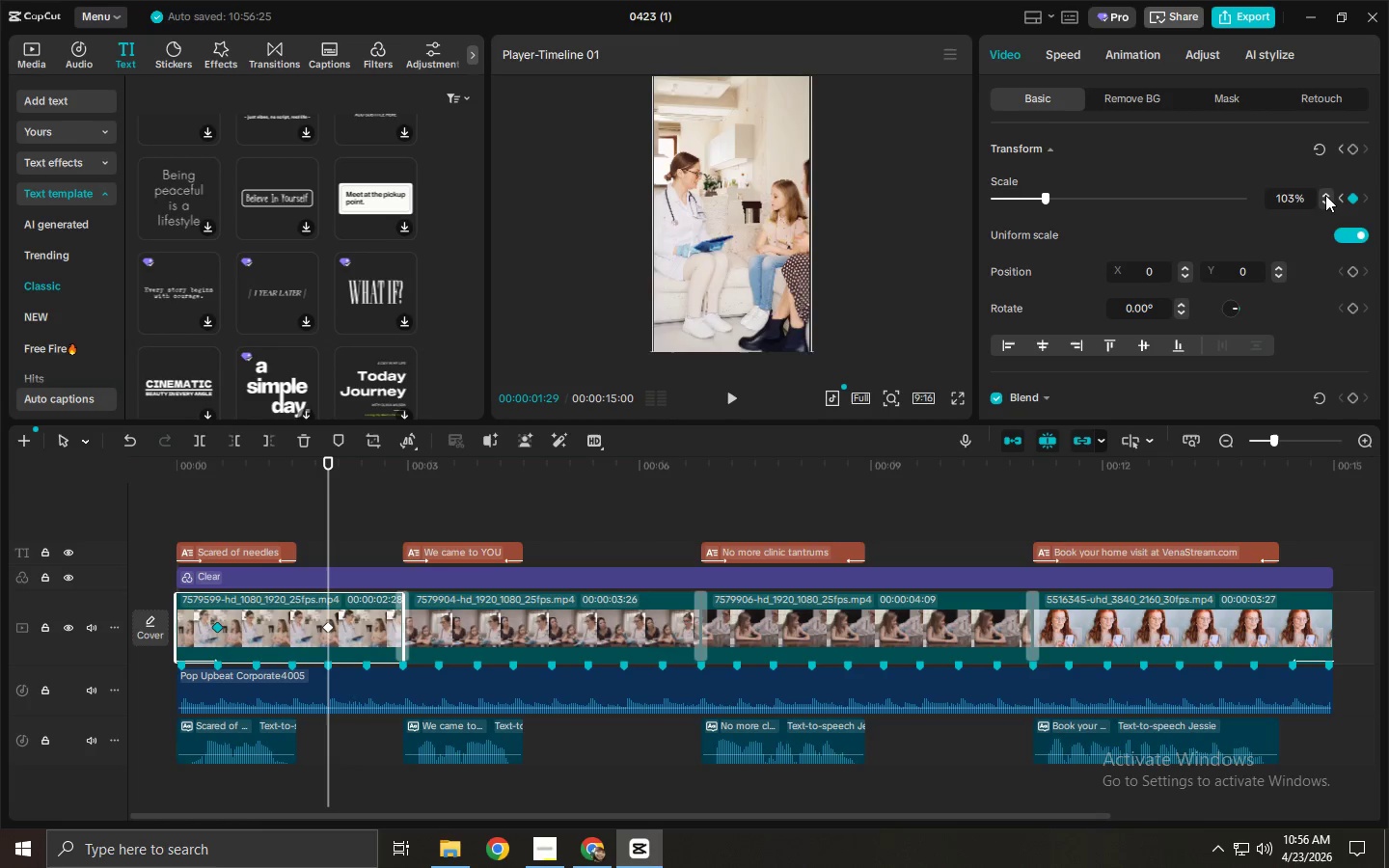 
triple_click([1325, 195])
 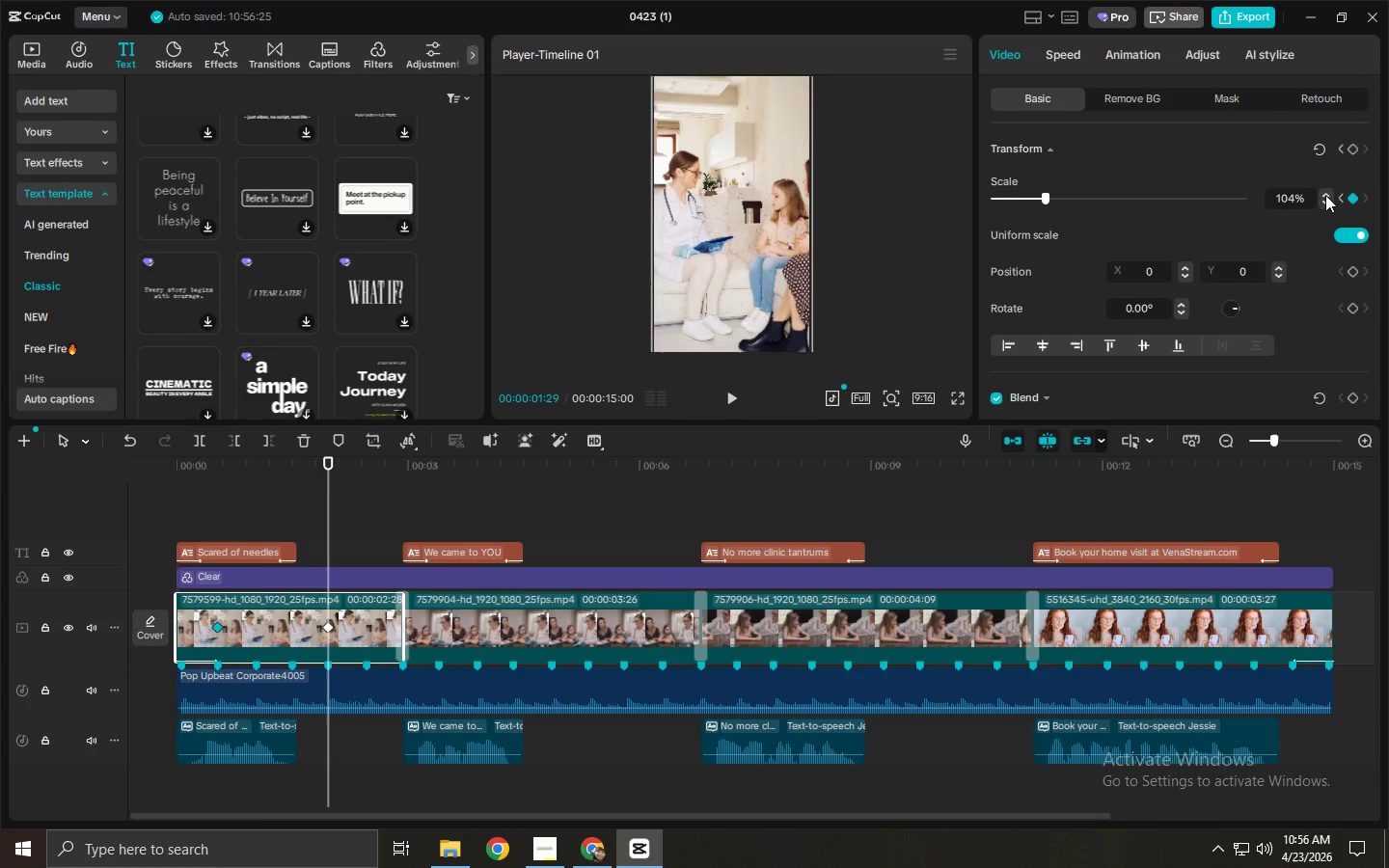 
triple_click([1325, 195])
 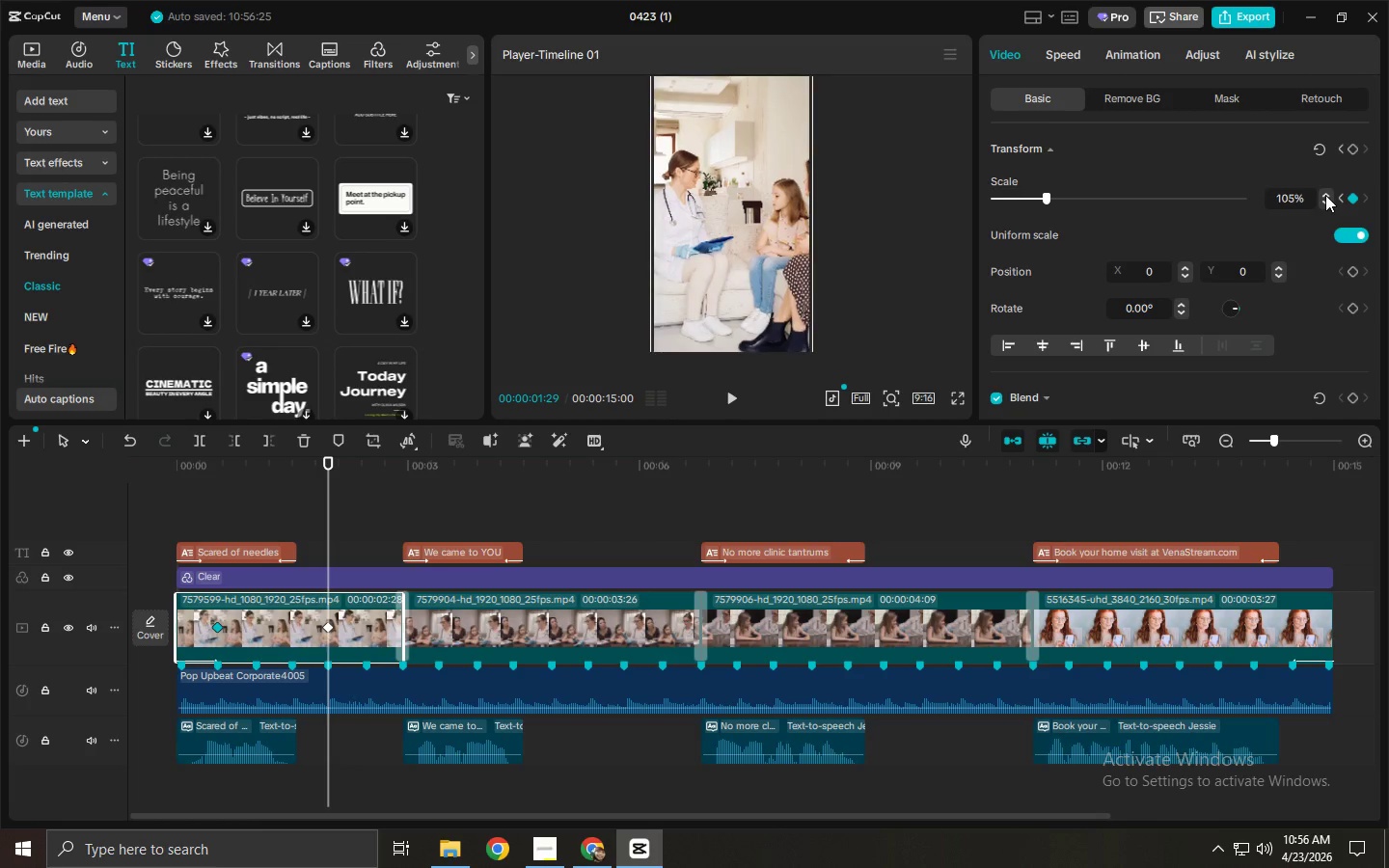 
triple_click([1325, 195])
 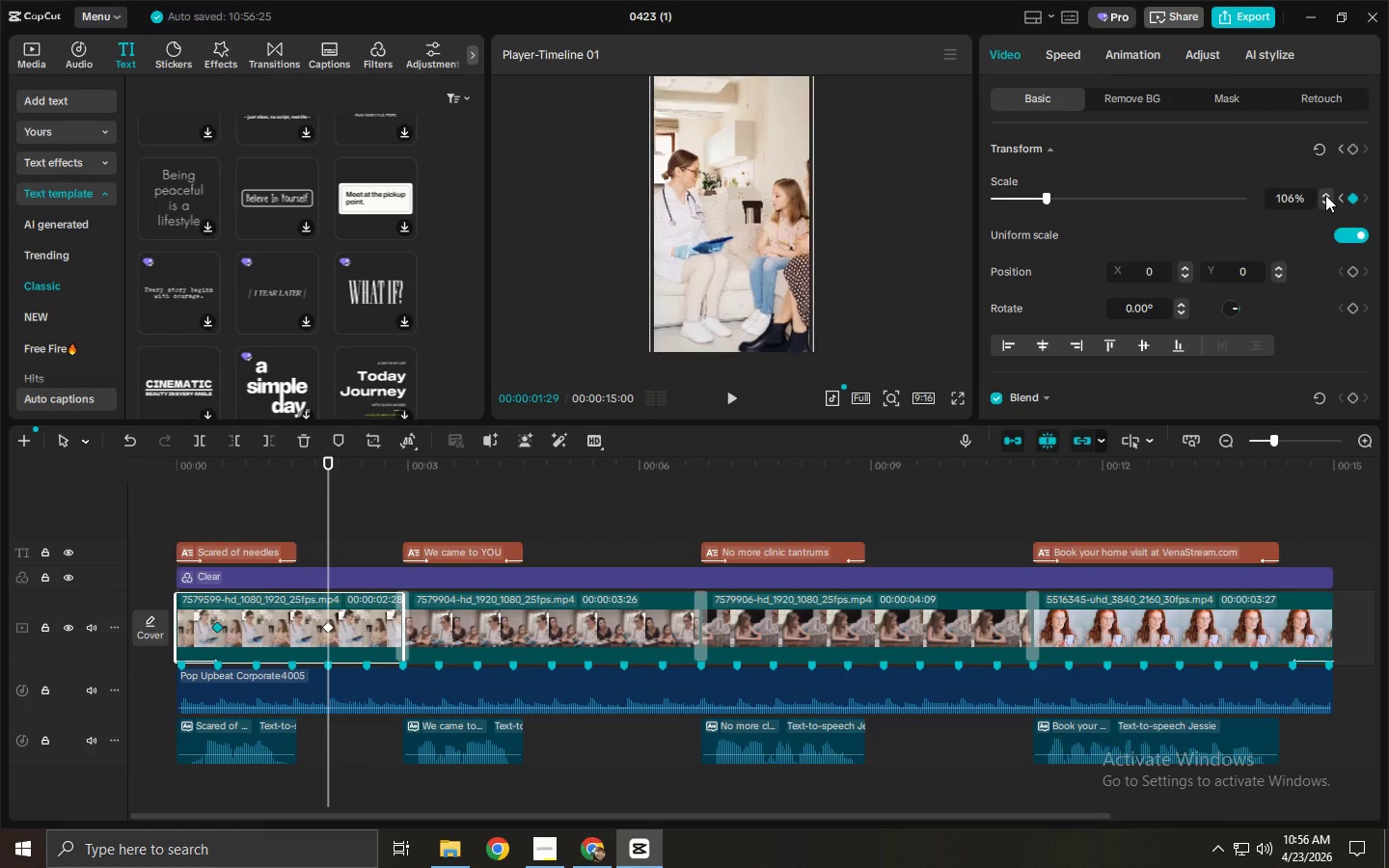 
triple_click([1325, 195])
 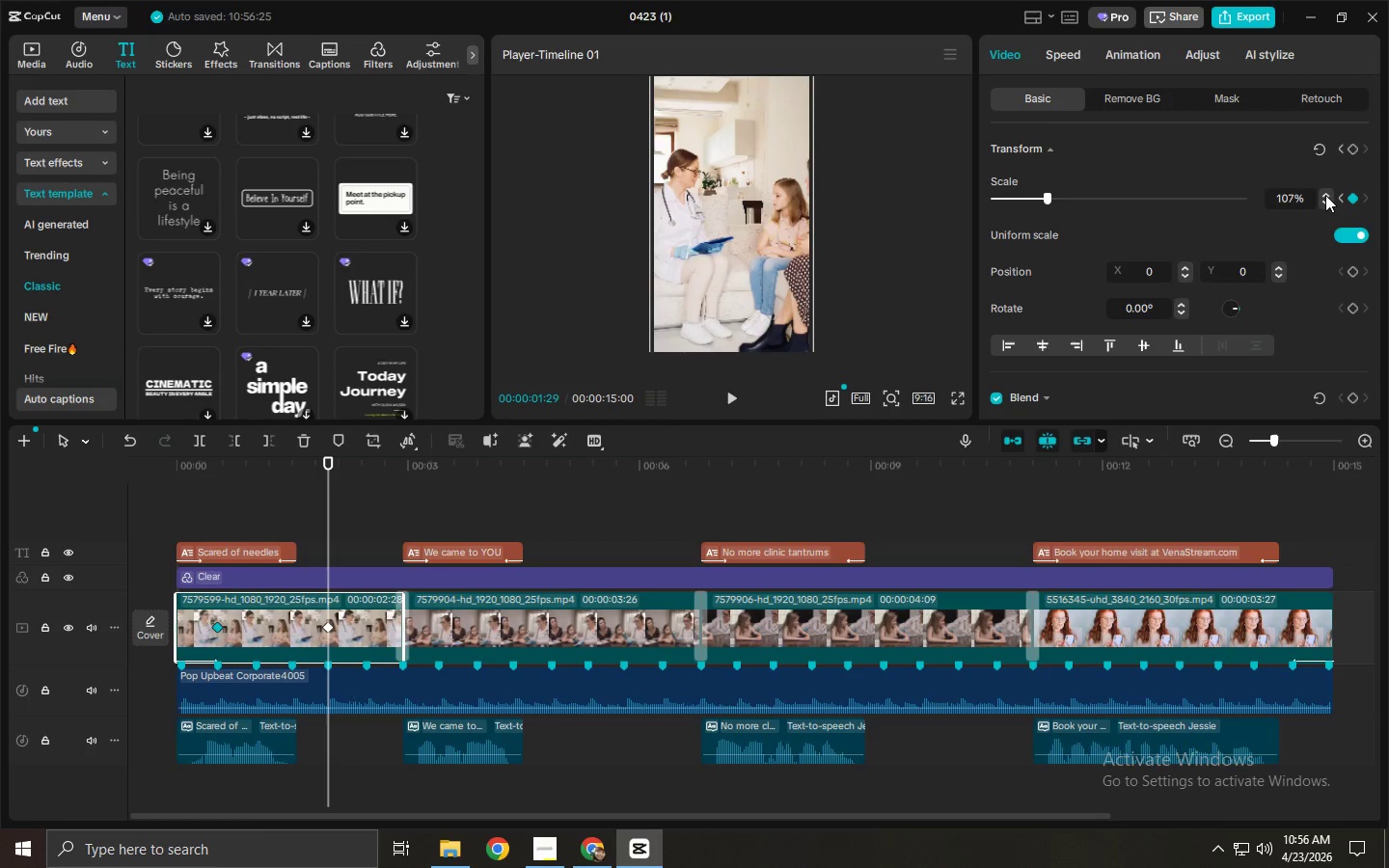 
triple_click([1325, 195])
 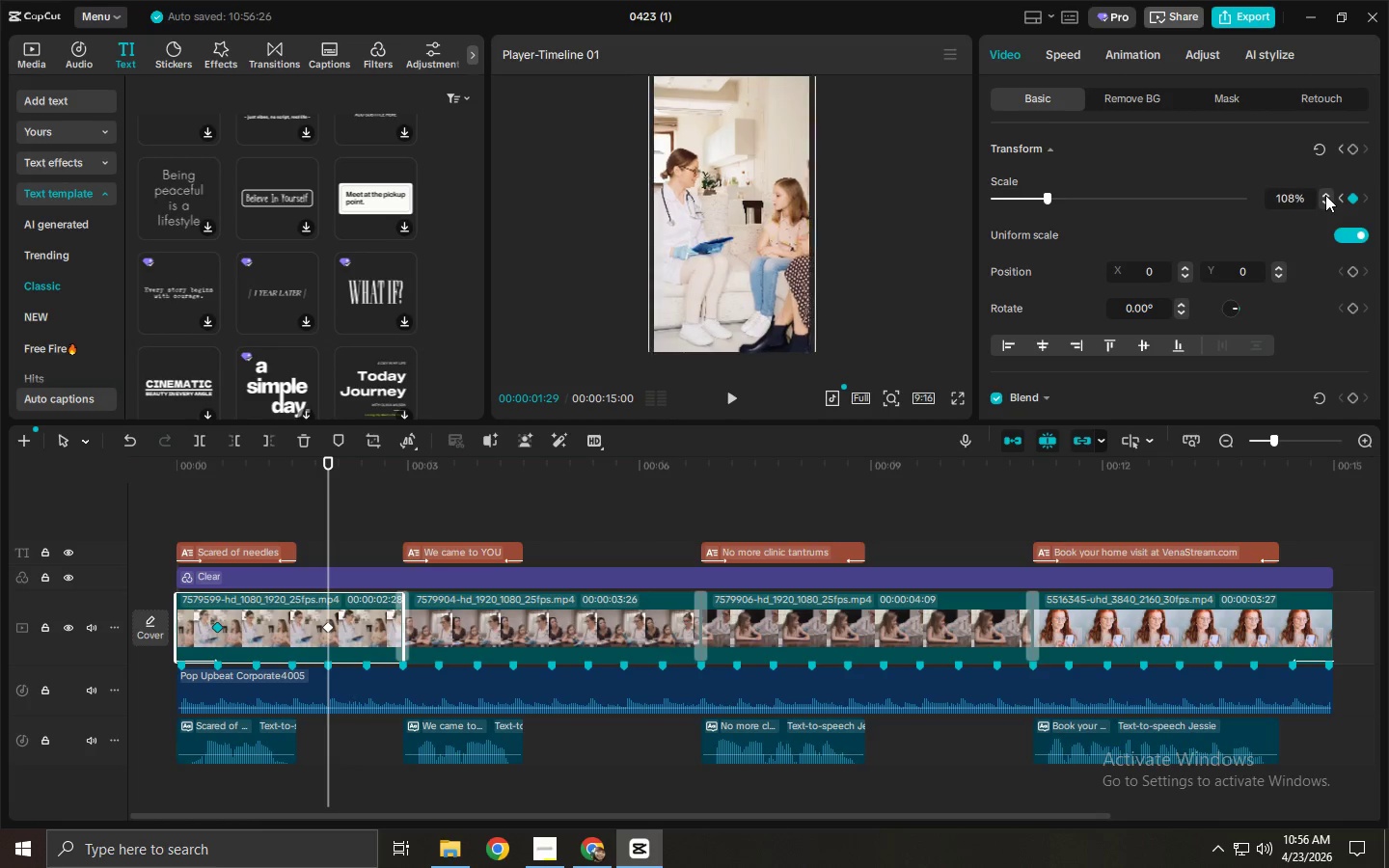 
triple_click([1325, 195])
 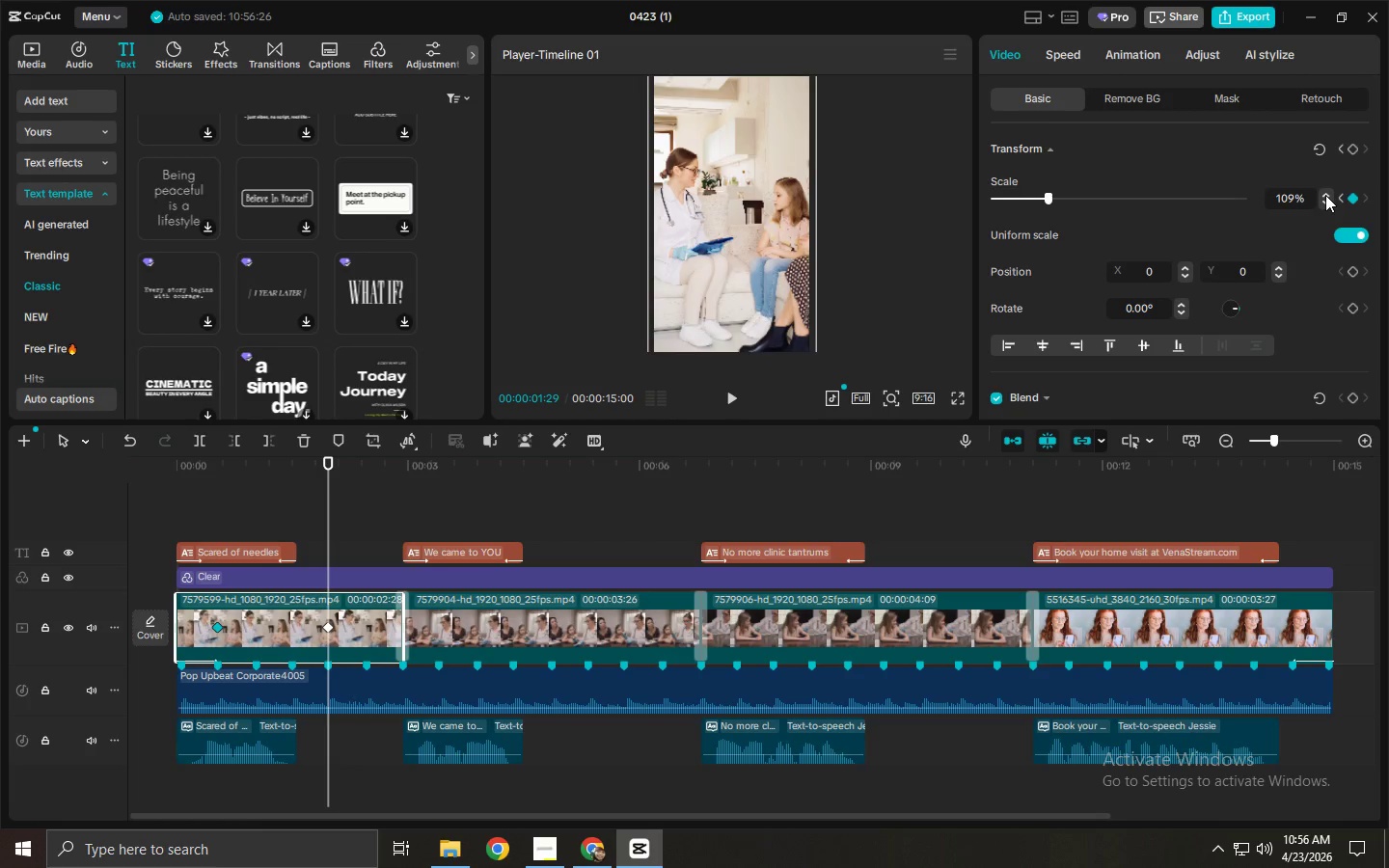 
triple_click([1325, 195])
 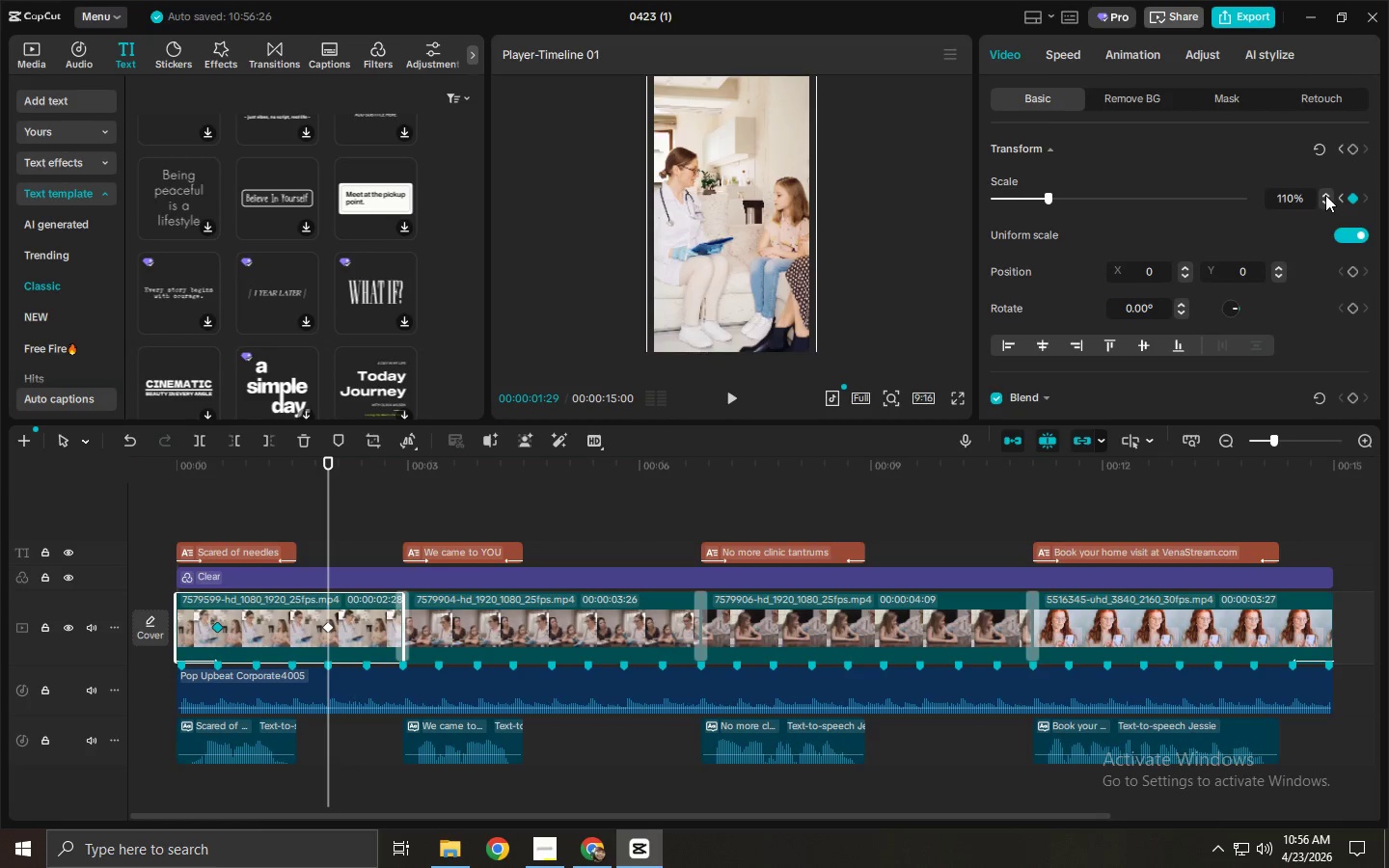 
triple_click([1325, 195])
 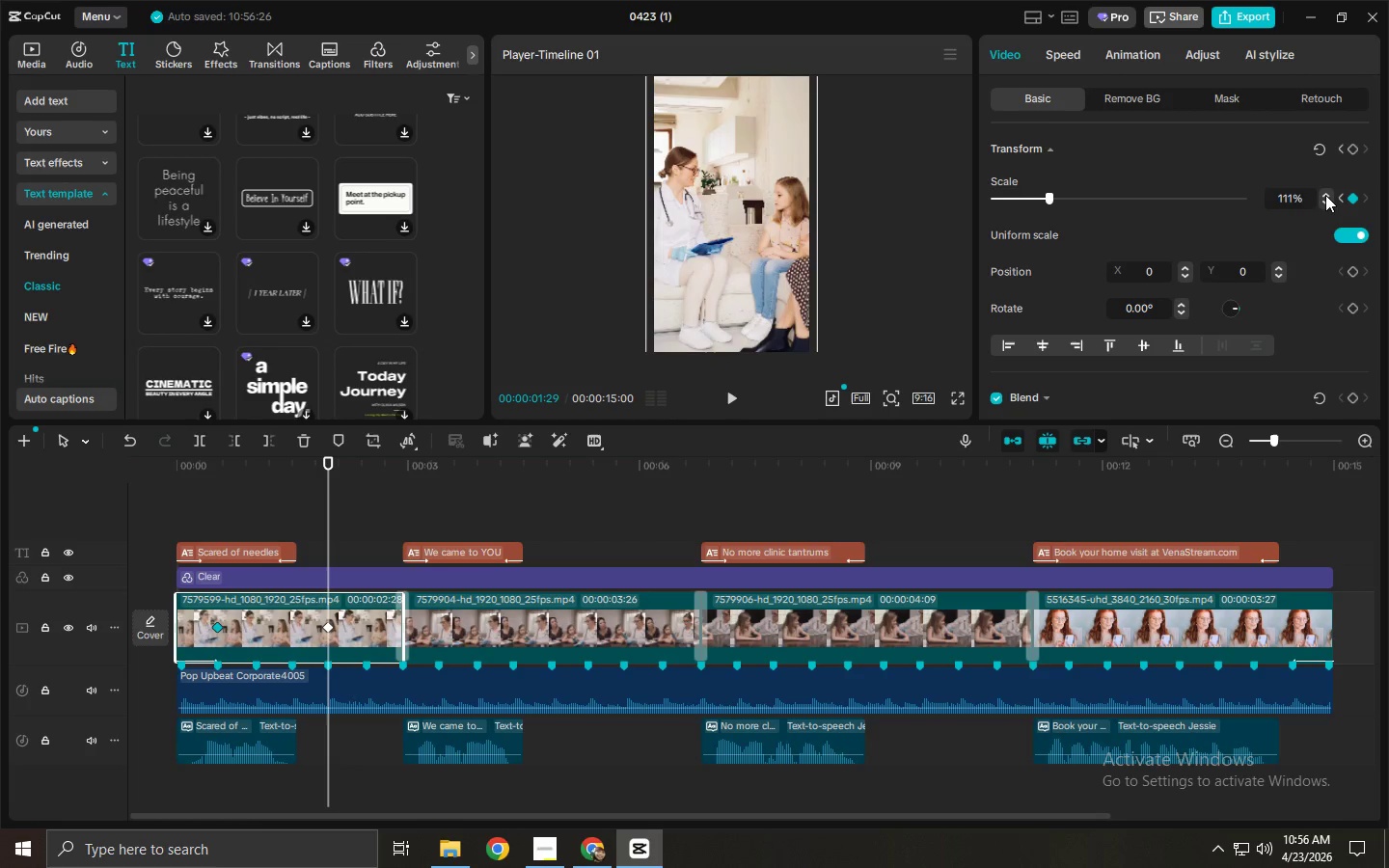 
triple_click([1325, 195])
 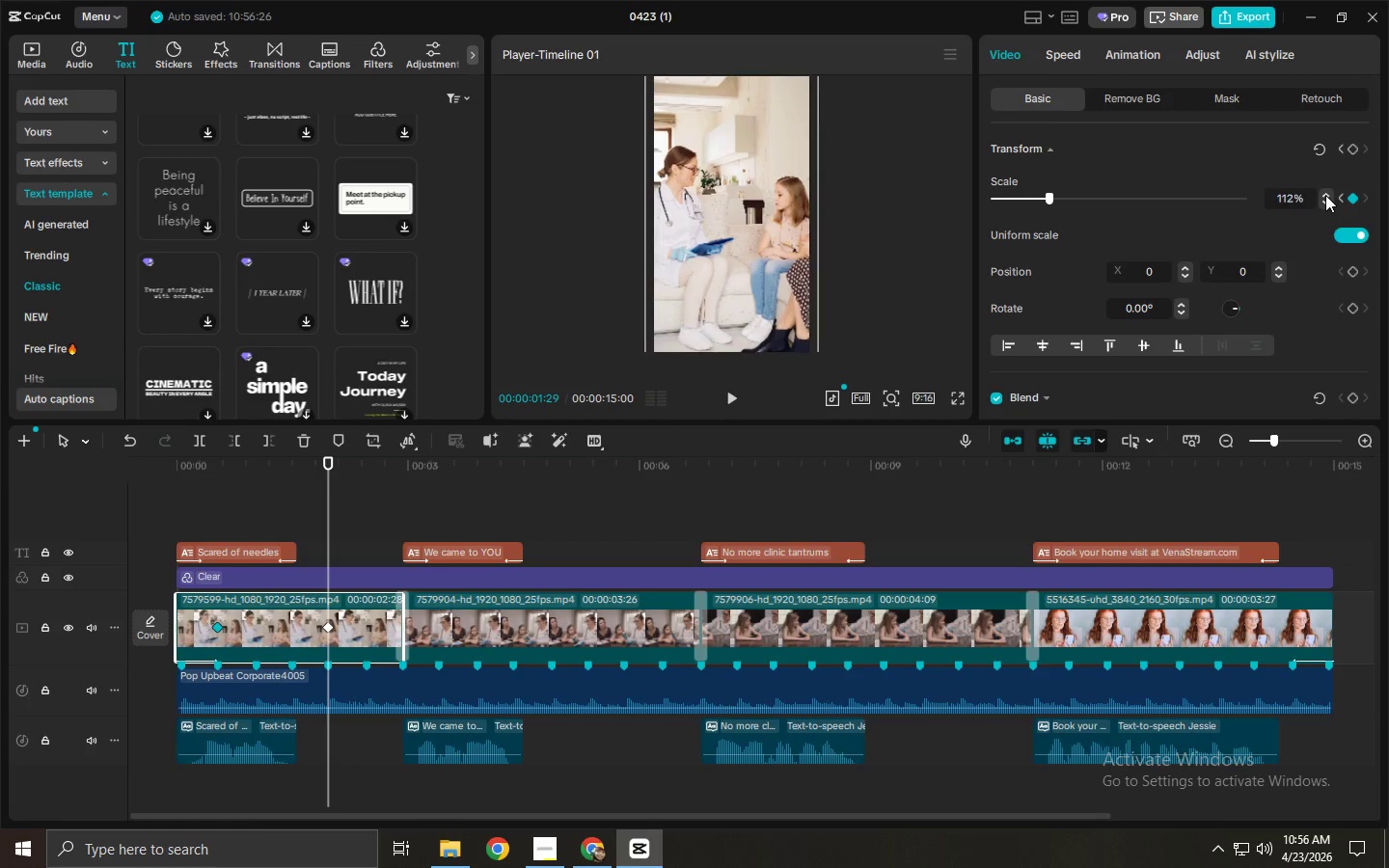 
triple_click([1325, 195])
 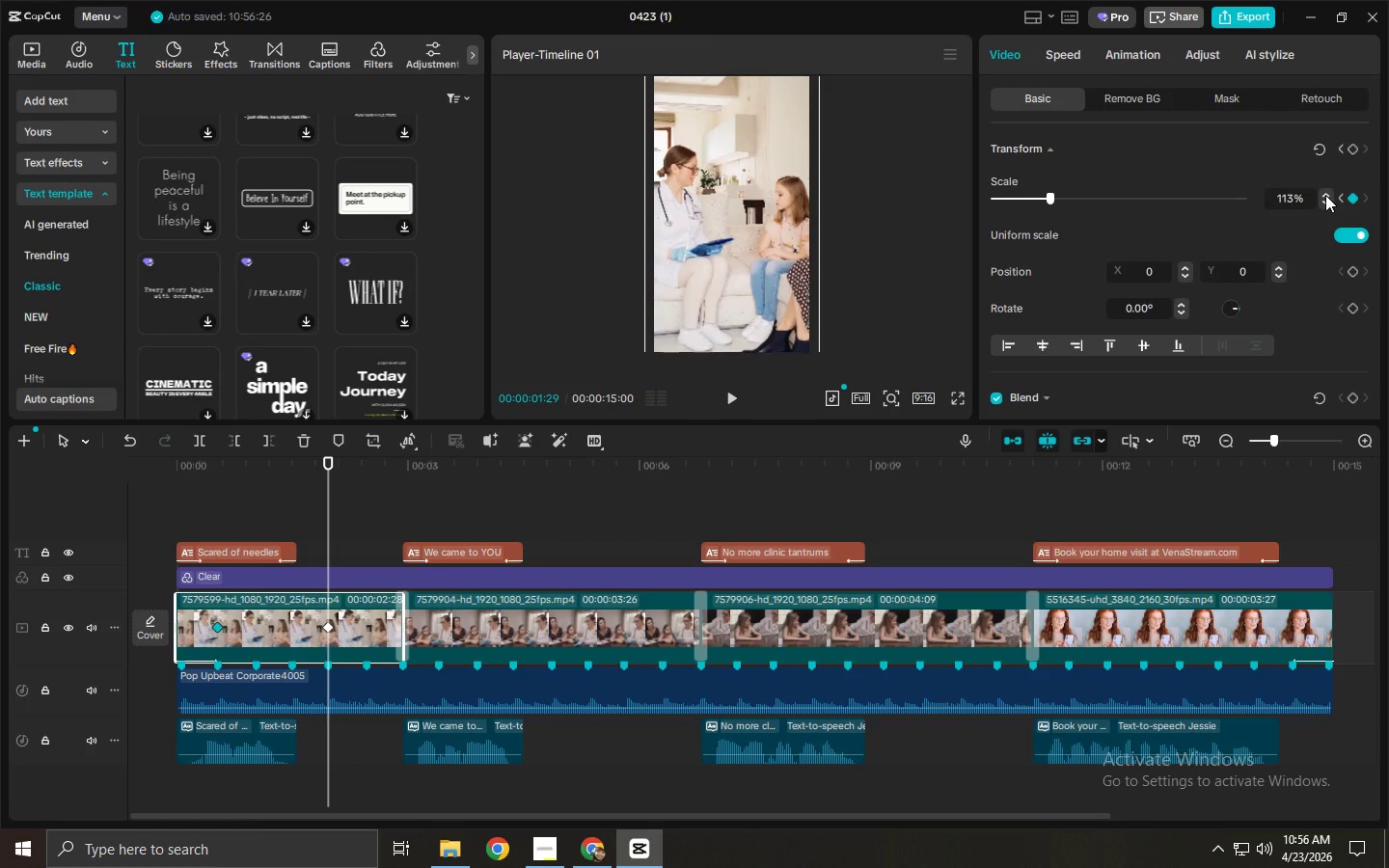 
triple_click([1325, 195])
 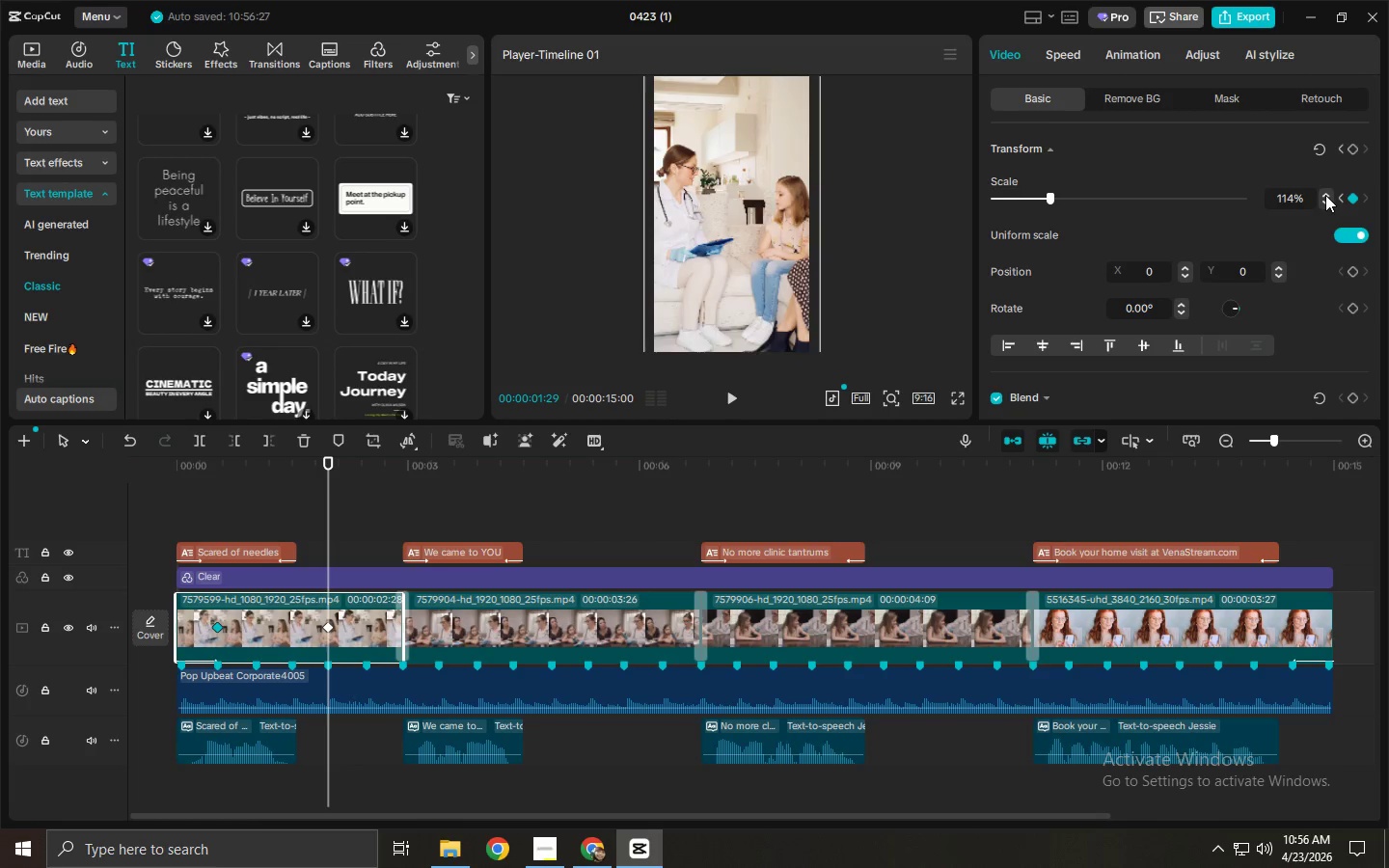 
triple_click([1325, 195])
 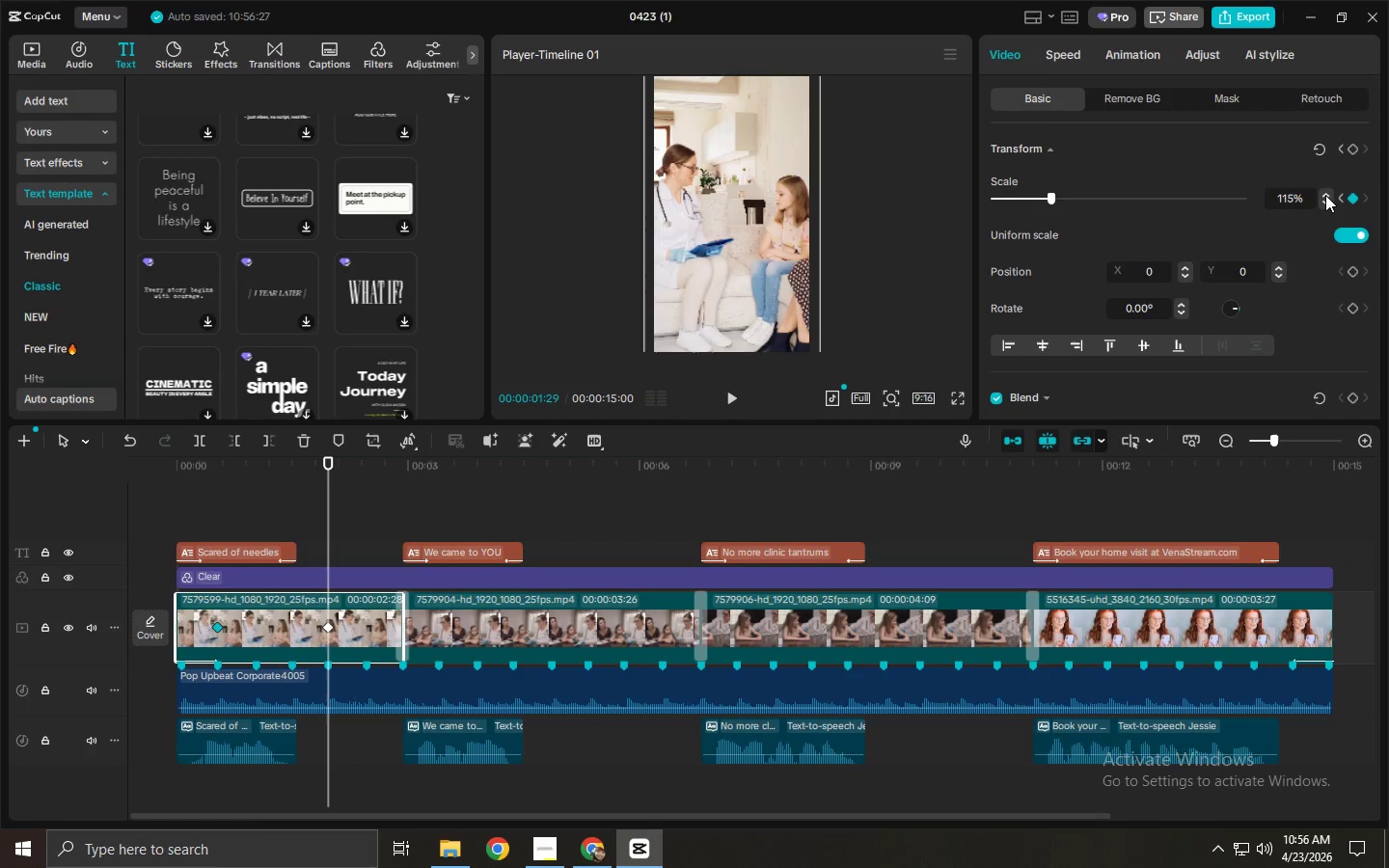 
triple_click([1325, 195])
 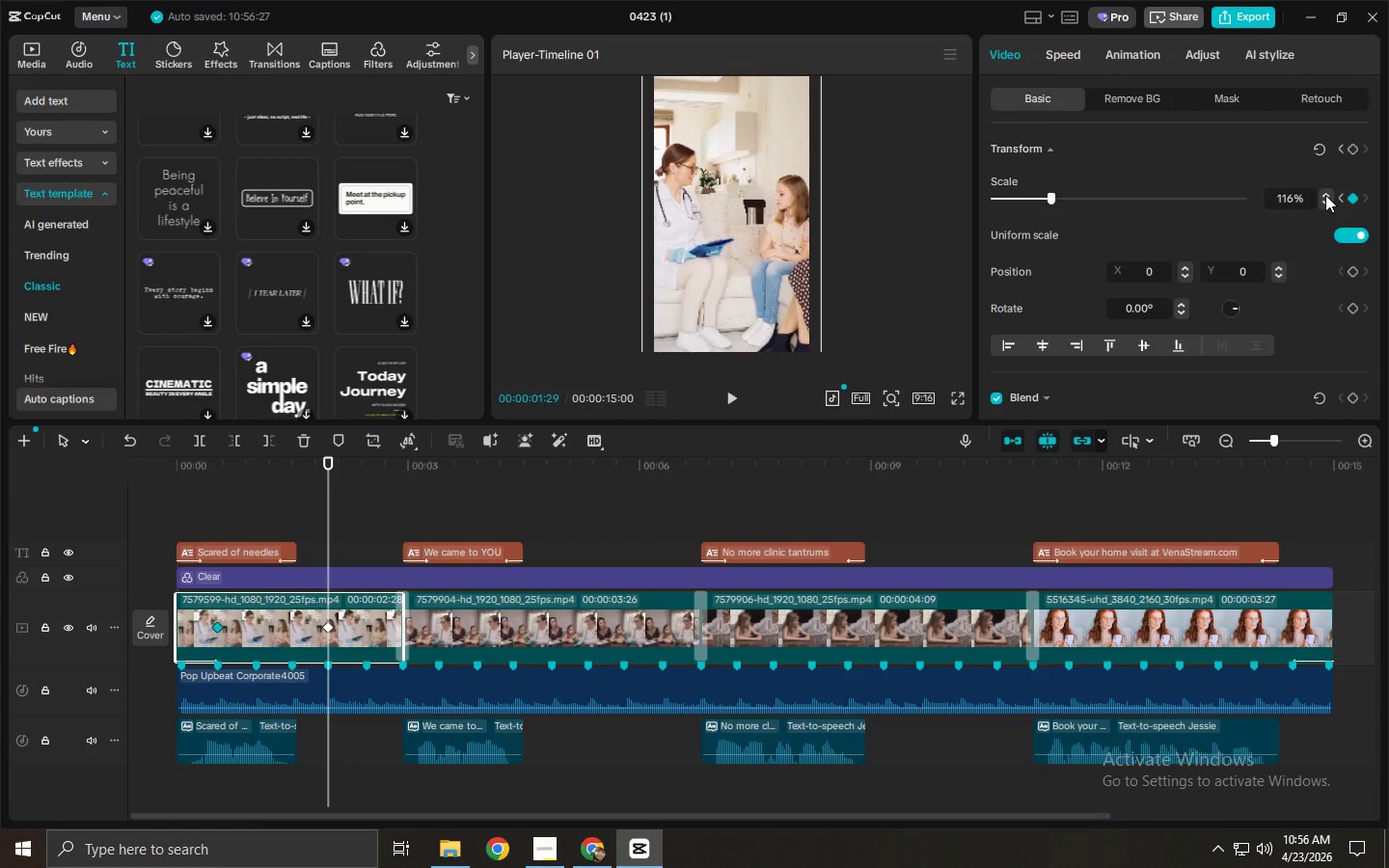 
triple_click([1325, 195])
 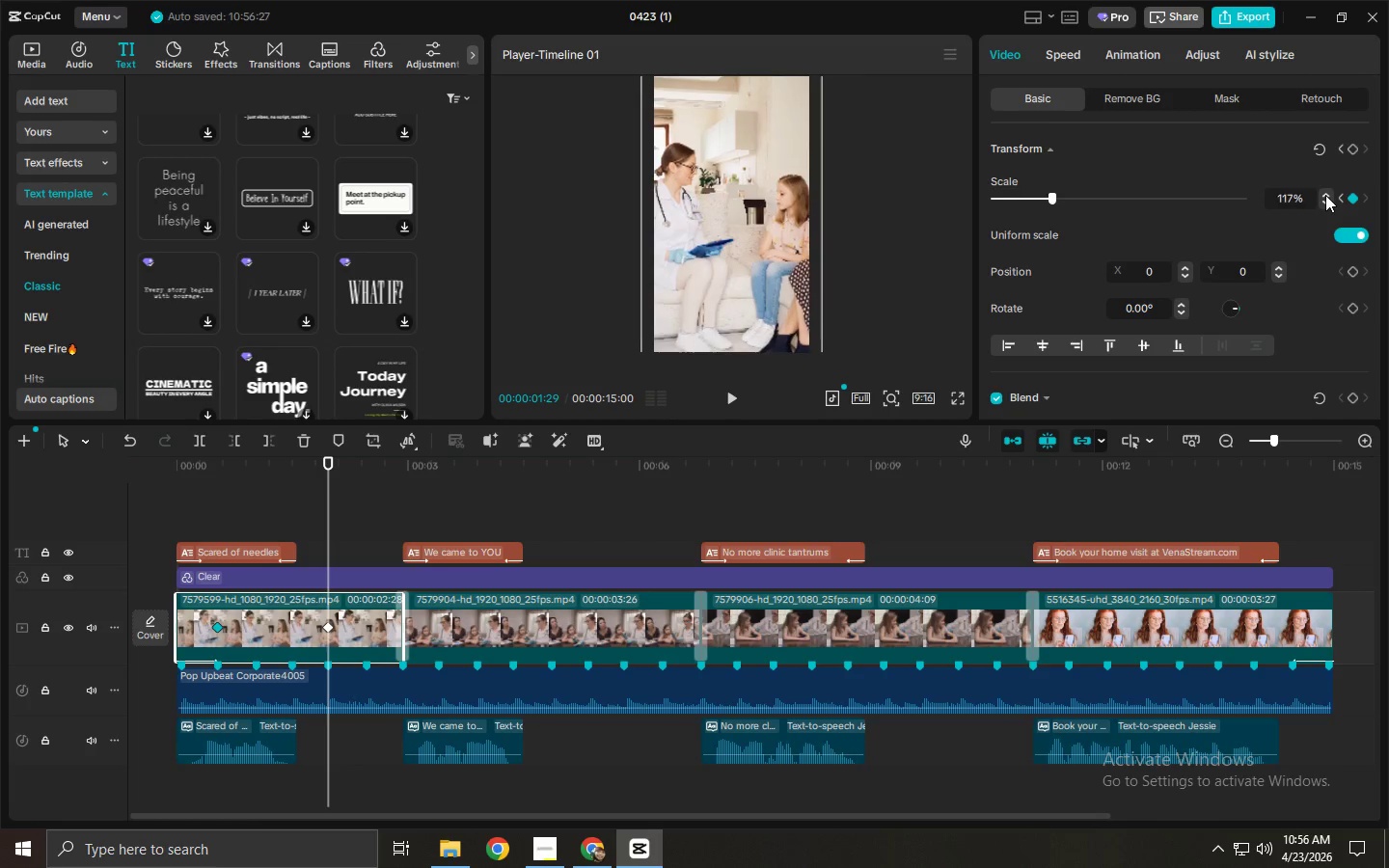 
triple_click([1325, 195])
 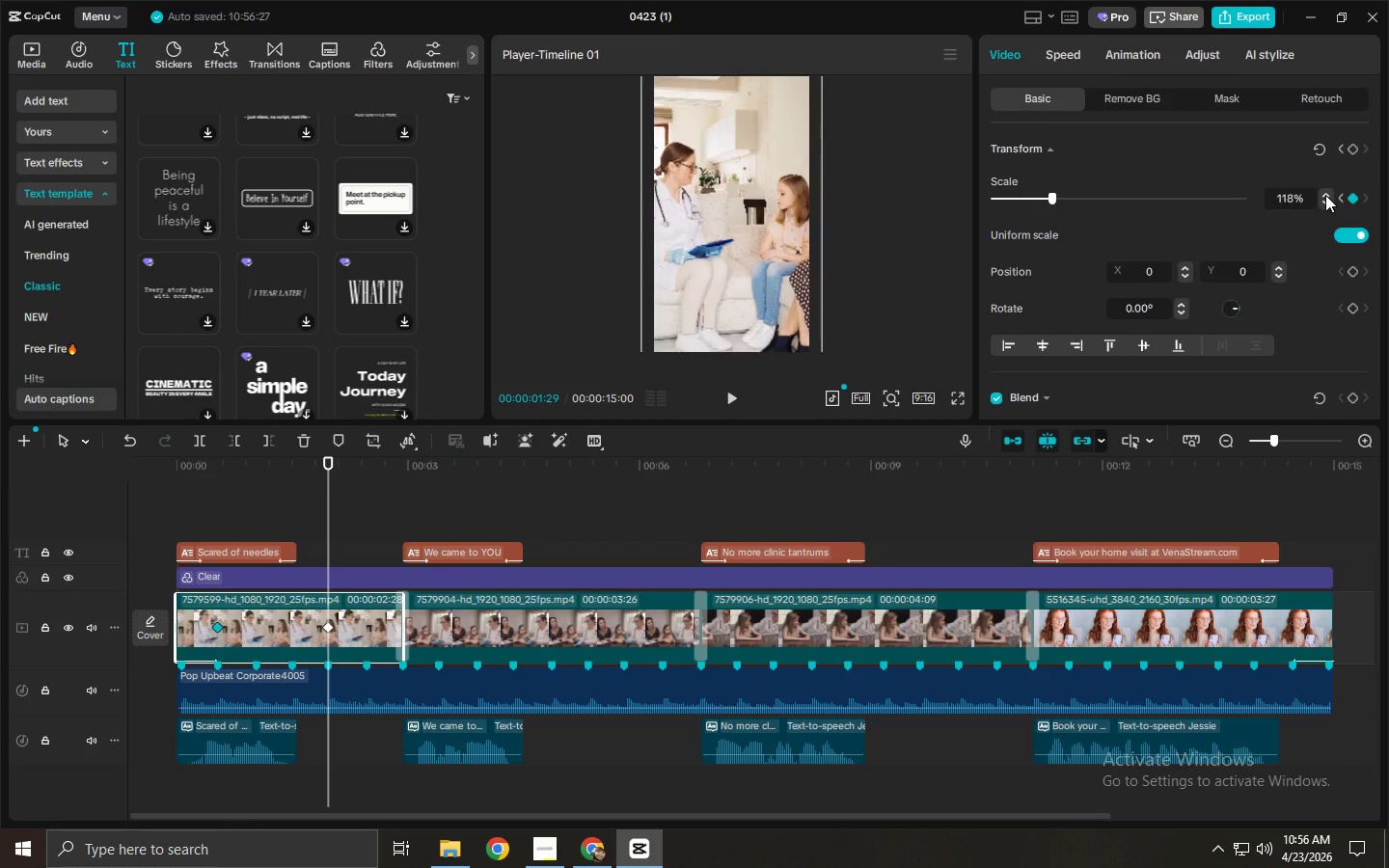 
triple_click([1325, 195])
 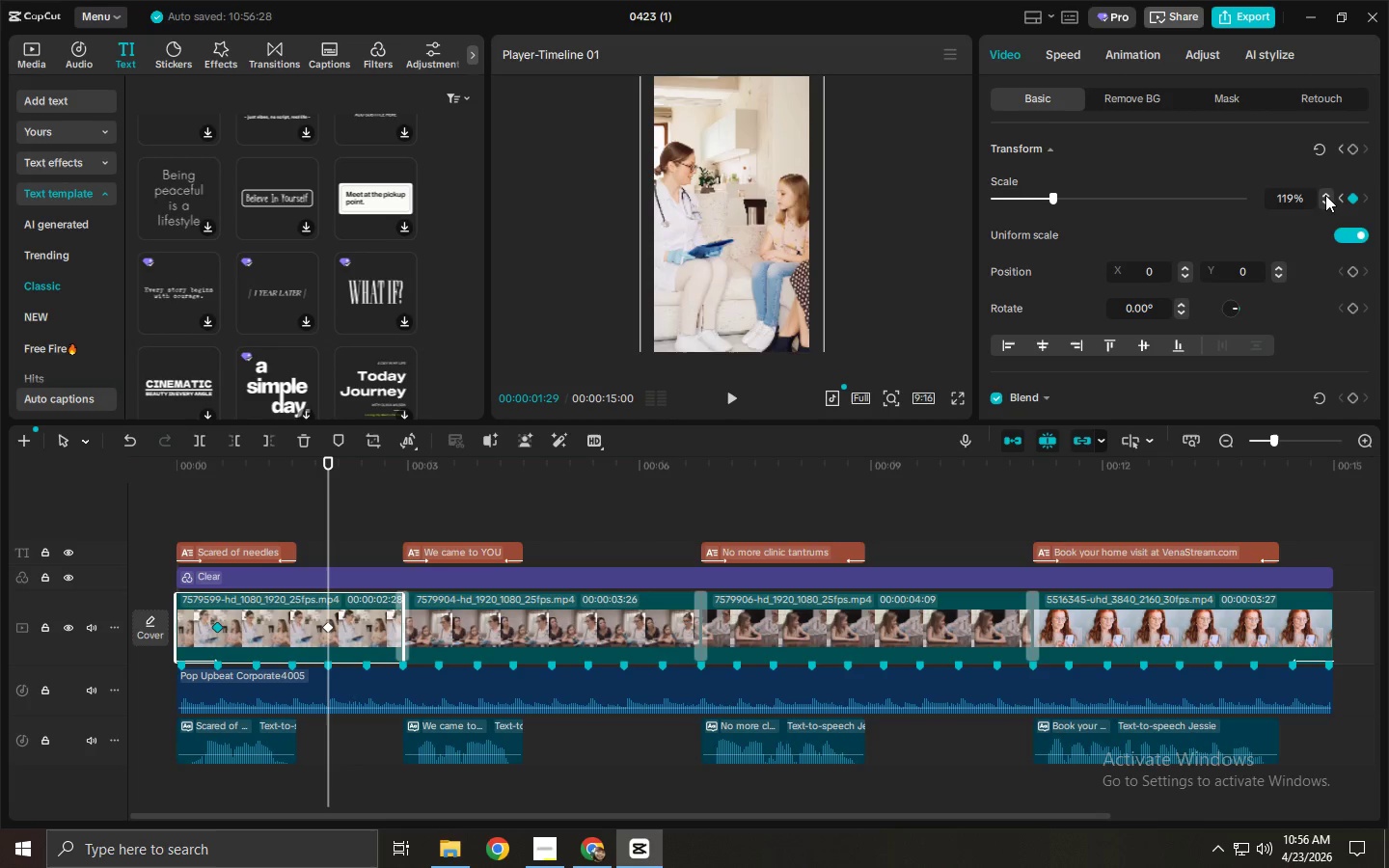 
triple_click([1325, 195])
 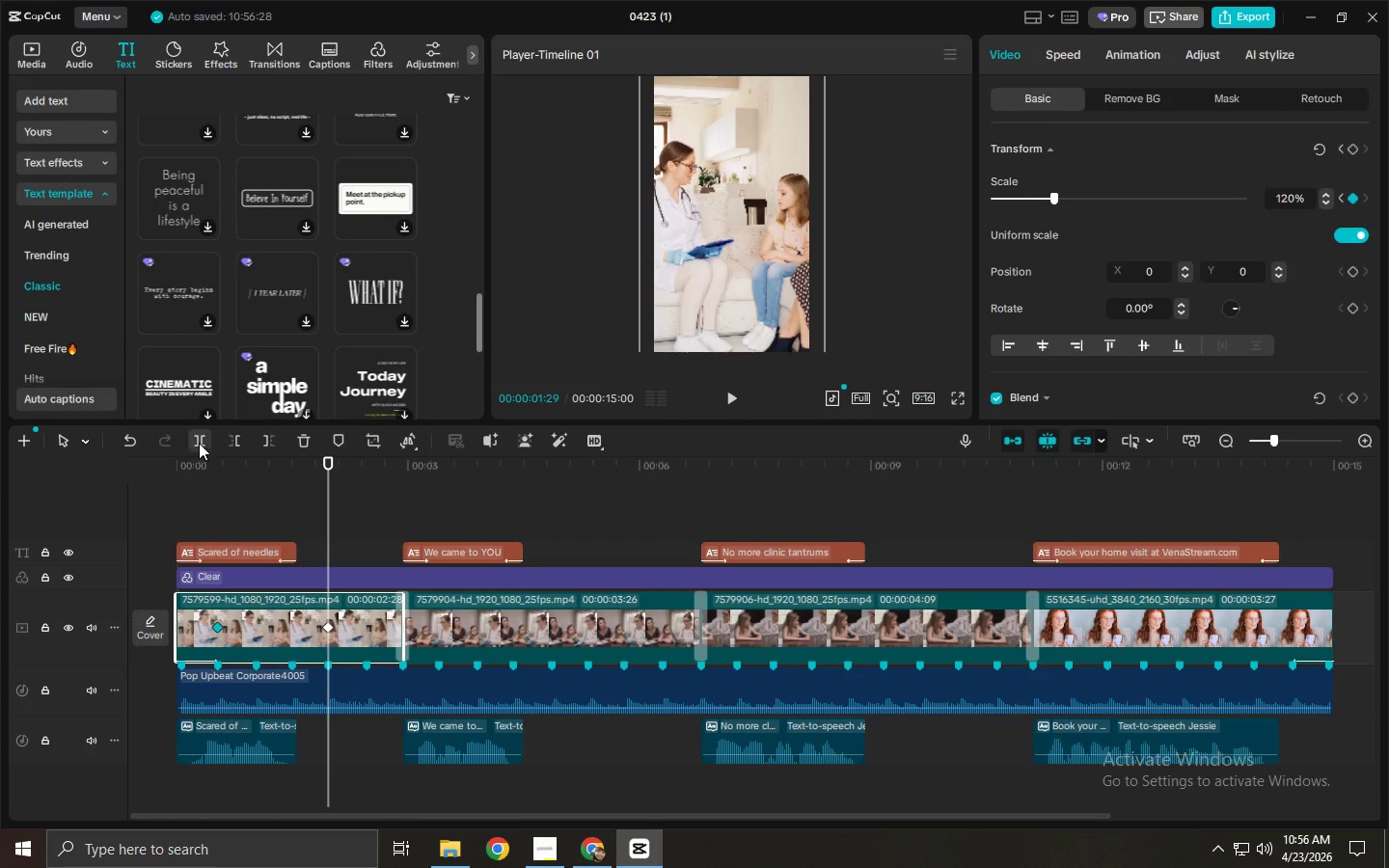 
left_click_drag(start_coordinate=[258, 457], to_coordinate=[81, 469])
 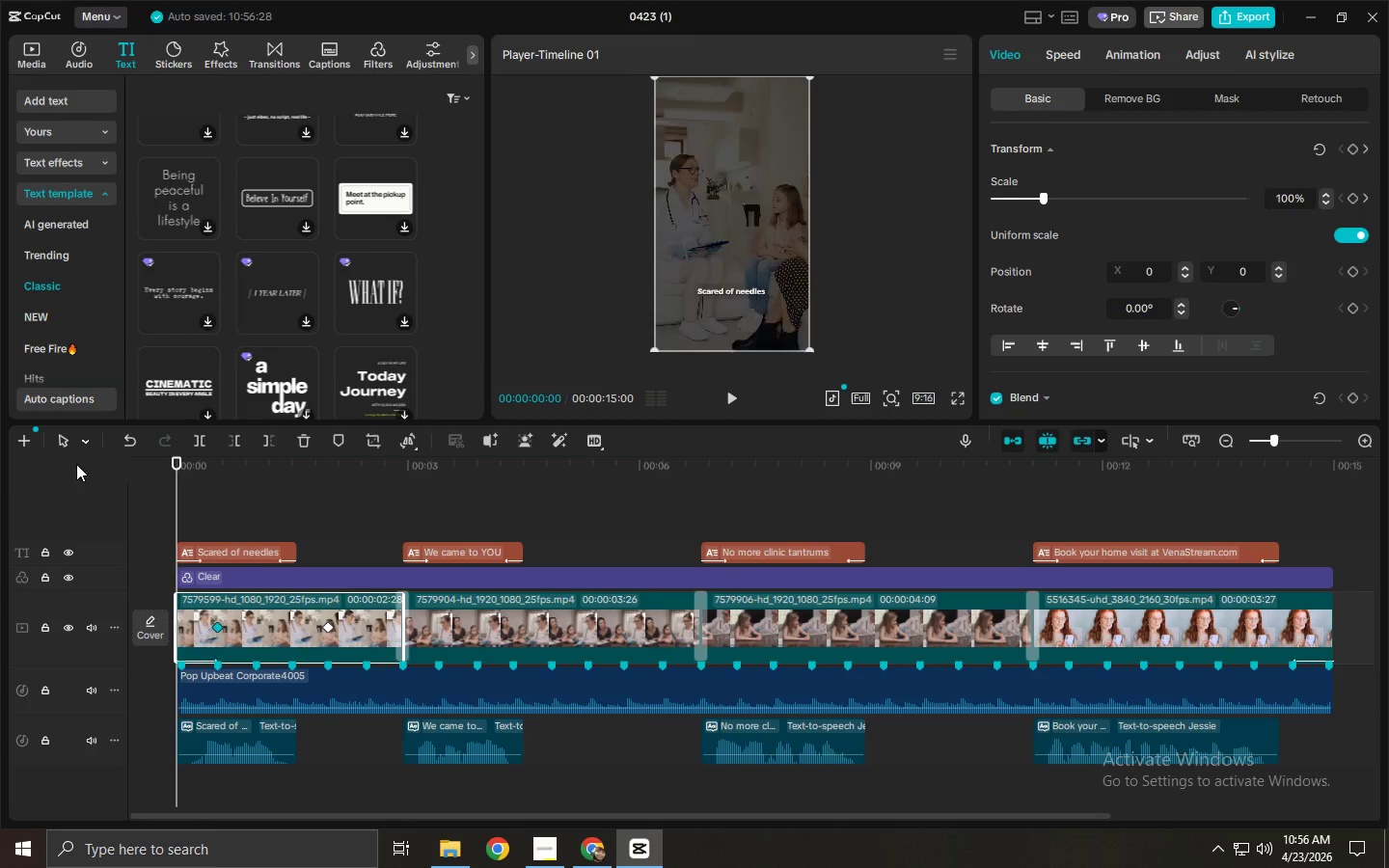 
key(Space)
 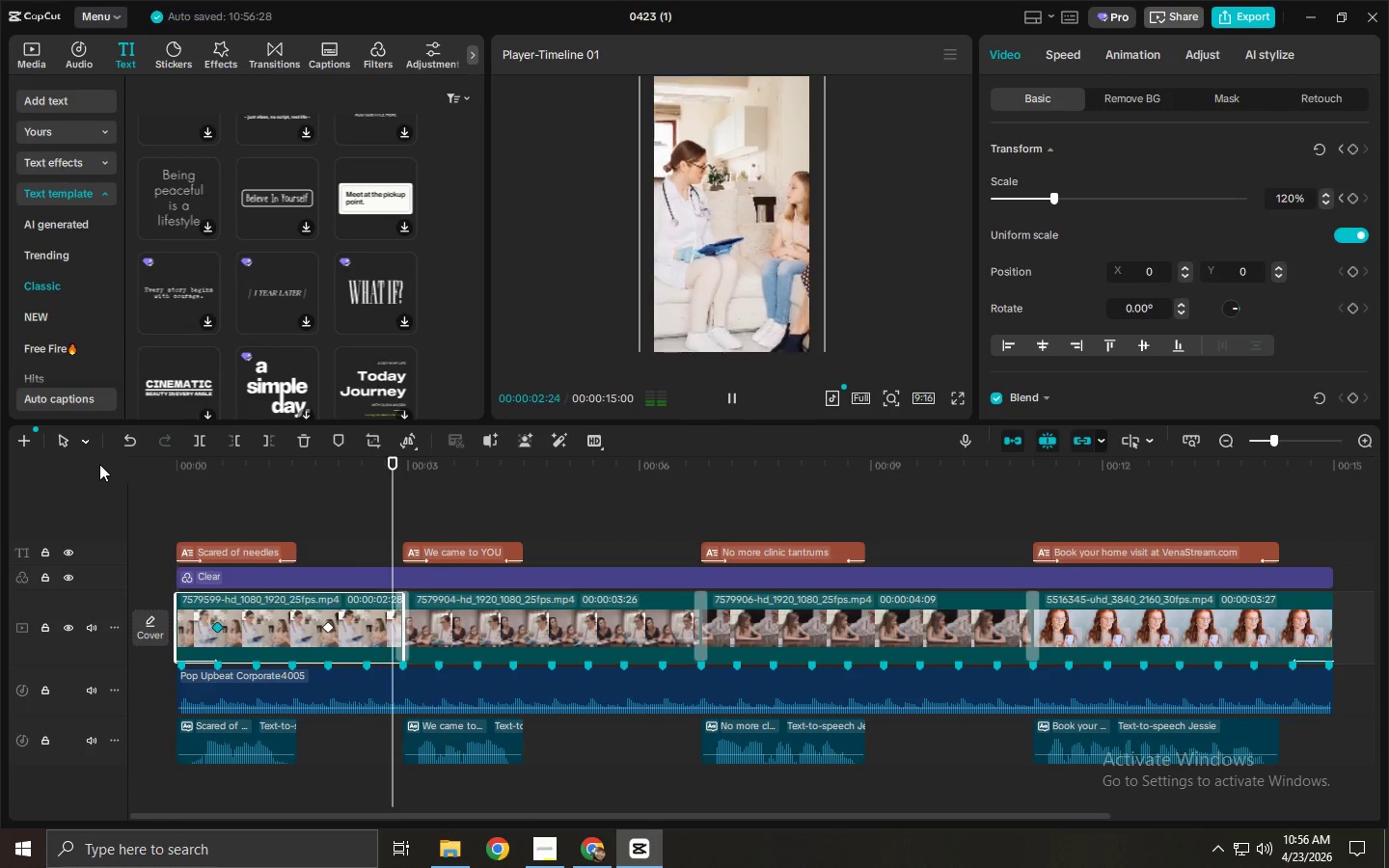 
key(Space)
 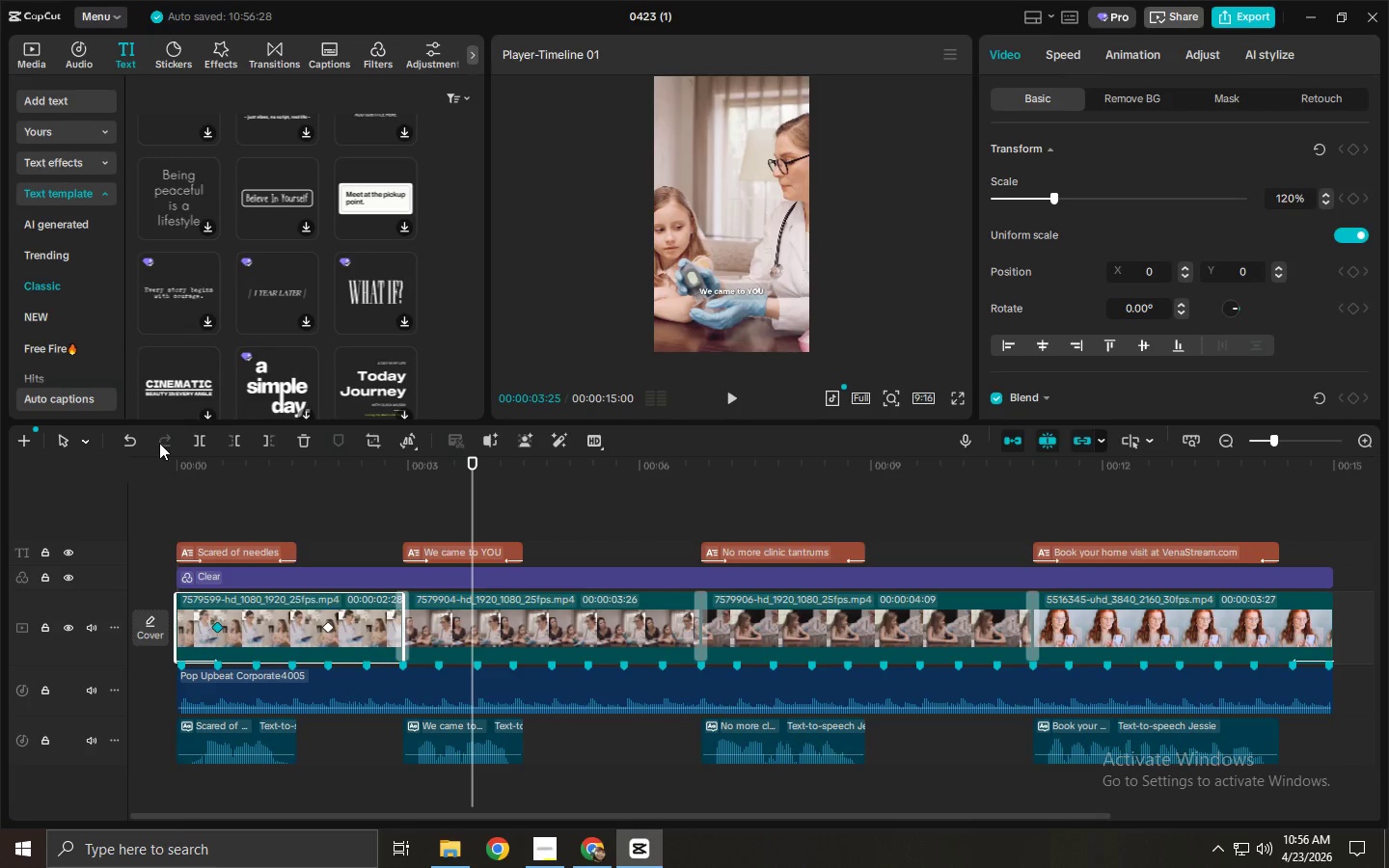 
key(Space)
 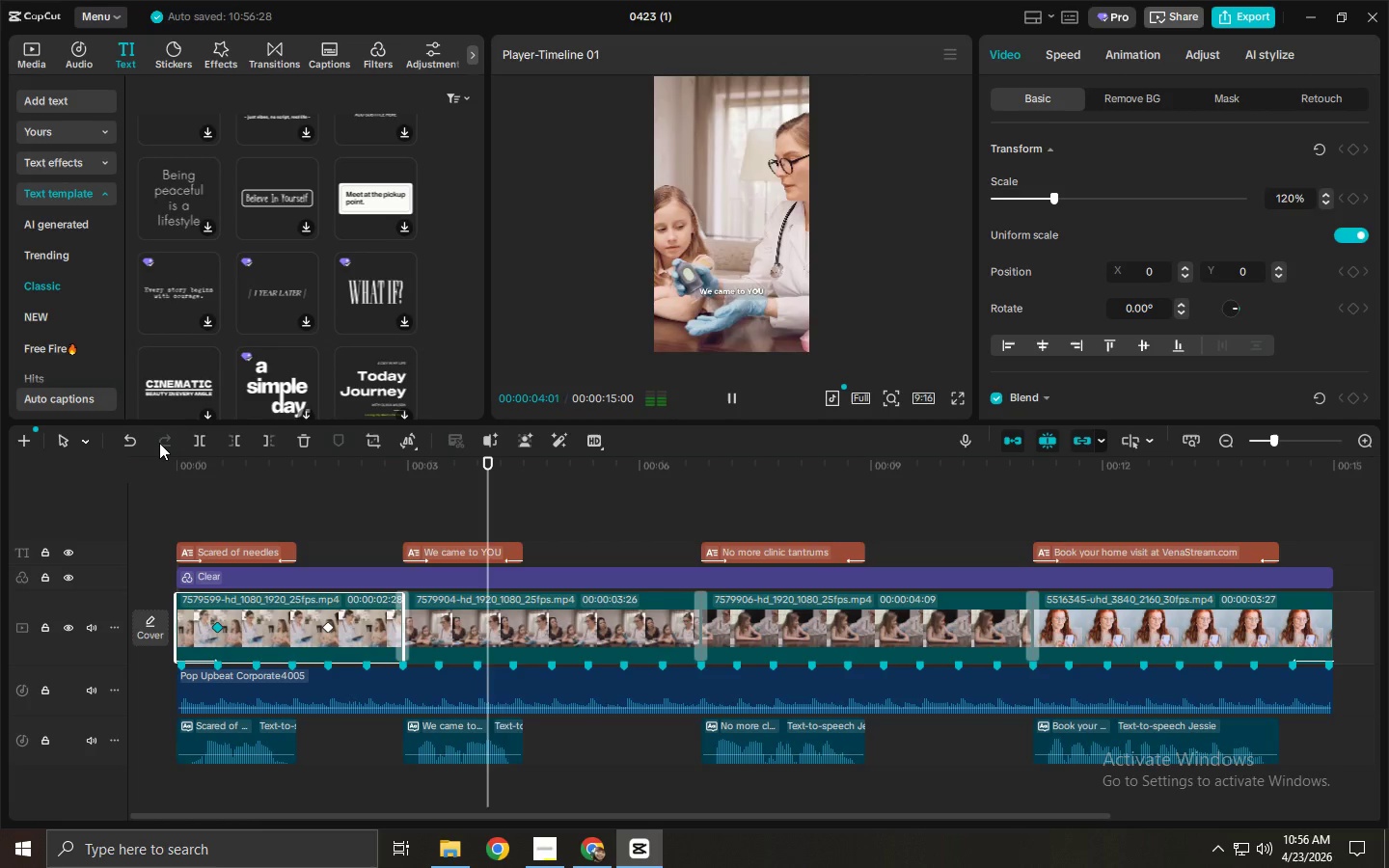 
key(Space)
 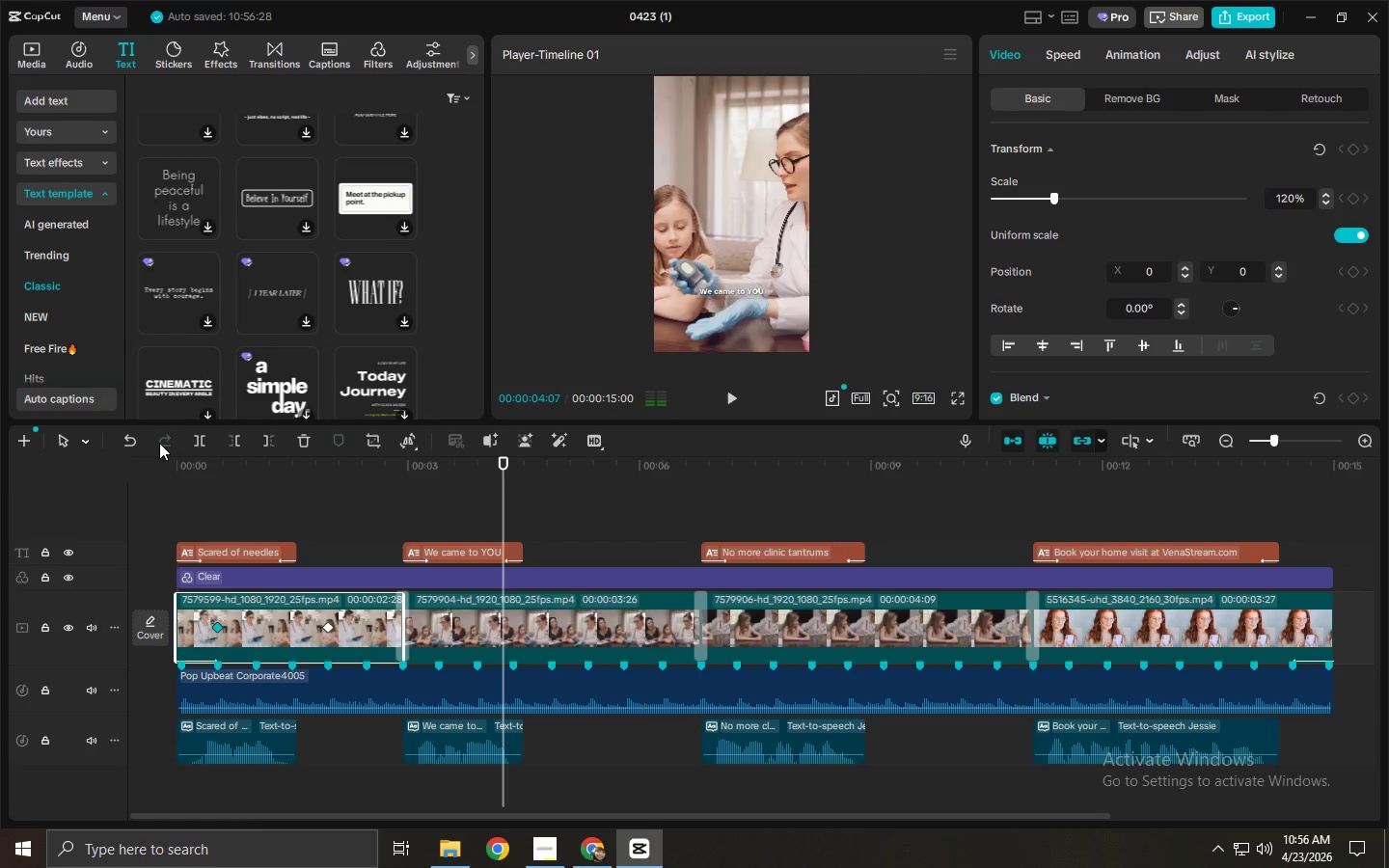 
key(Space)
 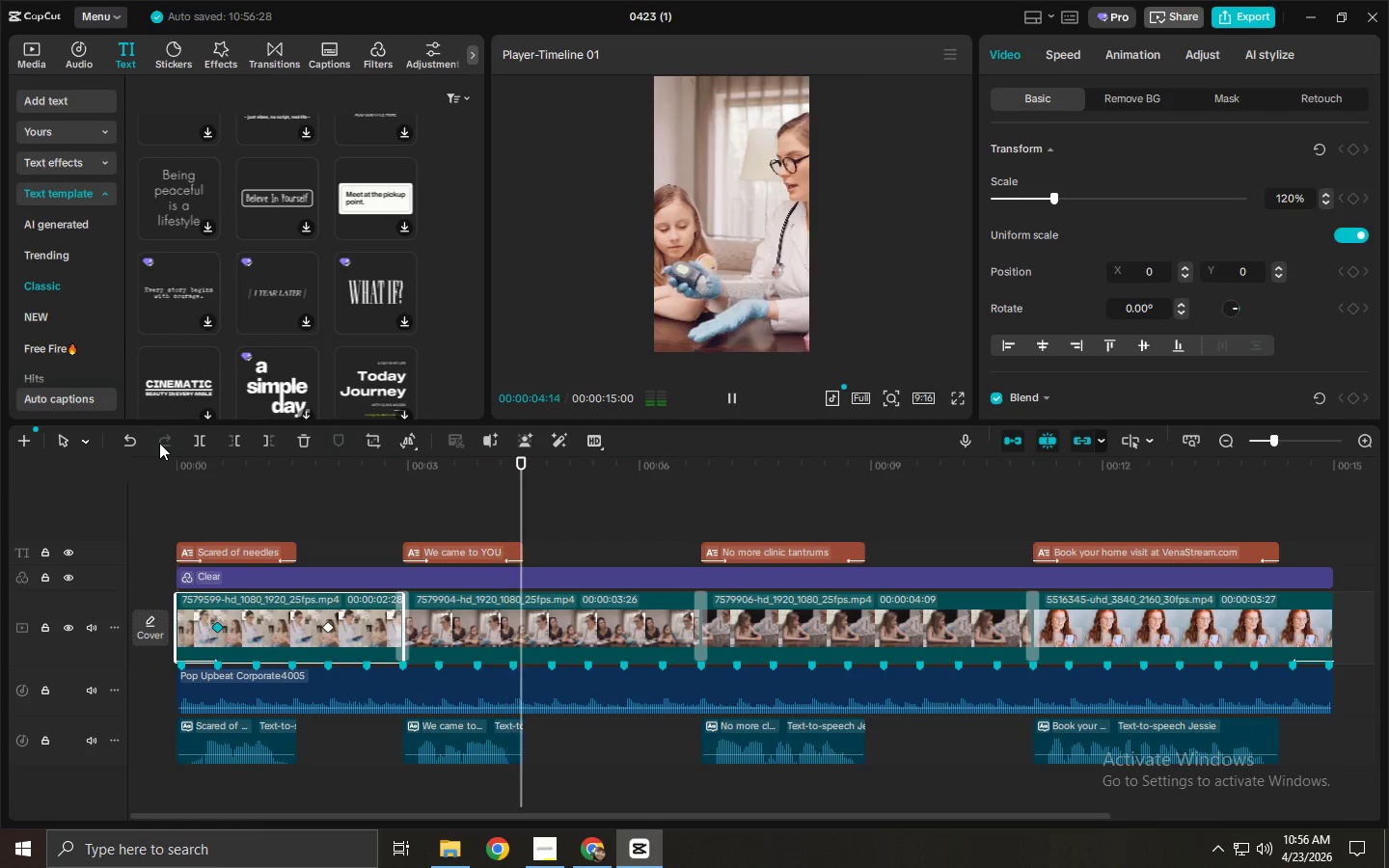 
key(Space)
 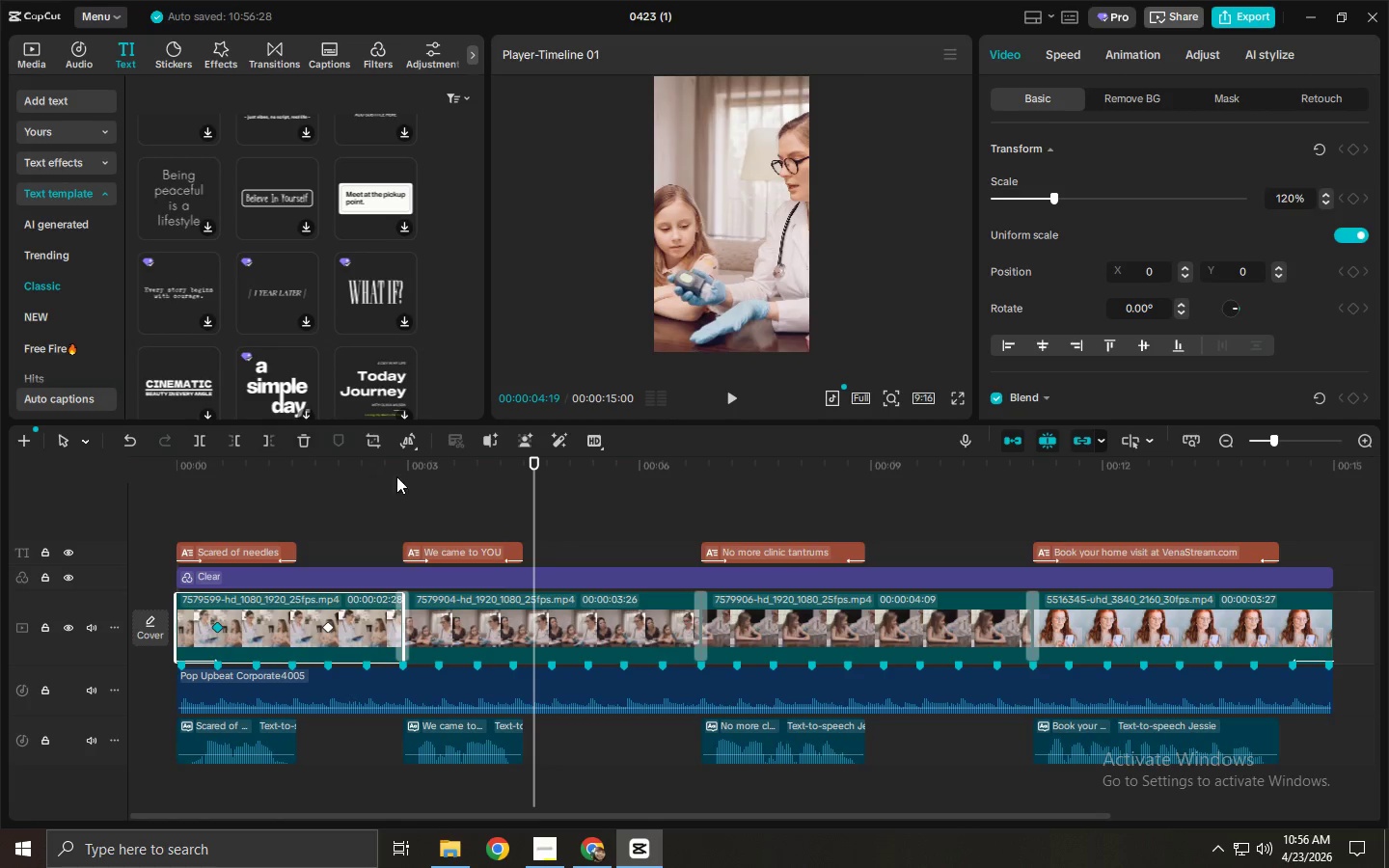 
left_click_drag(start_coordinate=[501, 469], to_coordinate=[478, 475])
 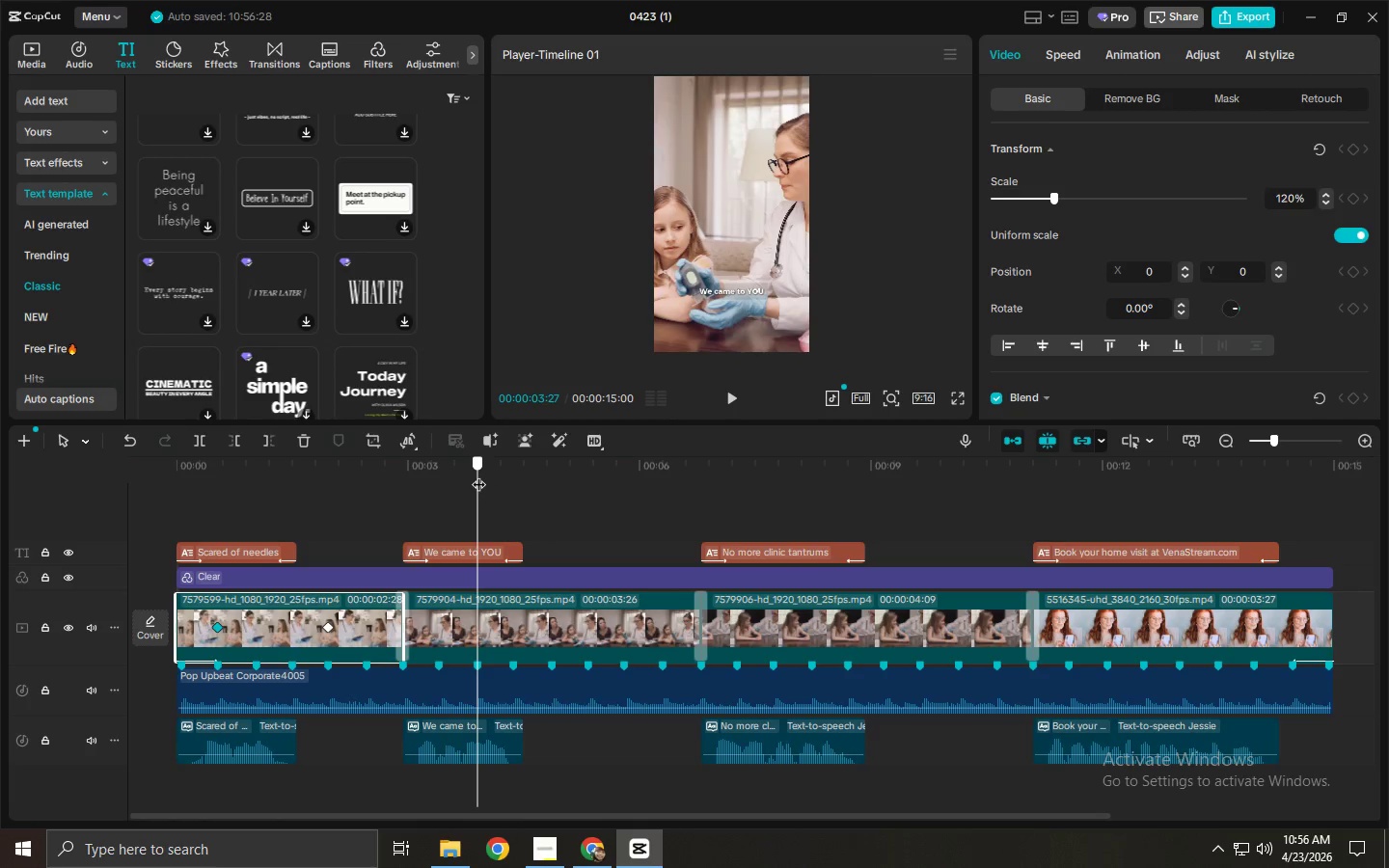 
key(Control+ControlLeft)
 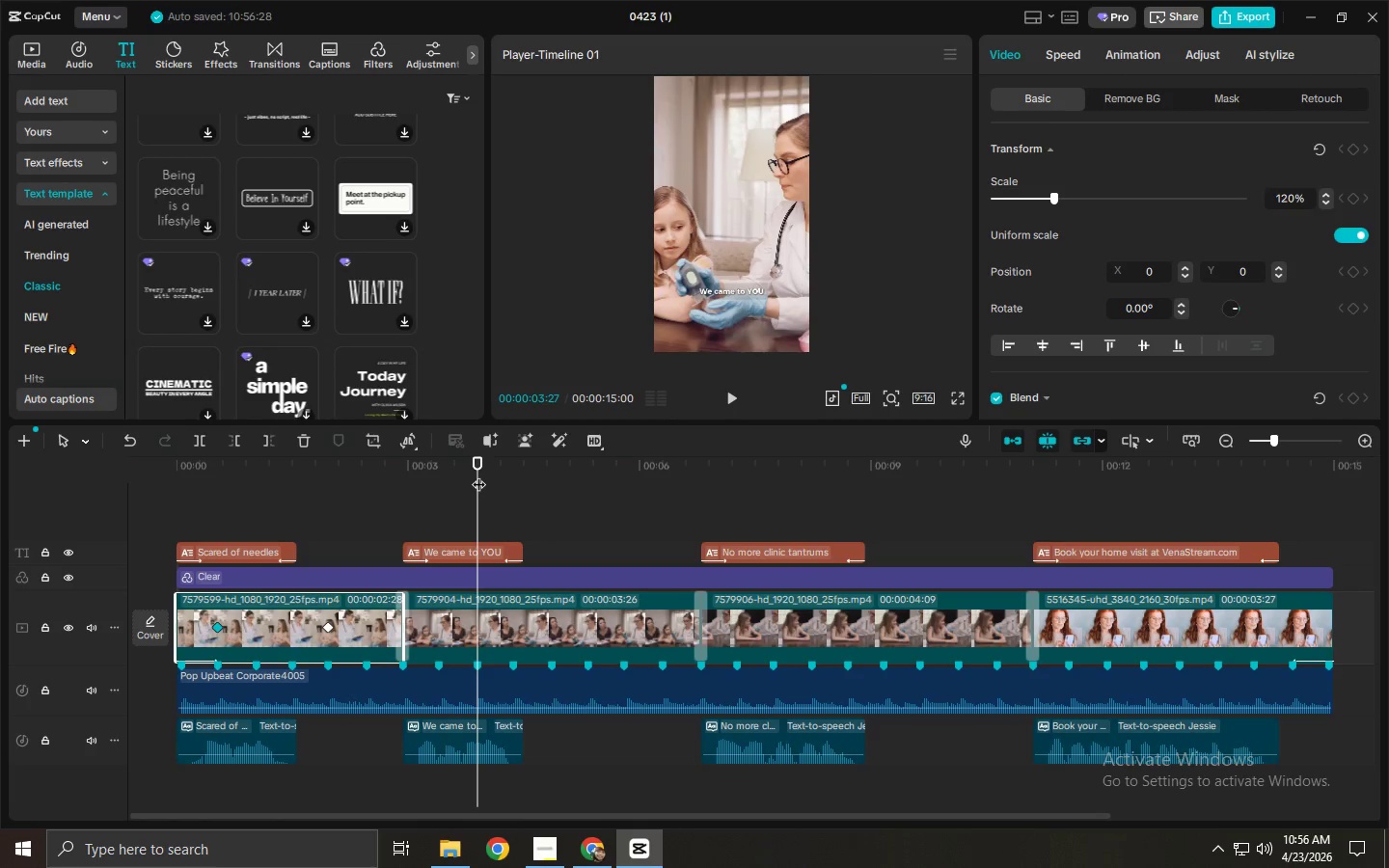 
key(Control+B)
 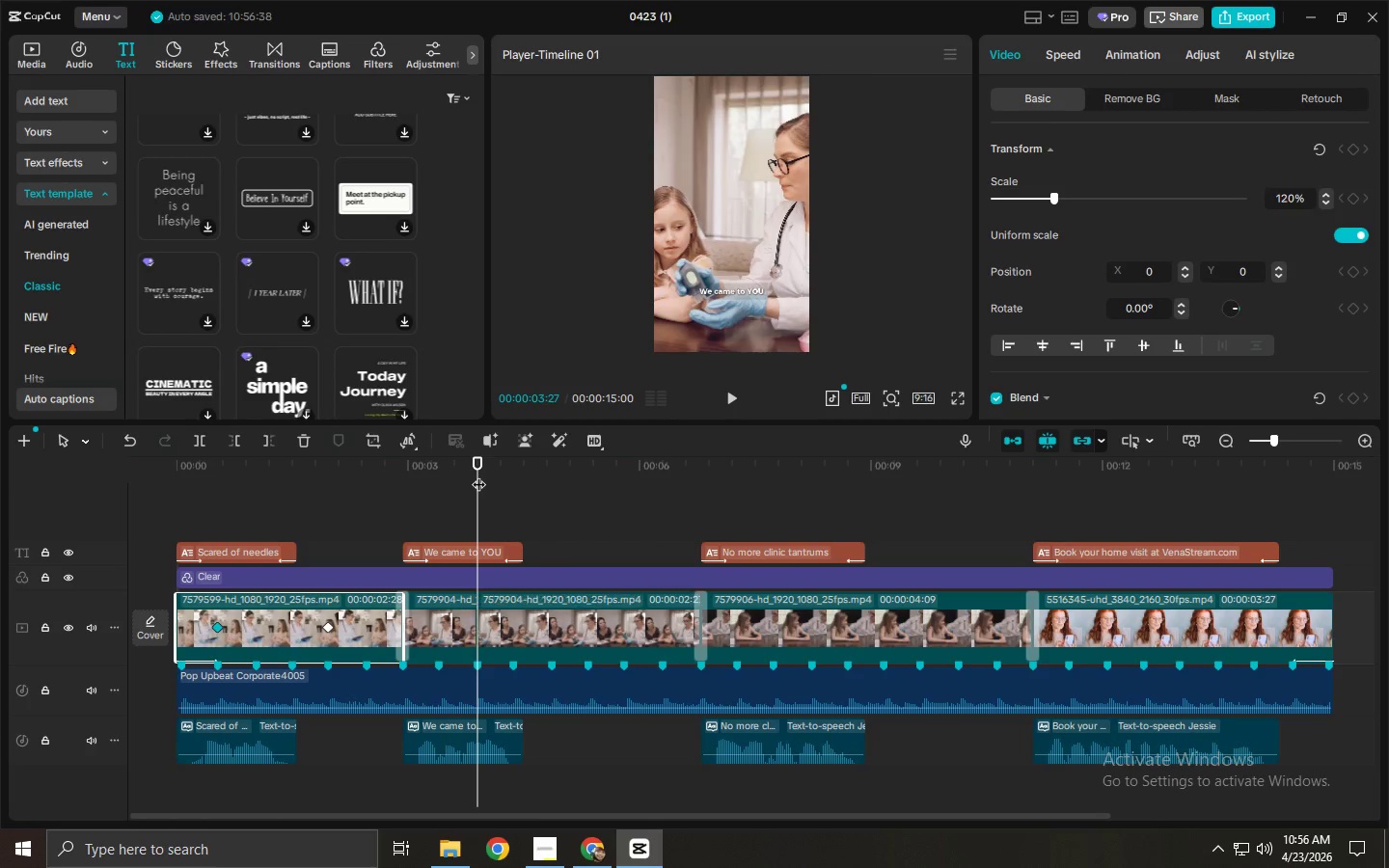 
left_click_drag(start_coordinate=[478, 475], to_coordinate=[588, 493])
 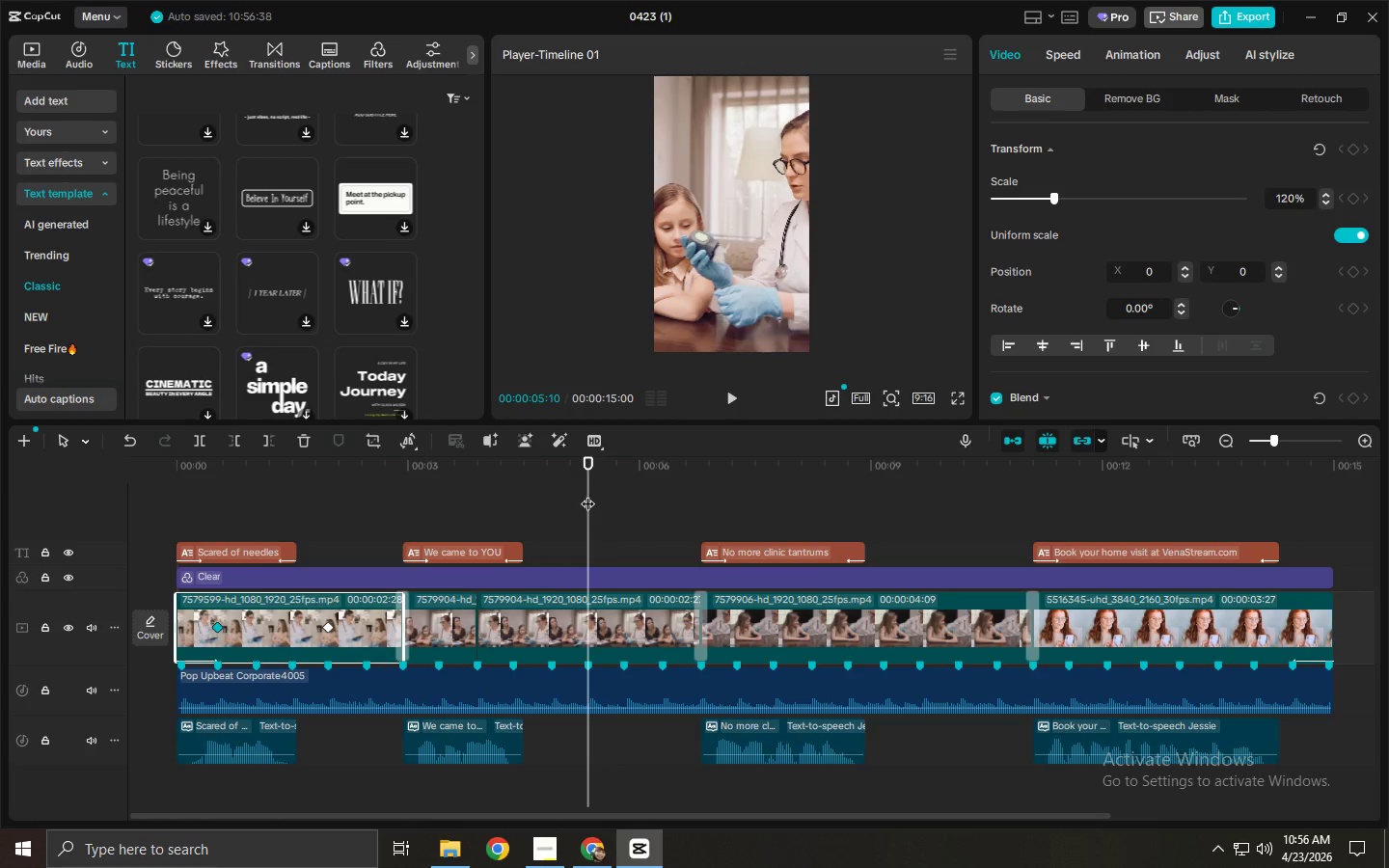 
key(Control+ControlLeft)
 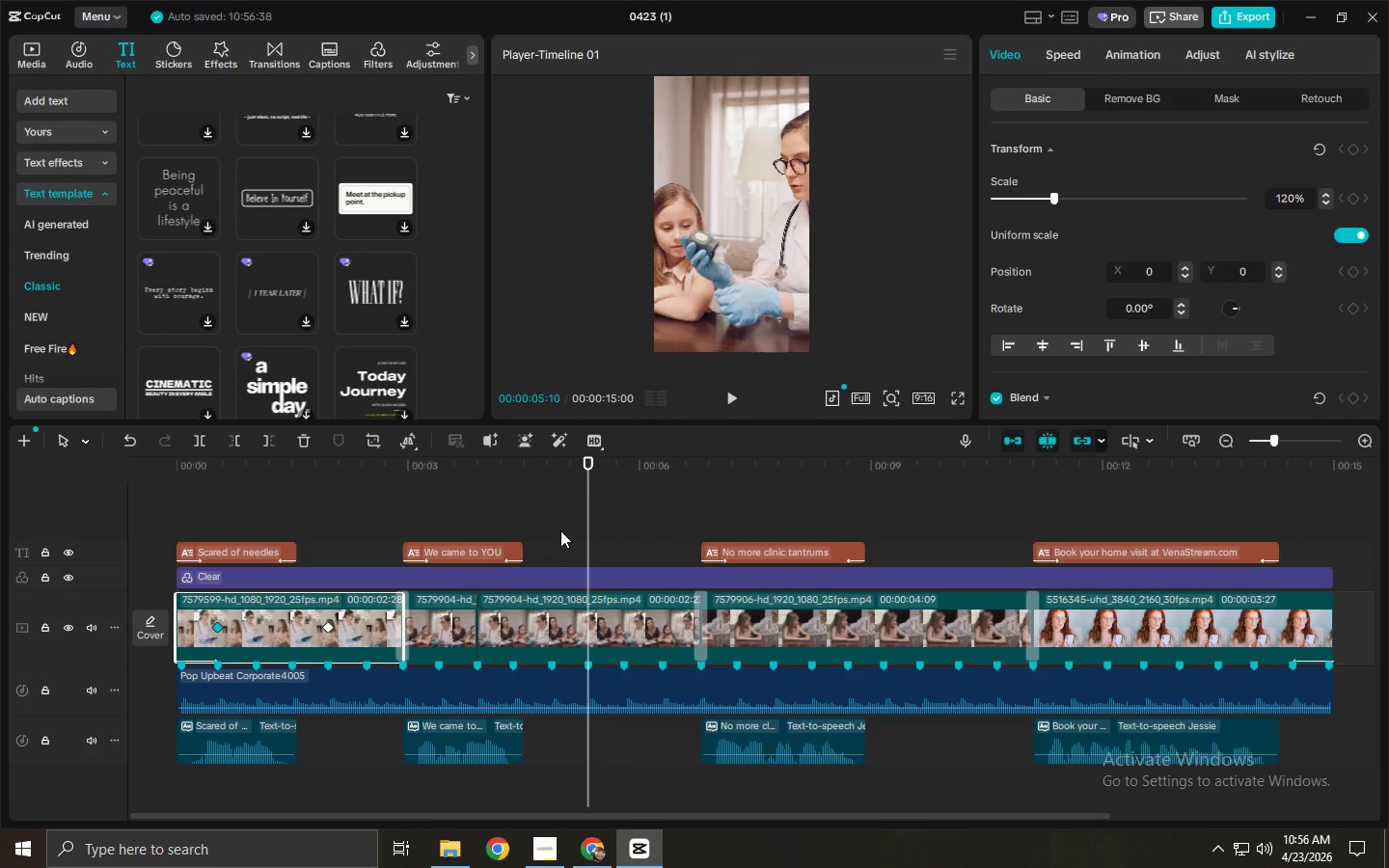 
key(Control+B)
 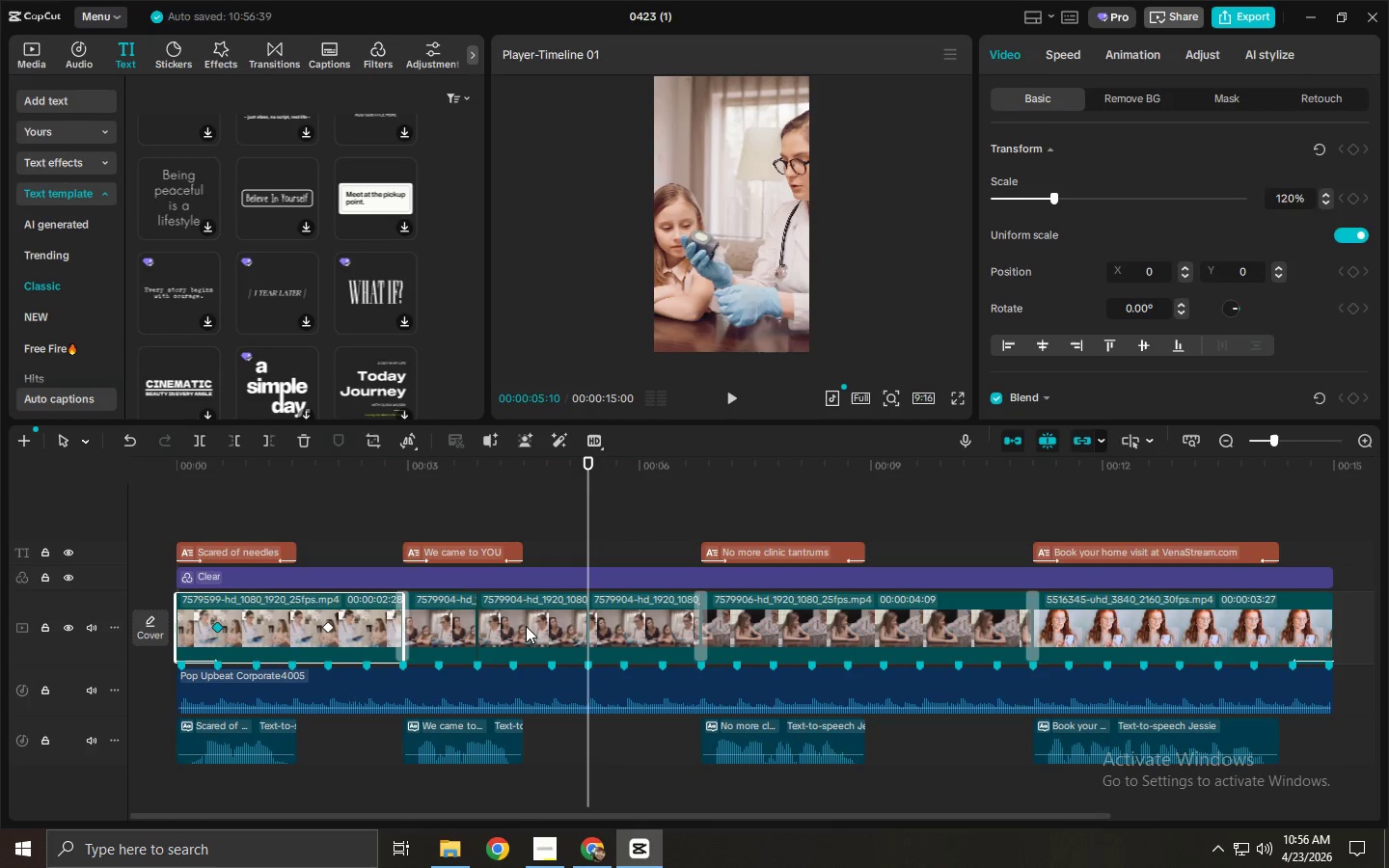 
left_click([526, 631])
 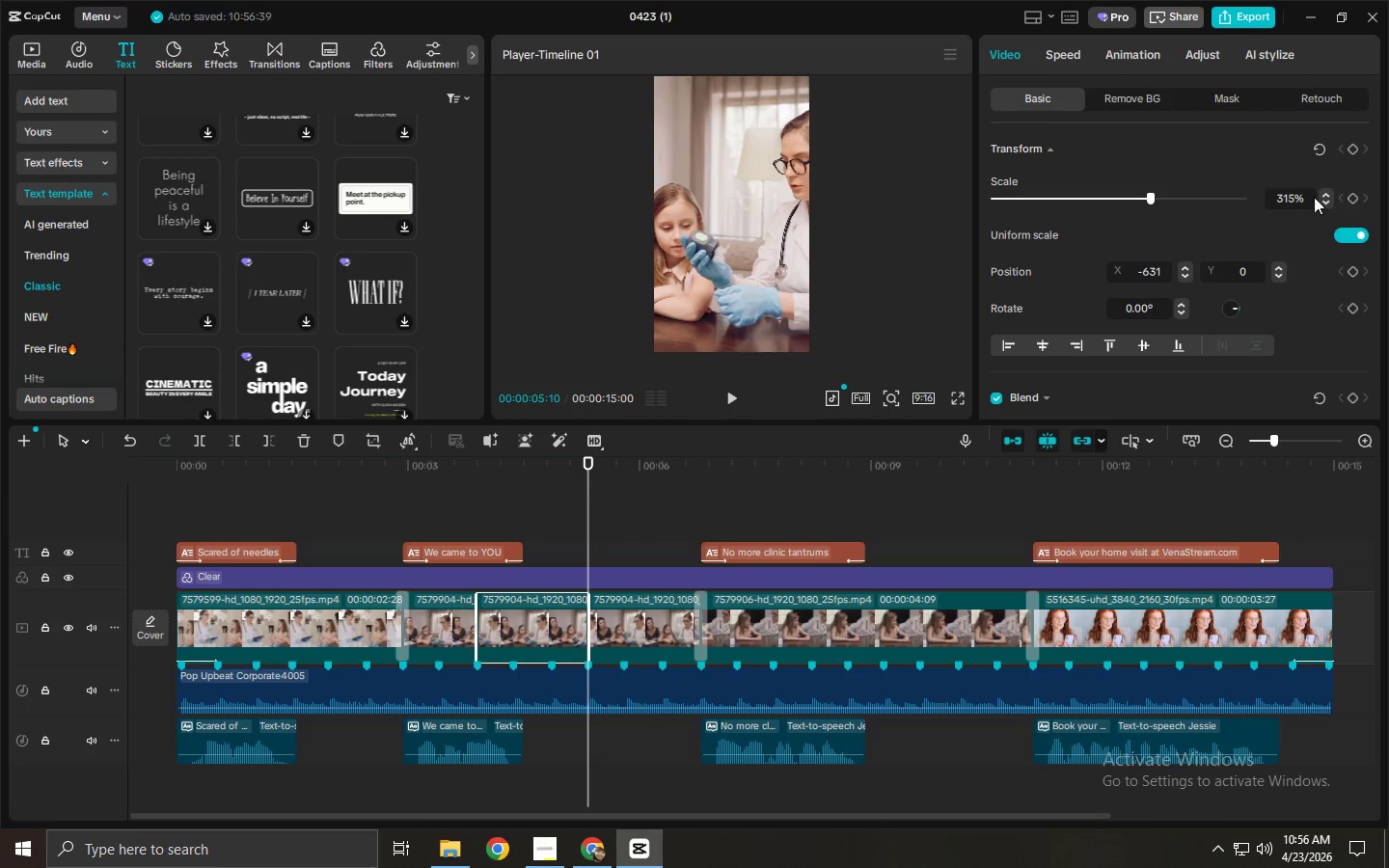 
left_click_drag(start_coordinate=[1149, 196], to_coordinate=[1171, 199])
 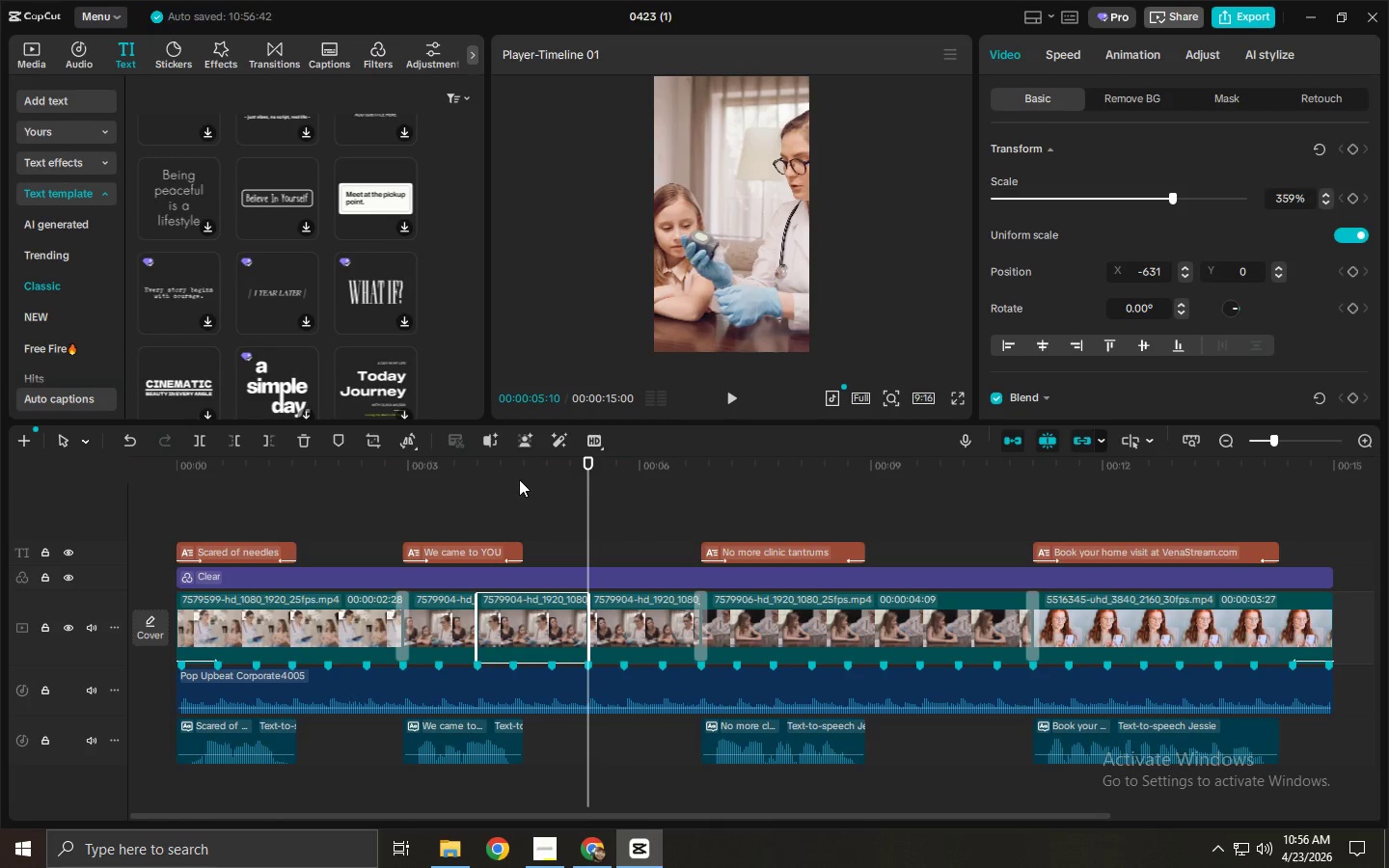 
left_click([505, 468])
 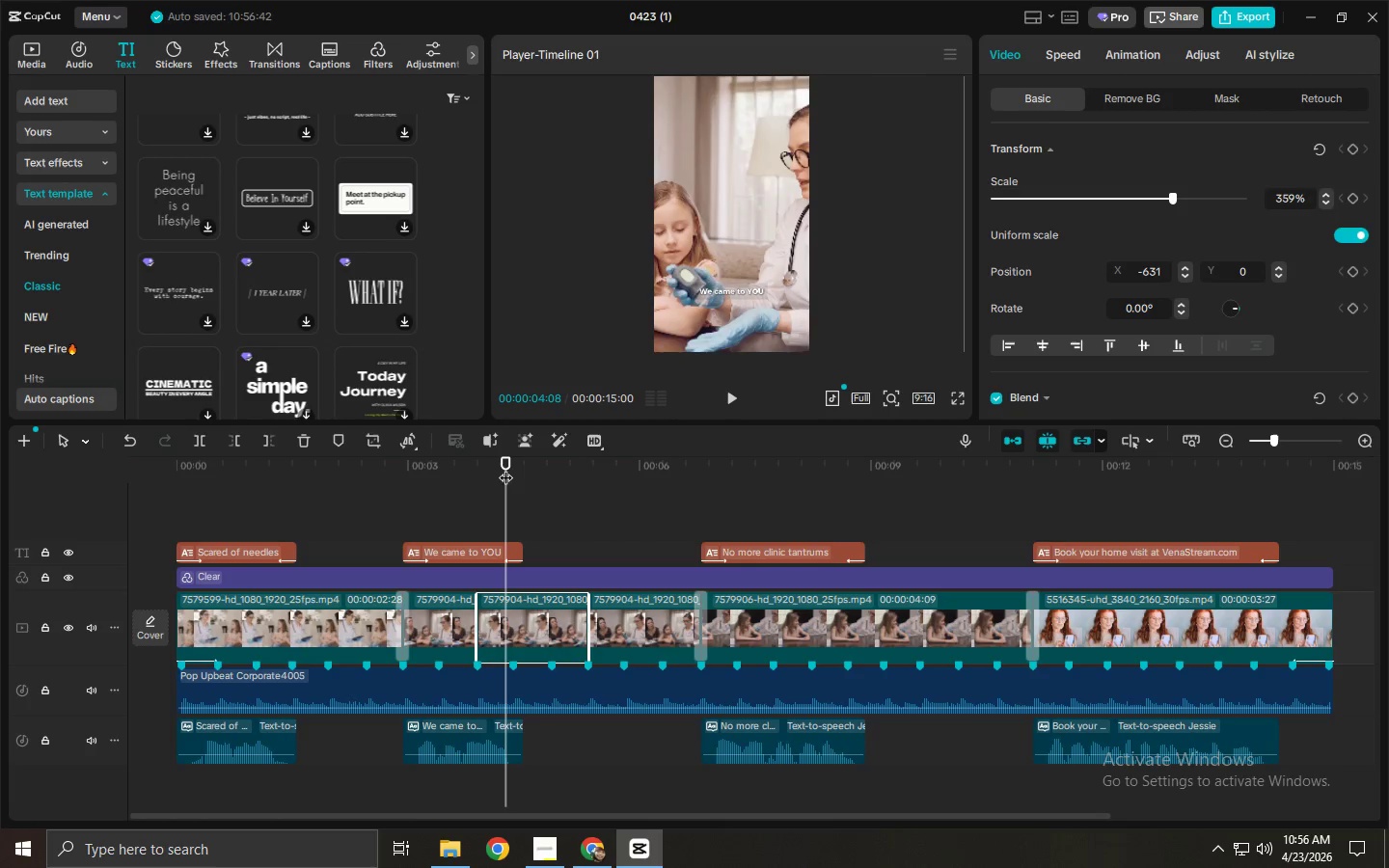 
key(Space)
 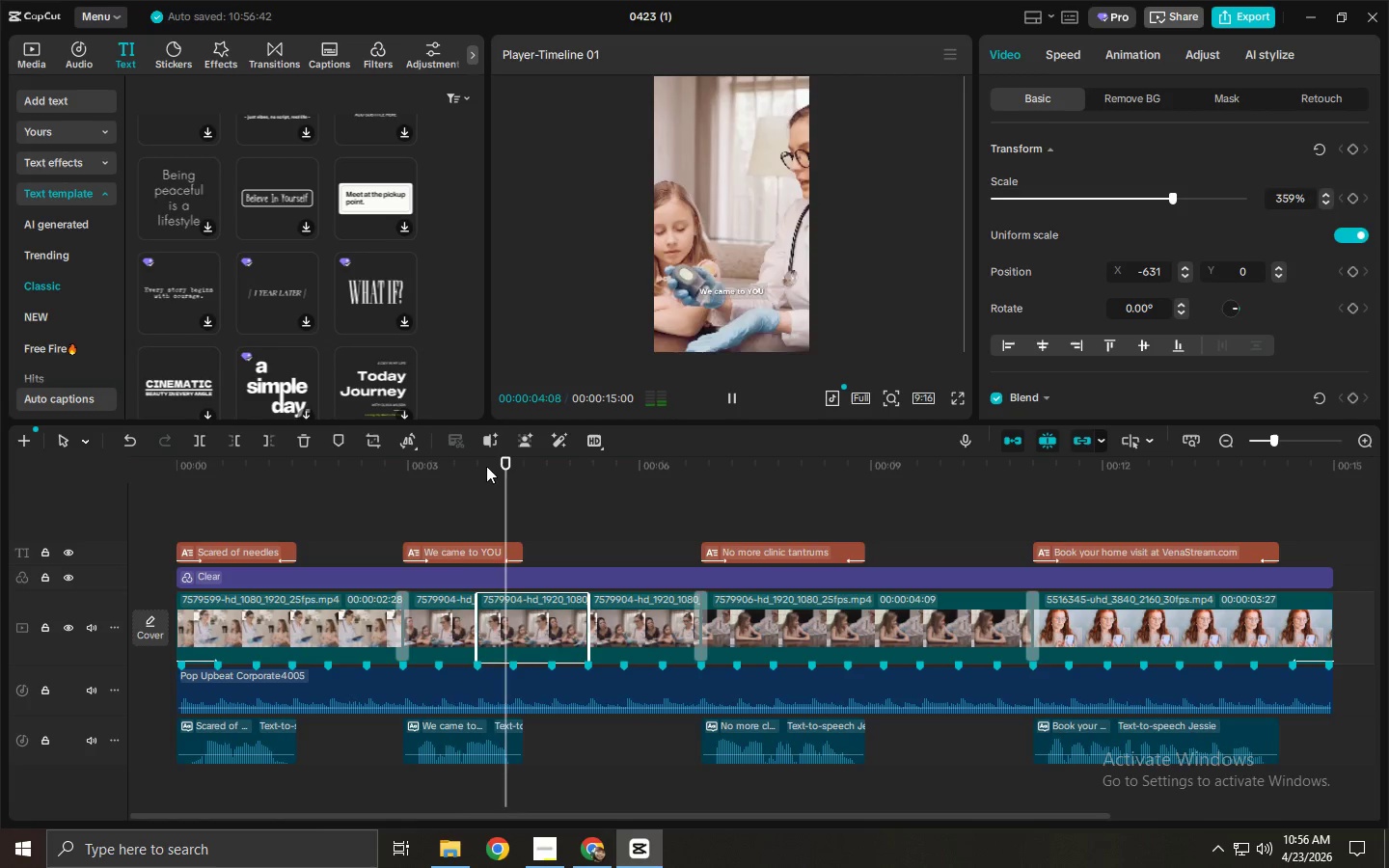 
left_click_drag(start_coordinate=[477, 466], to_coordinate=[455, 467])
 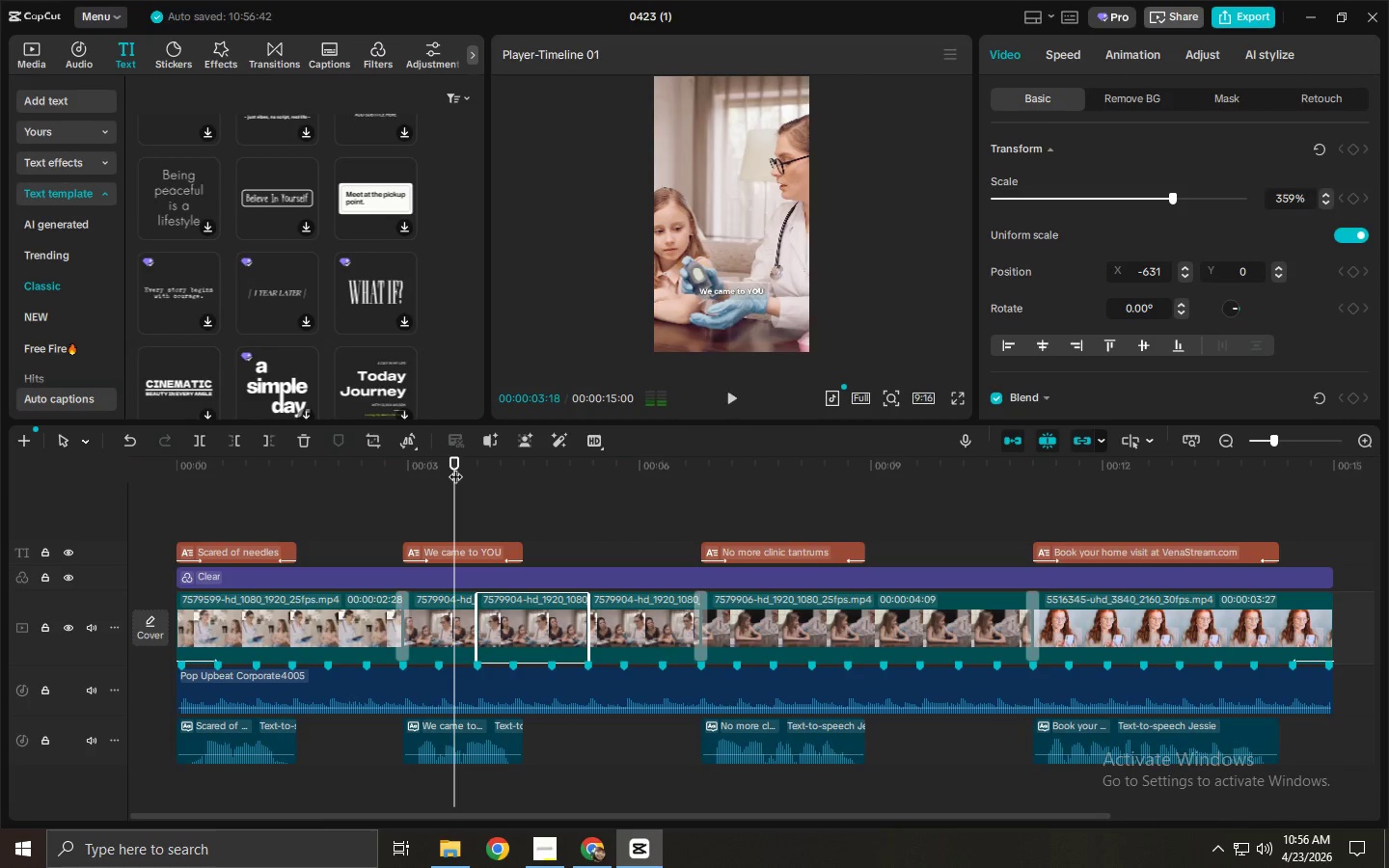 
key(Space)
 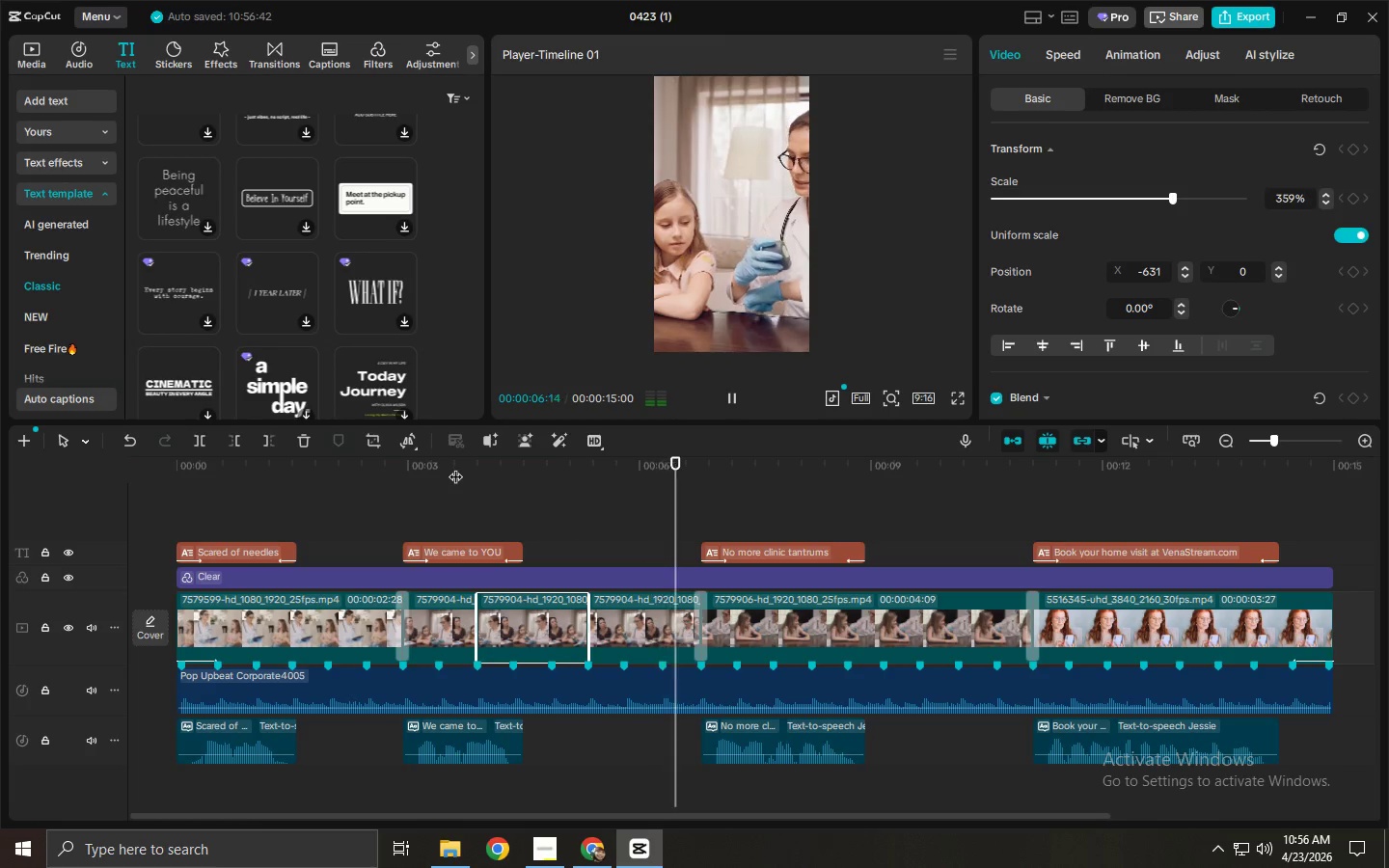 
key(Space)
 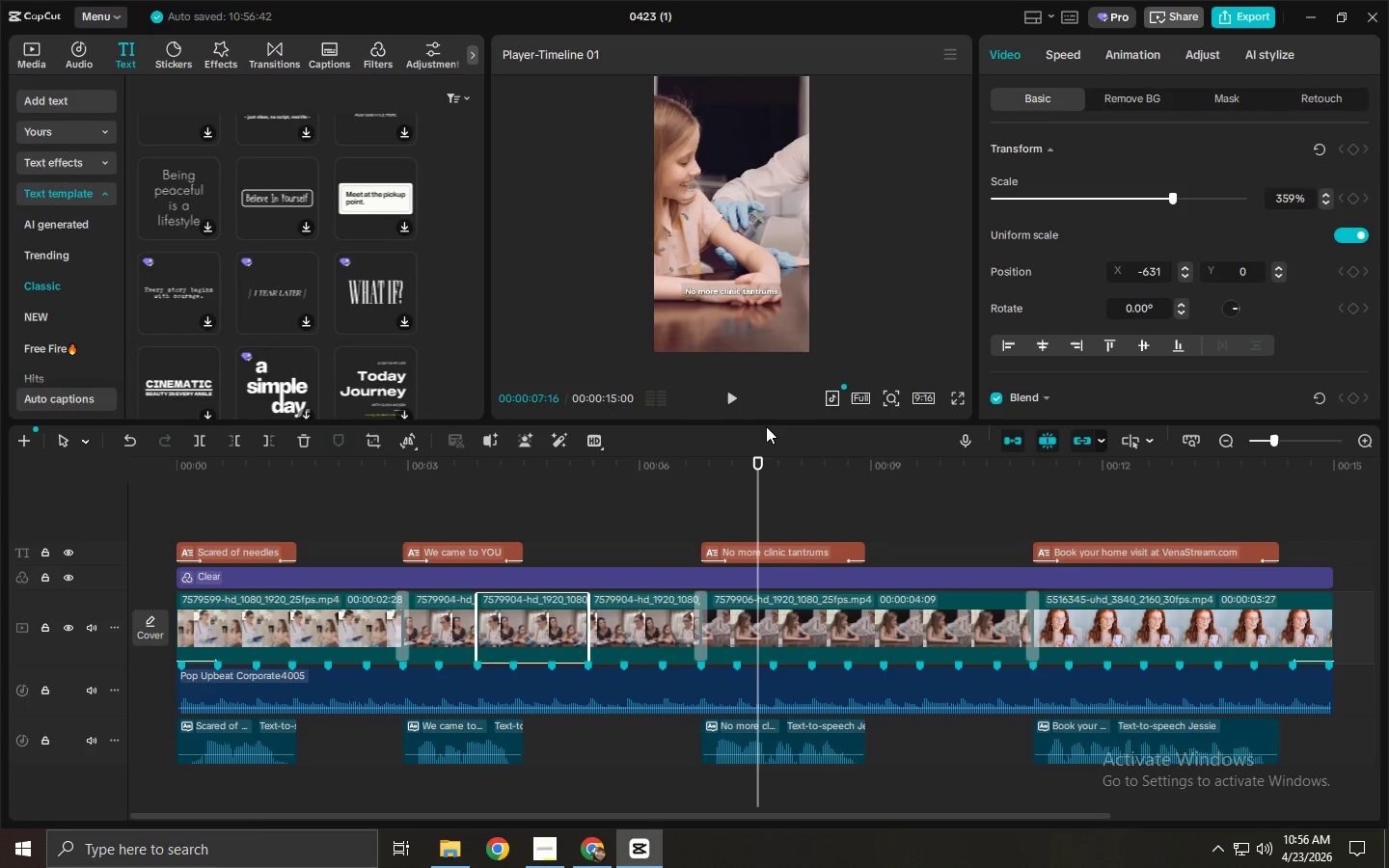 
left_click_drag(start_coordinate=[758, 462], to_coordinate=[777, 464])
 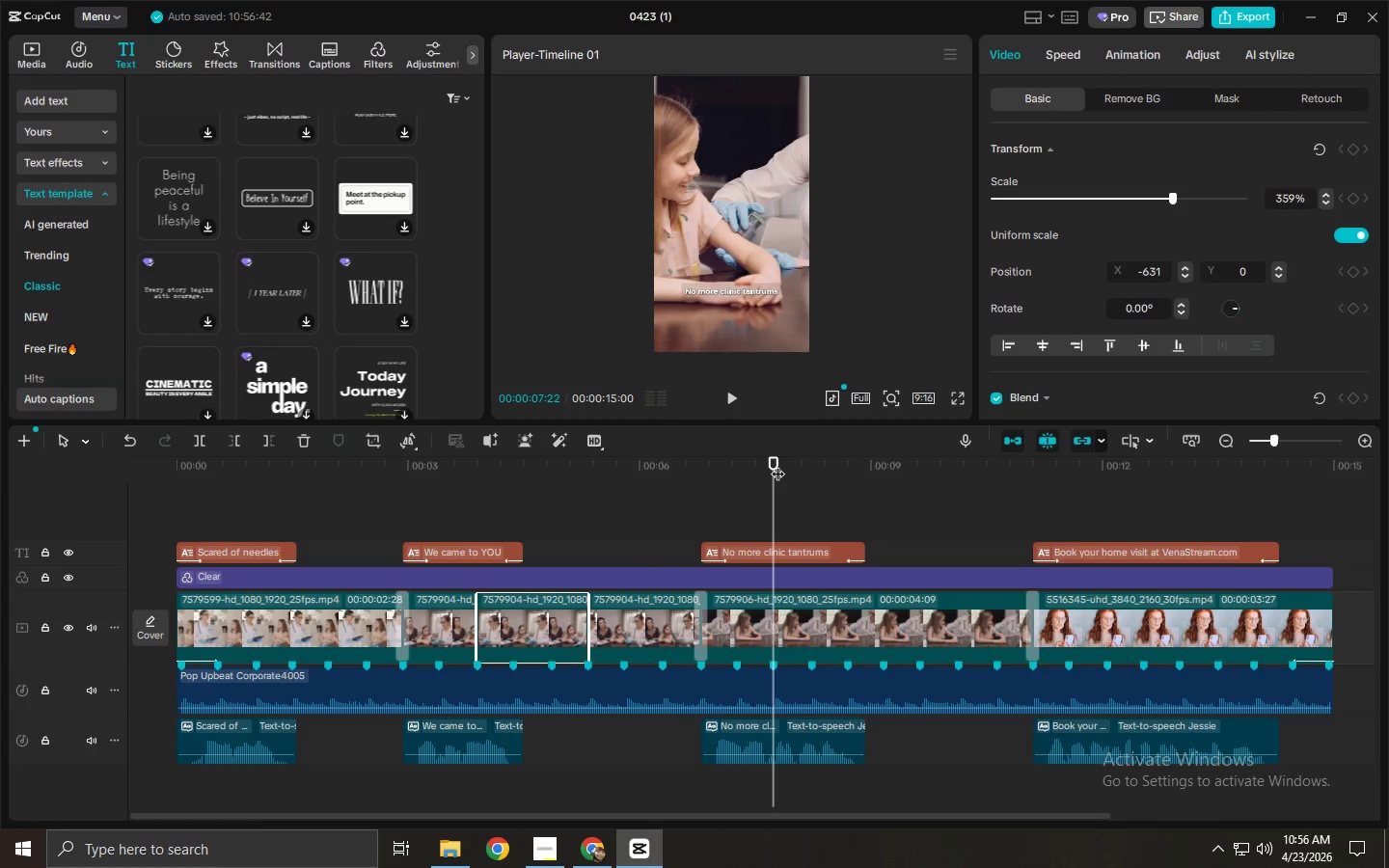 
key(Control+ControlLeft)
 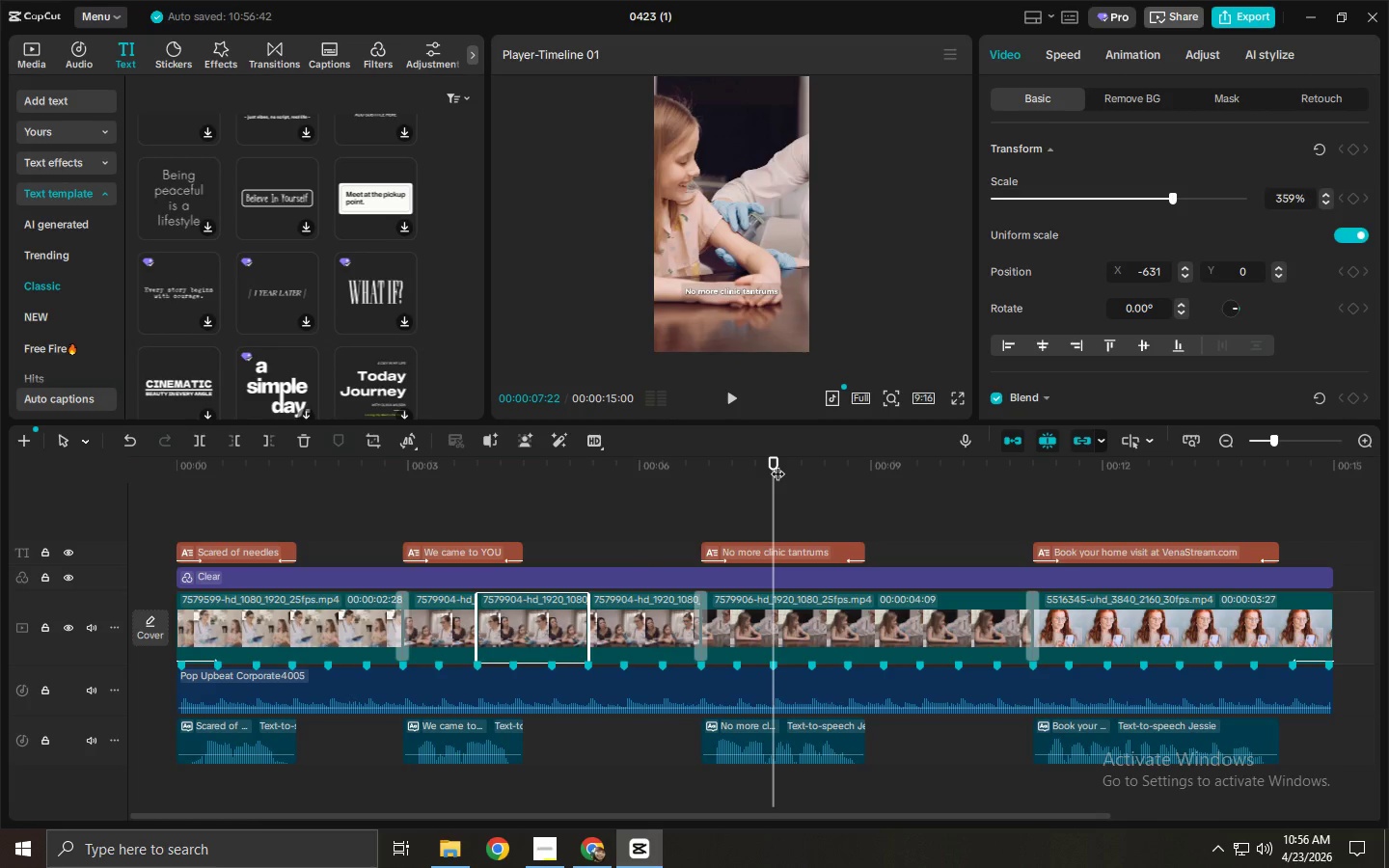 
key(Control+B)
 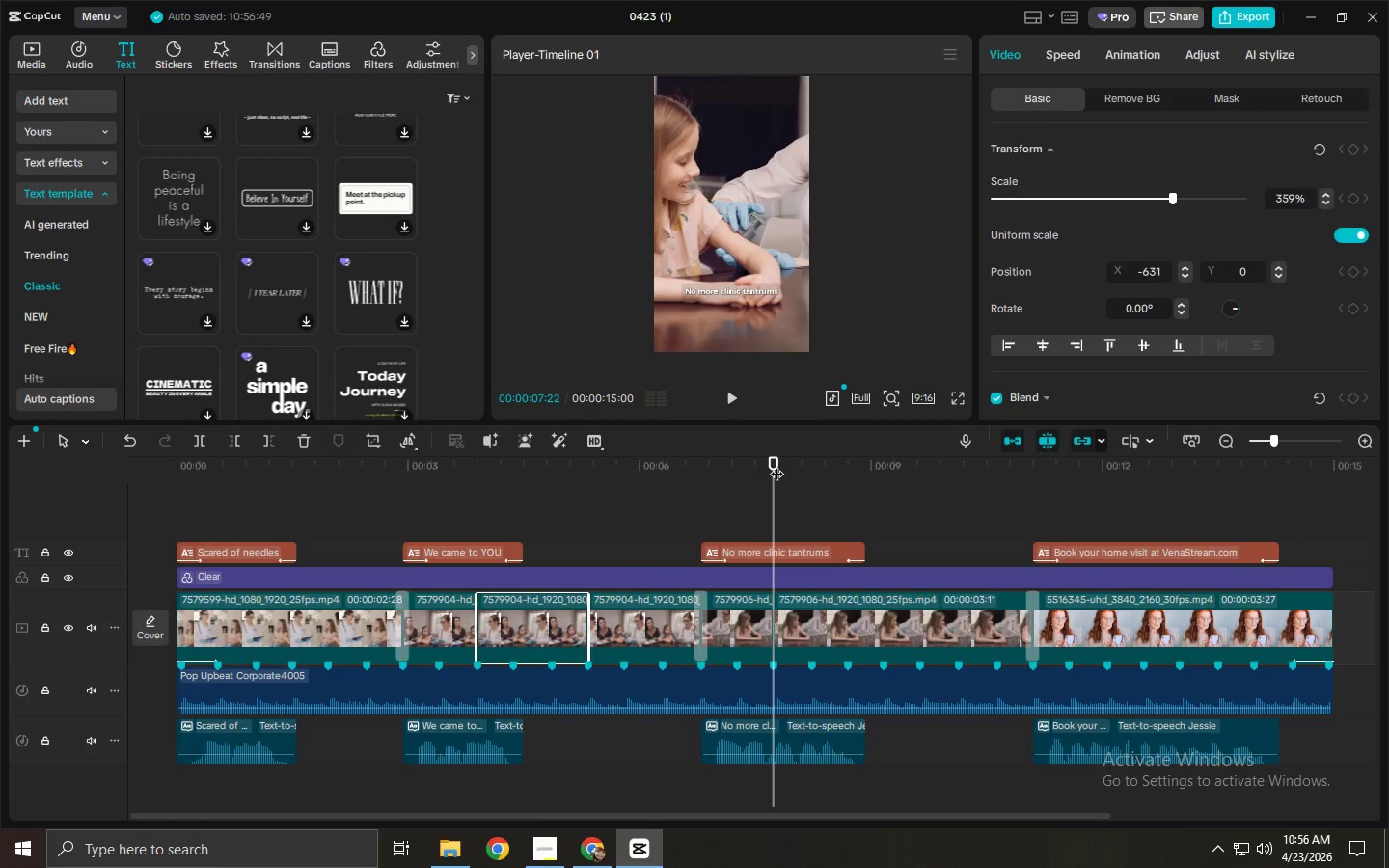 
left_click_drag(start_coordinate=[776, 464], to_coordinate=[962, 493])
 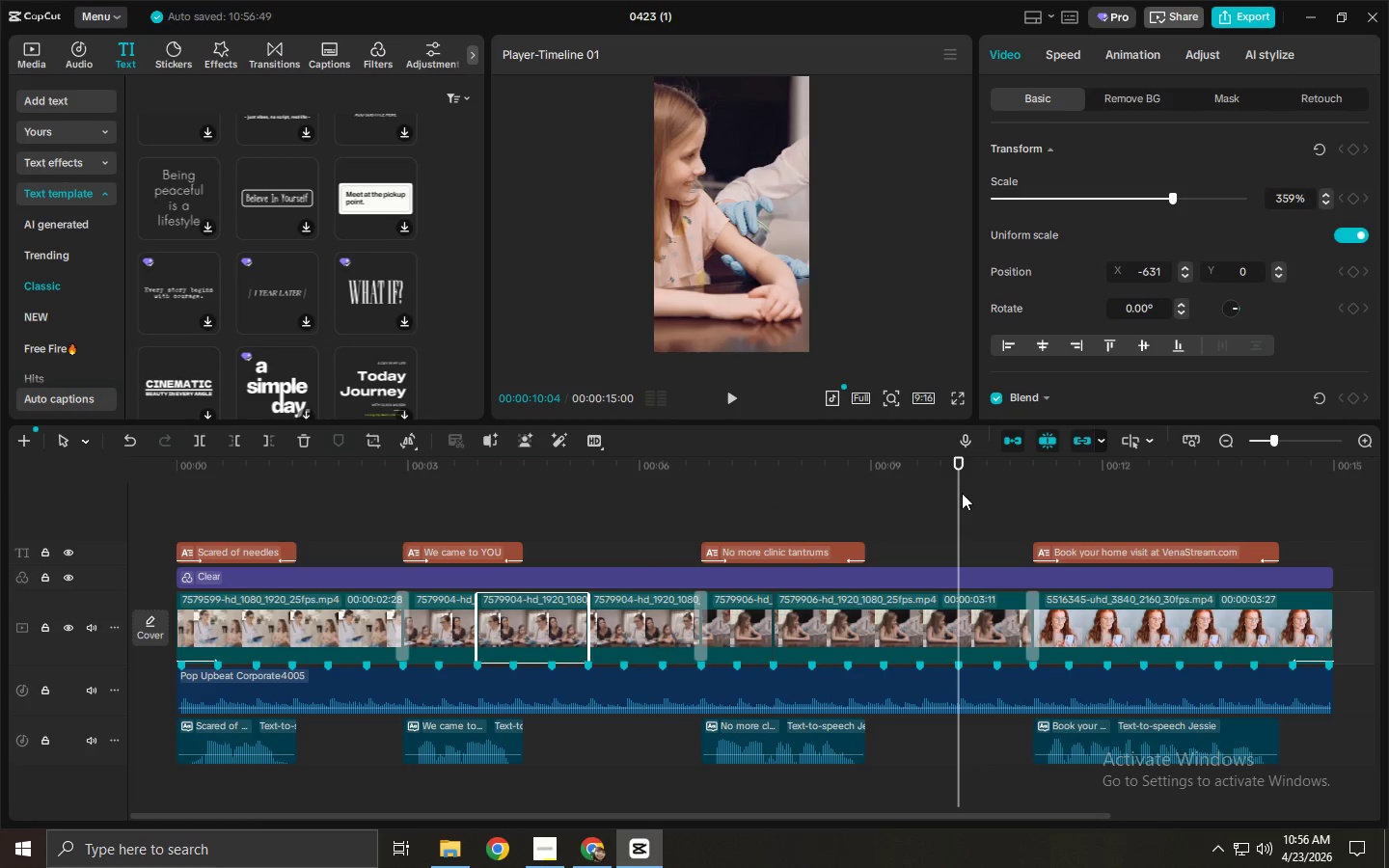 
key(Control+ControlLeft)
 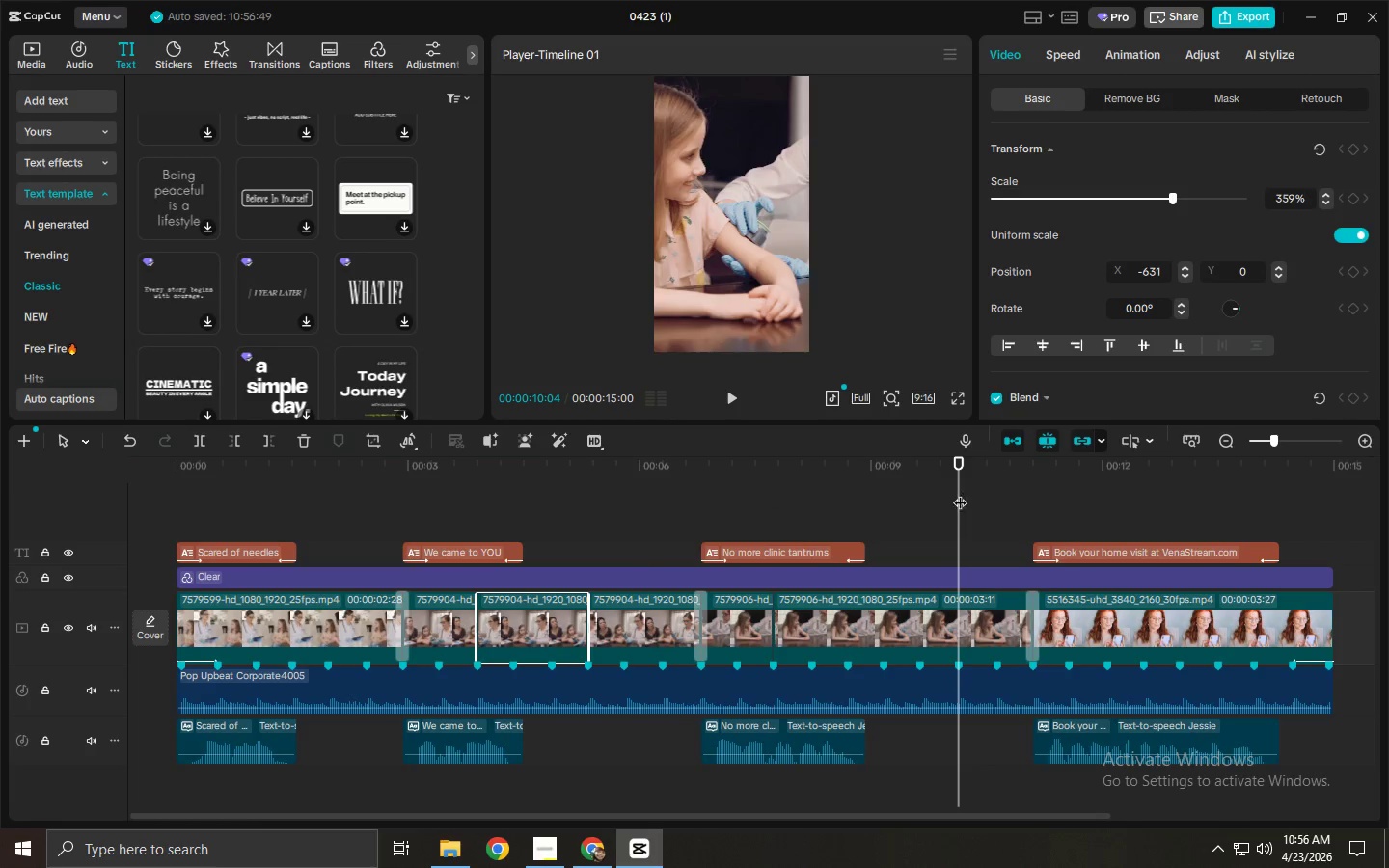 
key(Control+Z)
 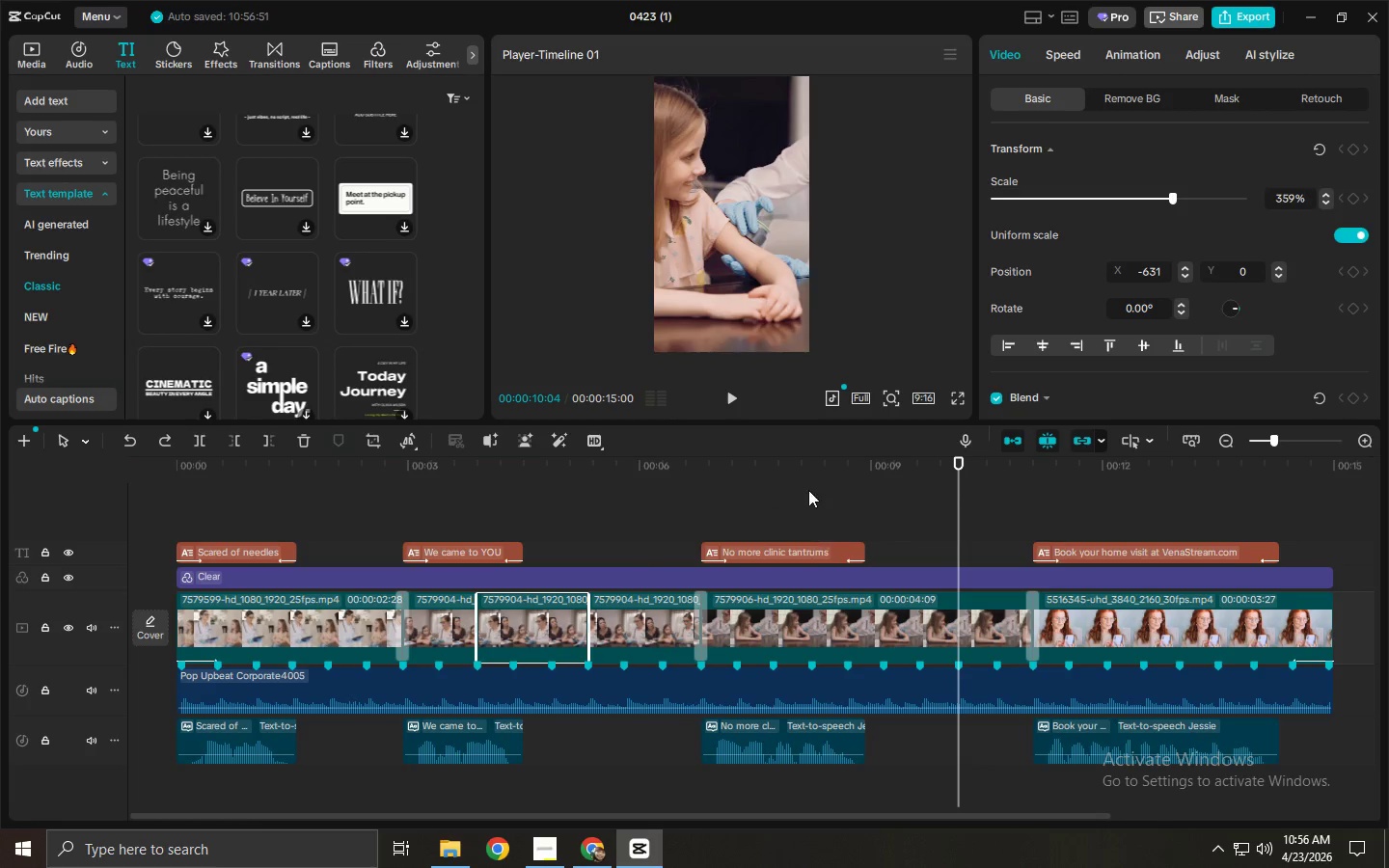 
left_click_drag(start_coordinate=[803, 470], to_coordinate=[772, 472])
 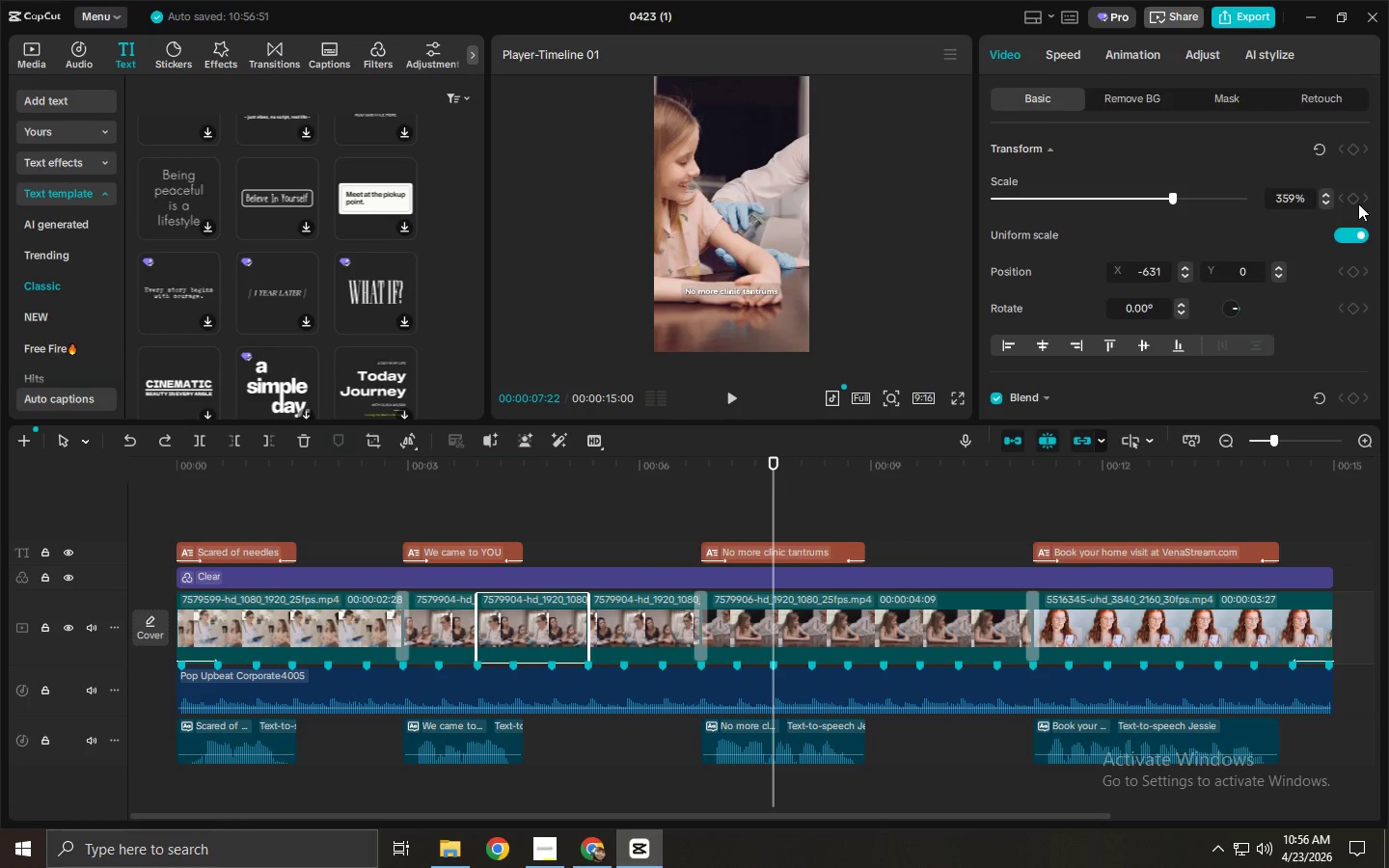 
double_click([1354, 200])
 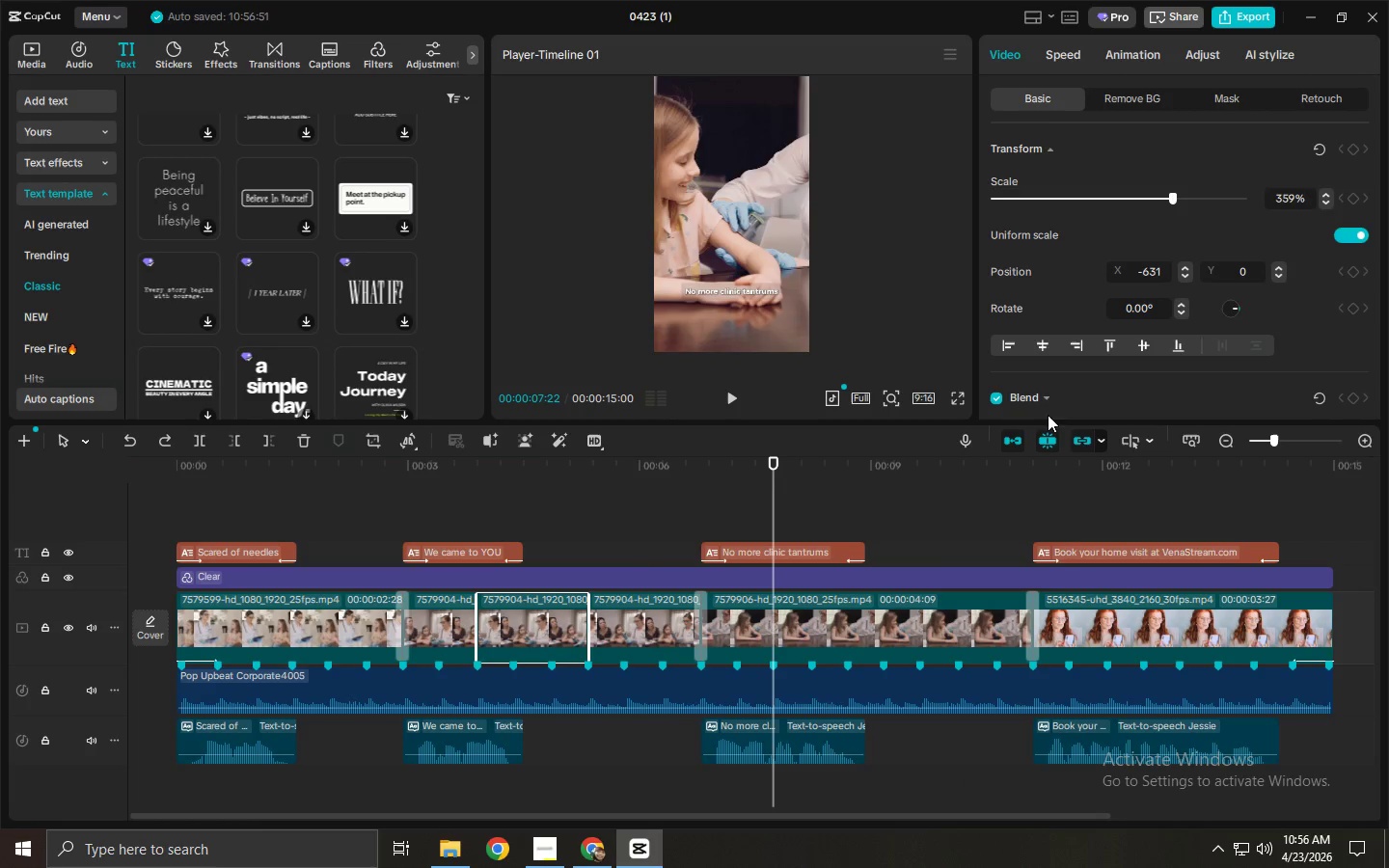 
left_click([1348, 195])
 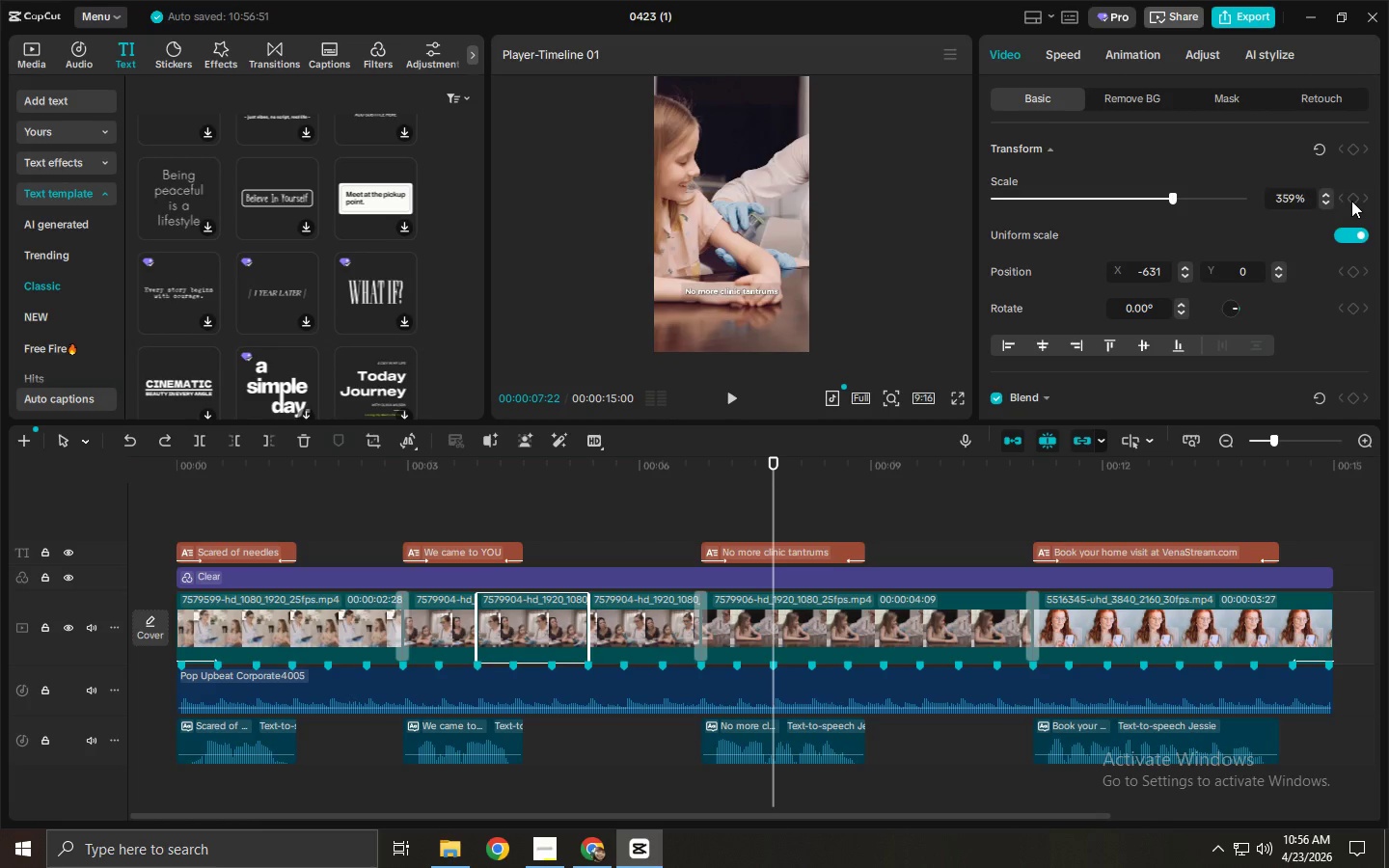 
left_click([1351, 201])
 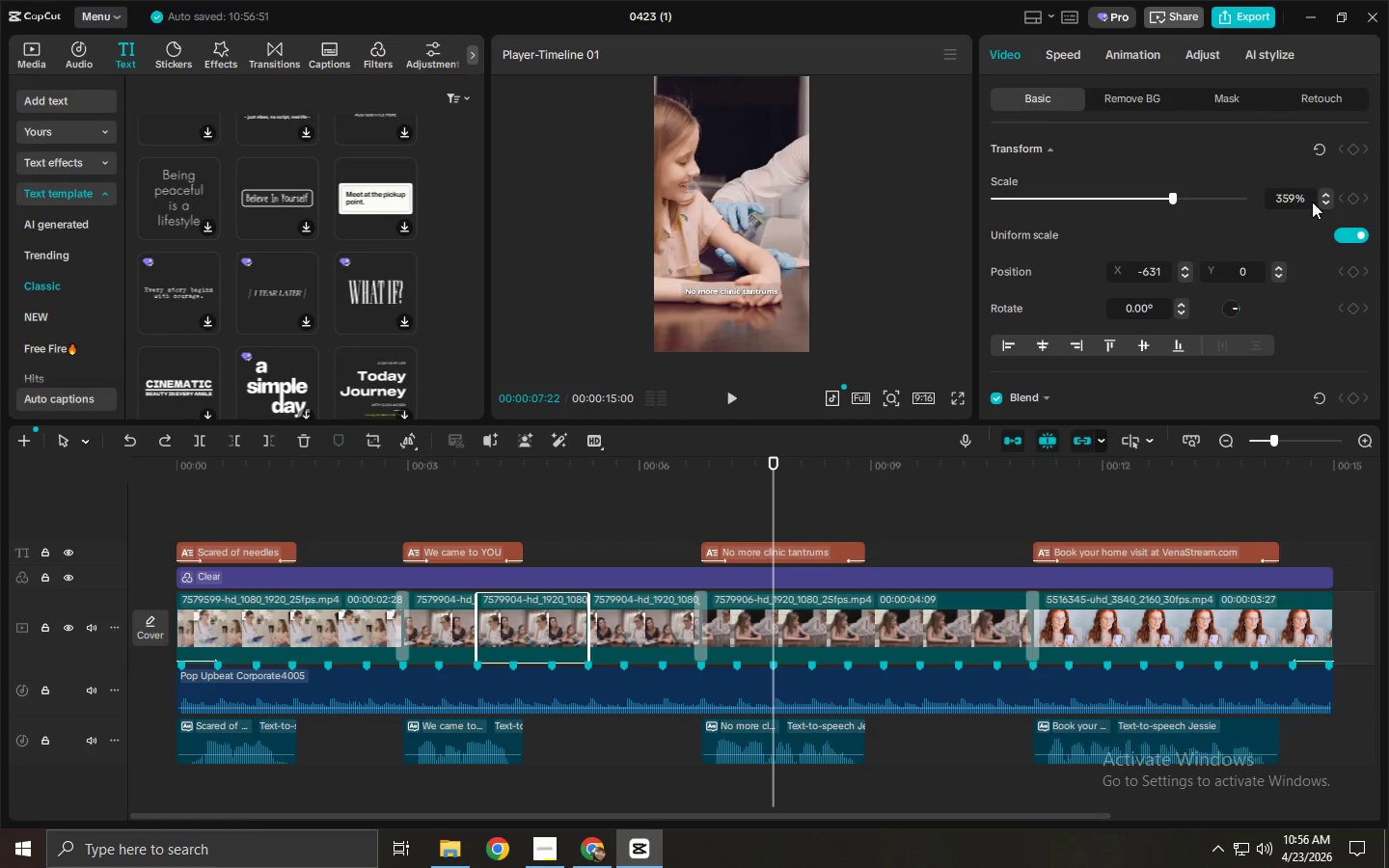 
left_click([1069, 258])
 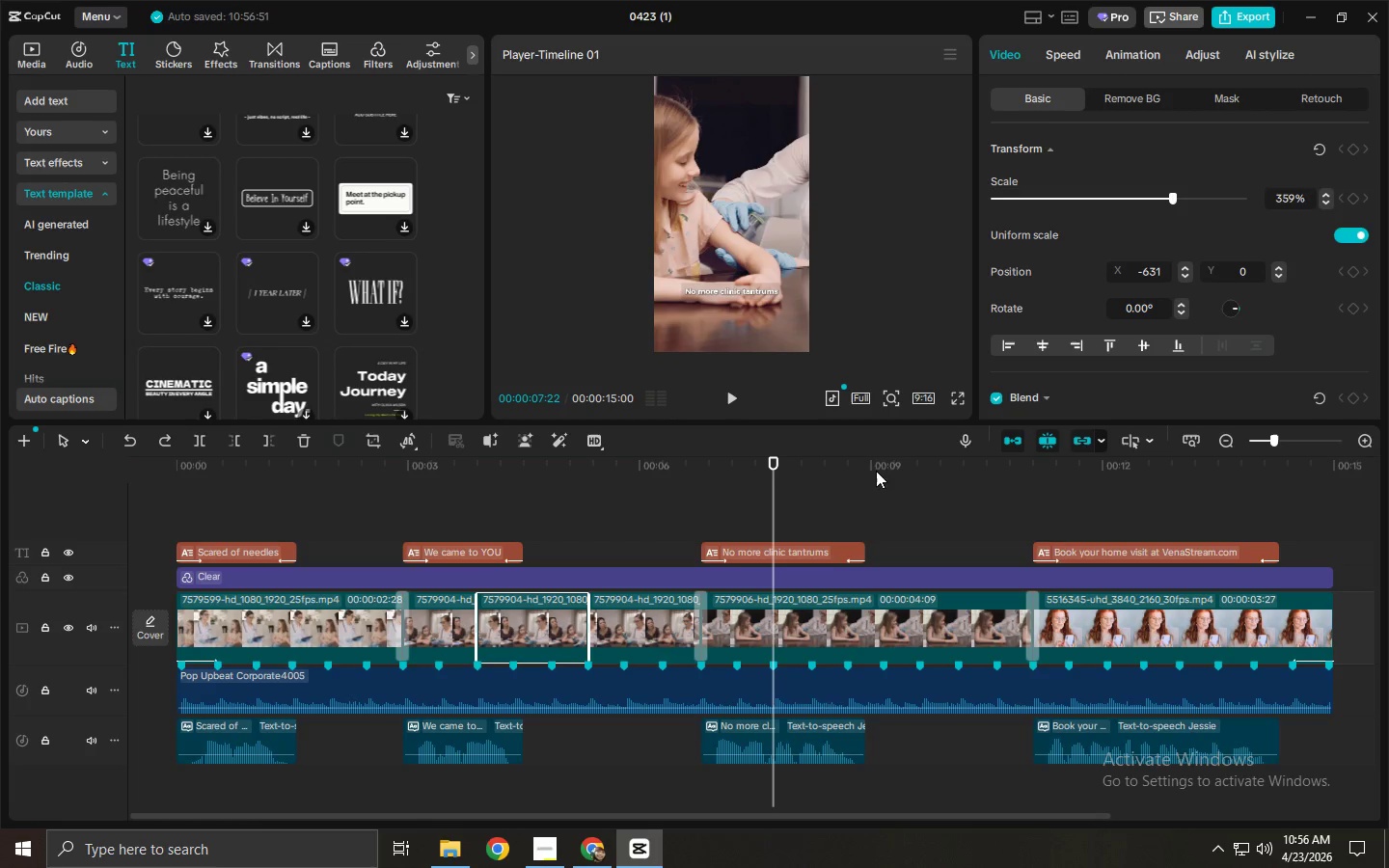 
left_click([835, 628])
 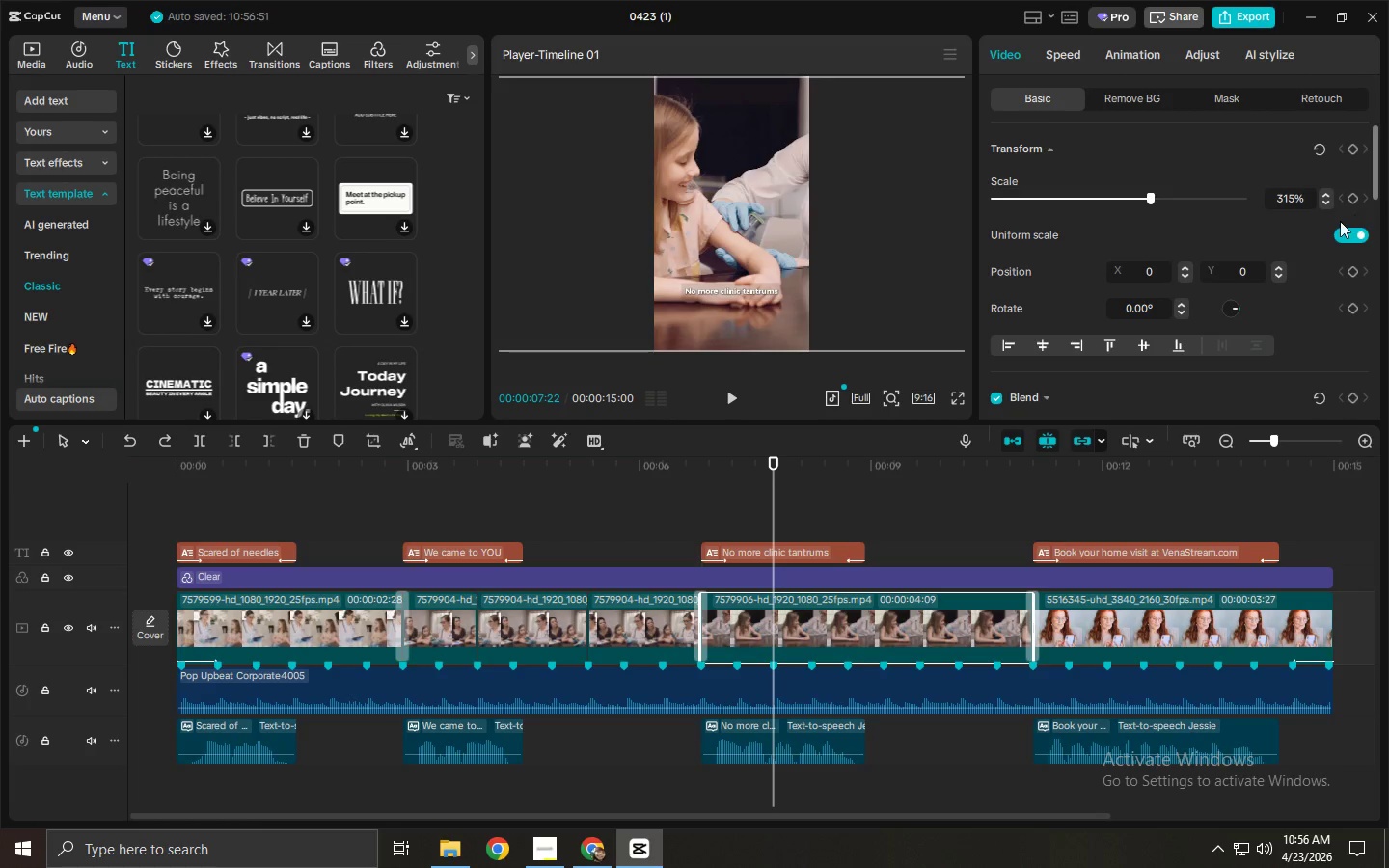 
scroll: coordinate [850, 583], scroll_direction: none, amount: 0.0
 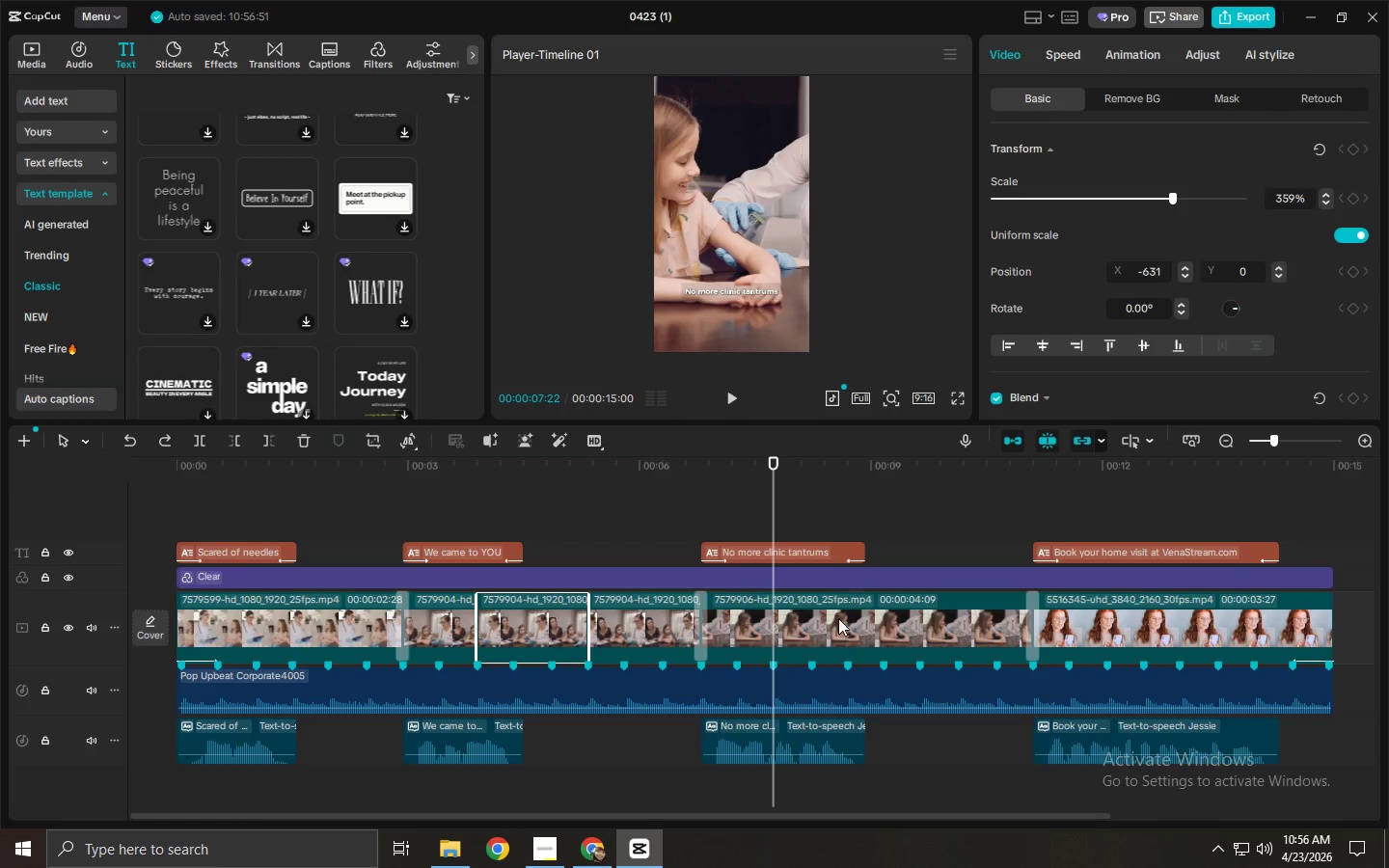 
key(Control+Z)
 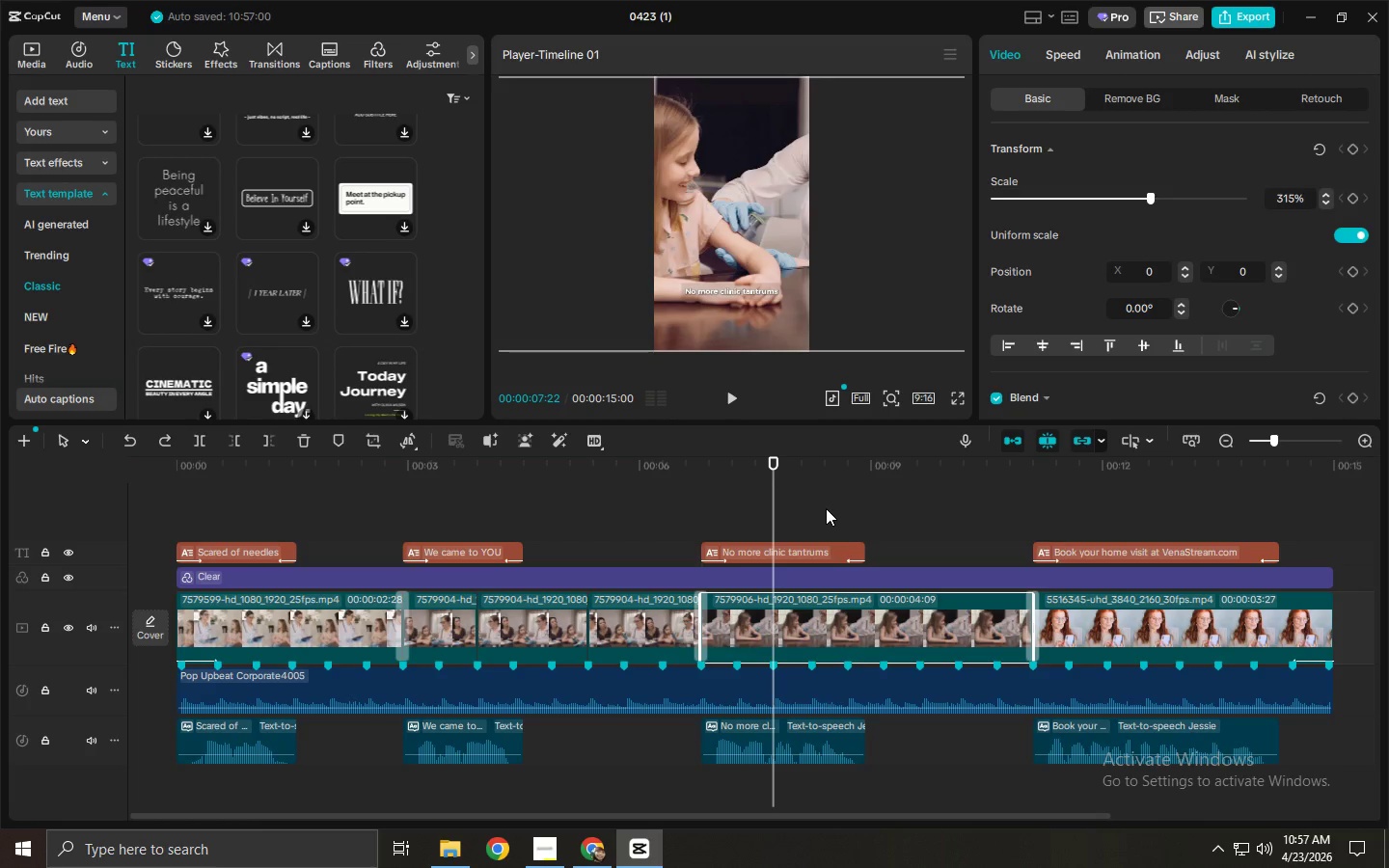 
key(Control+Z)
 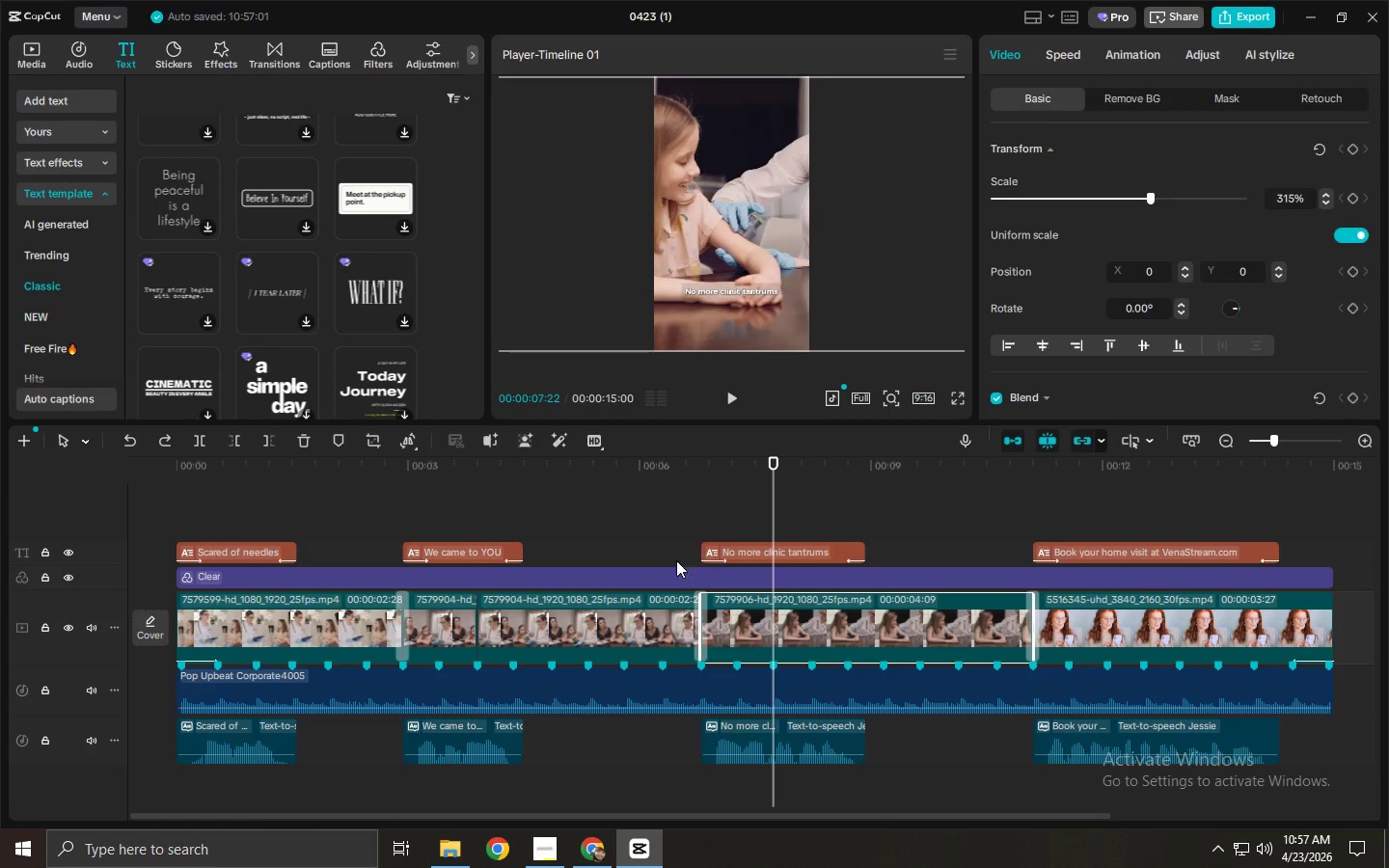 
left_click_drag(start_coordinate=[576, 481], to_coordinate=[589, 484])
 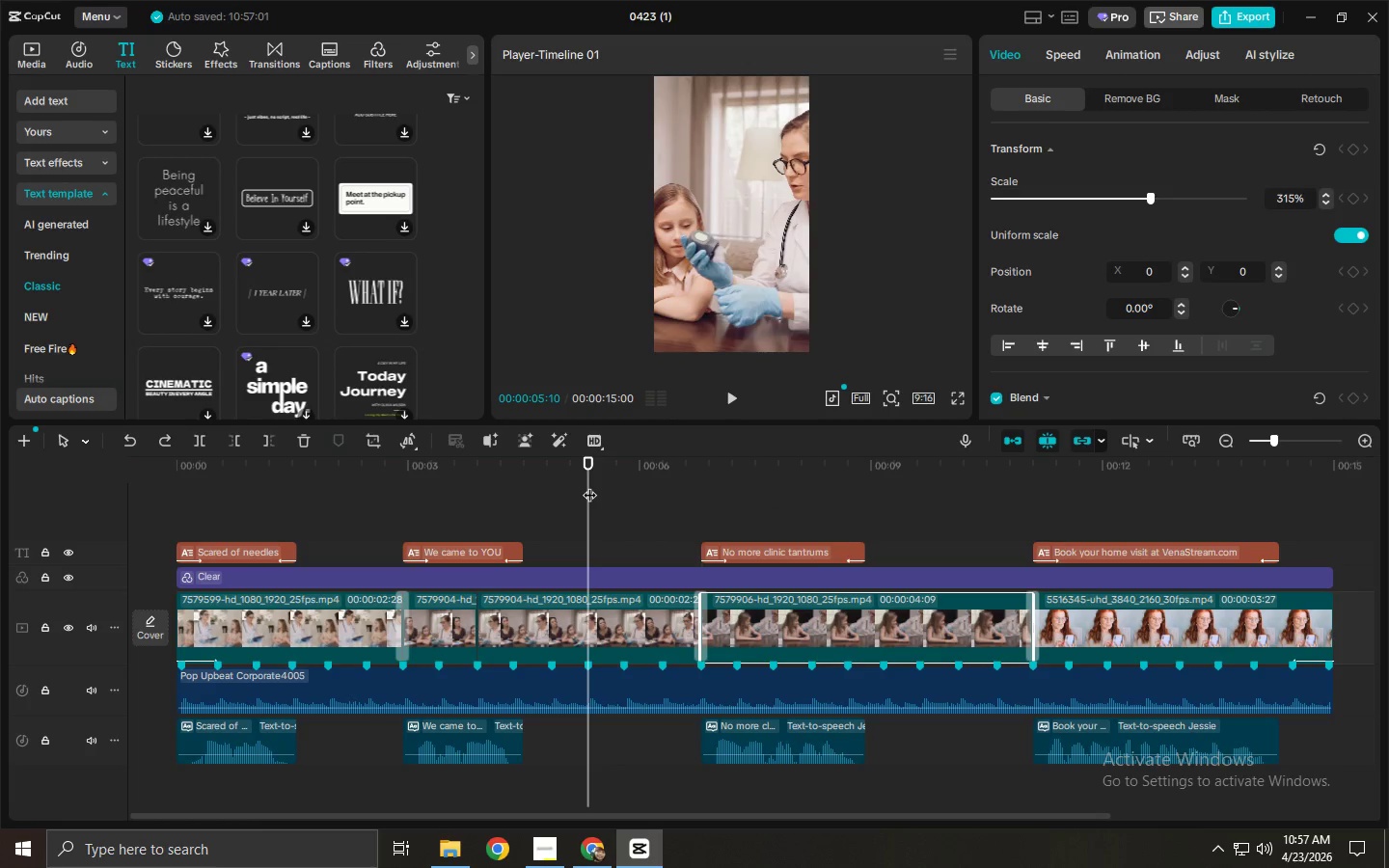 
key(Control+ControlLeft)
 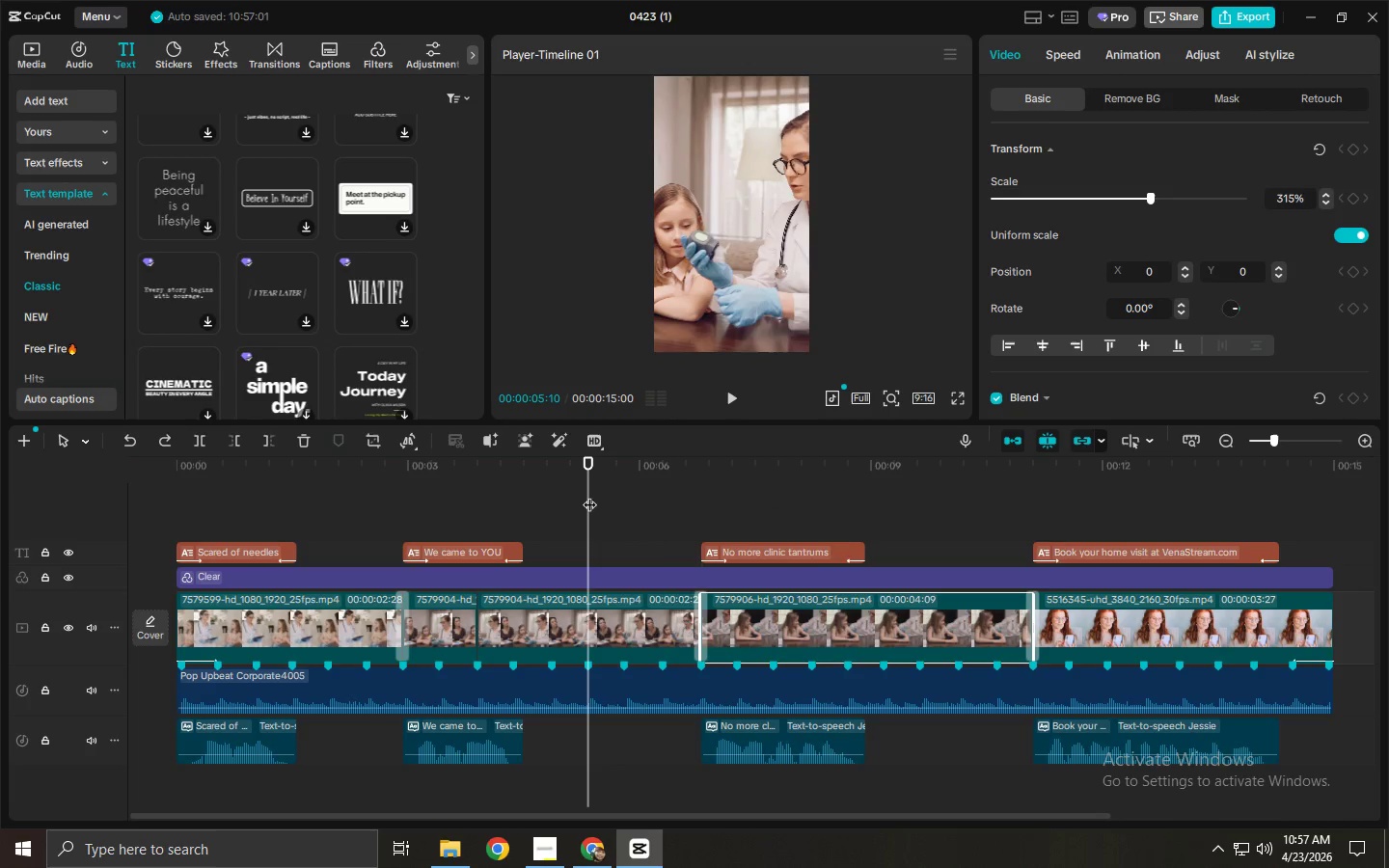 
key(Control+B)
 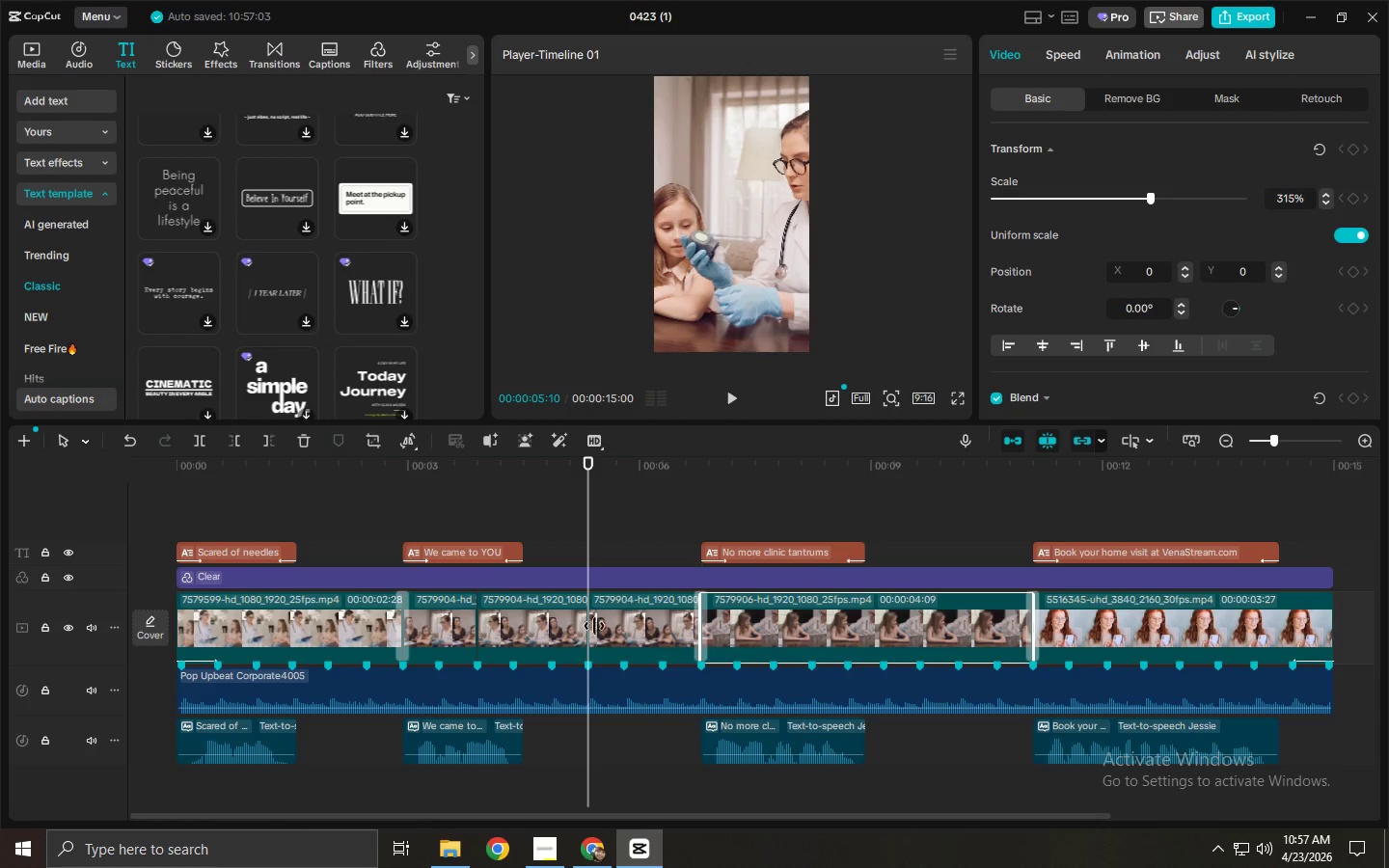 
double_click([534, 633])
 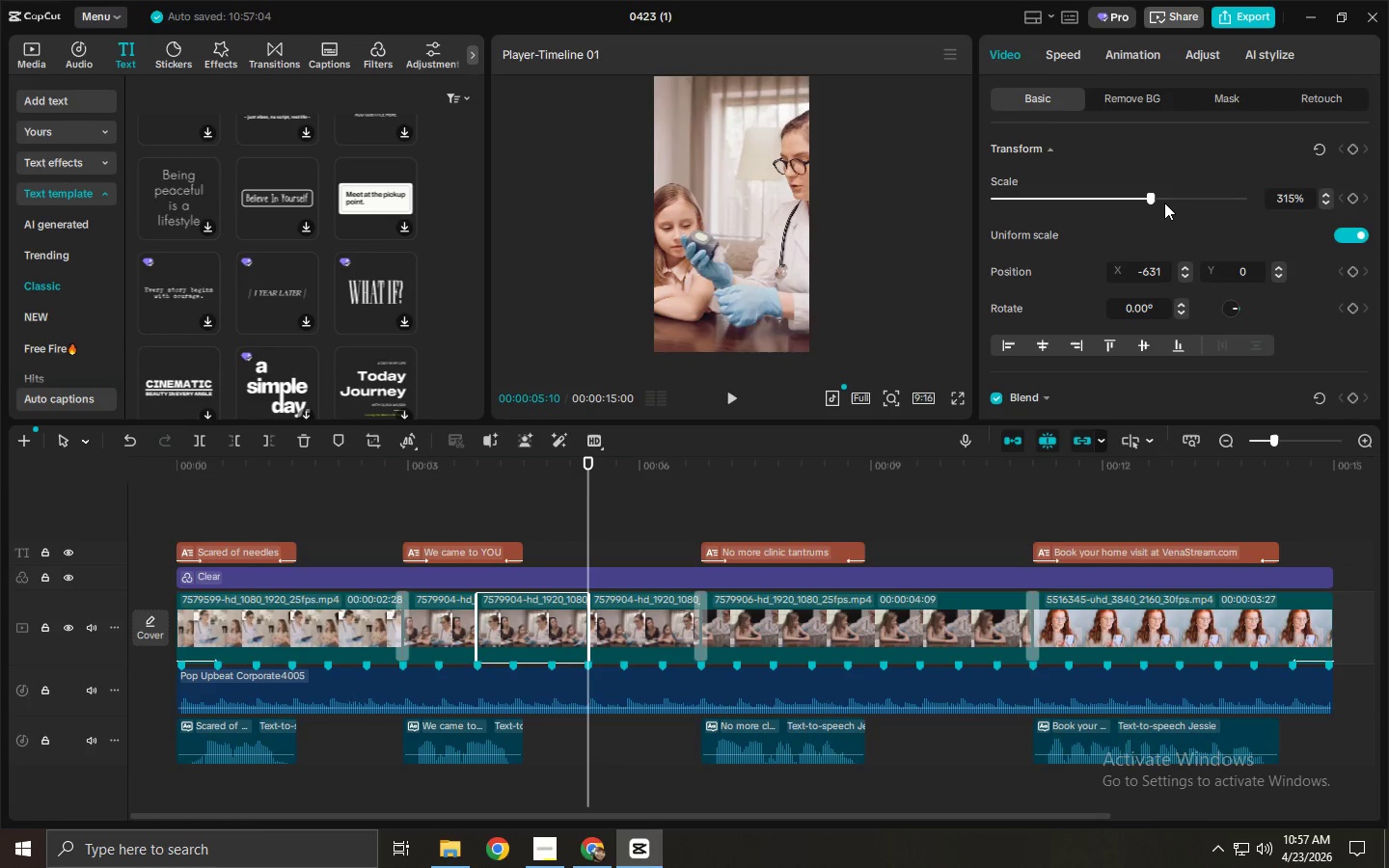 
left_click_drag(start_coordinate=[1152, 195], to_coordinate=[1172, 195])
 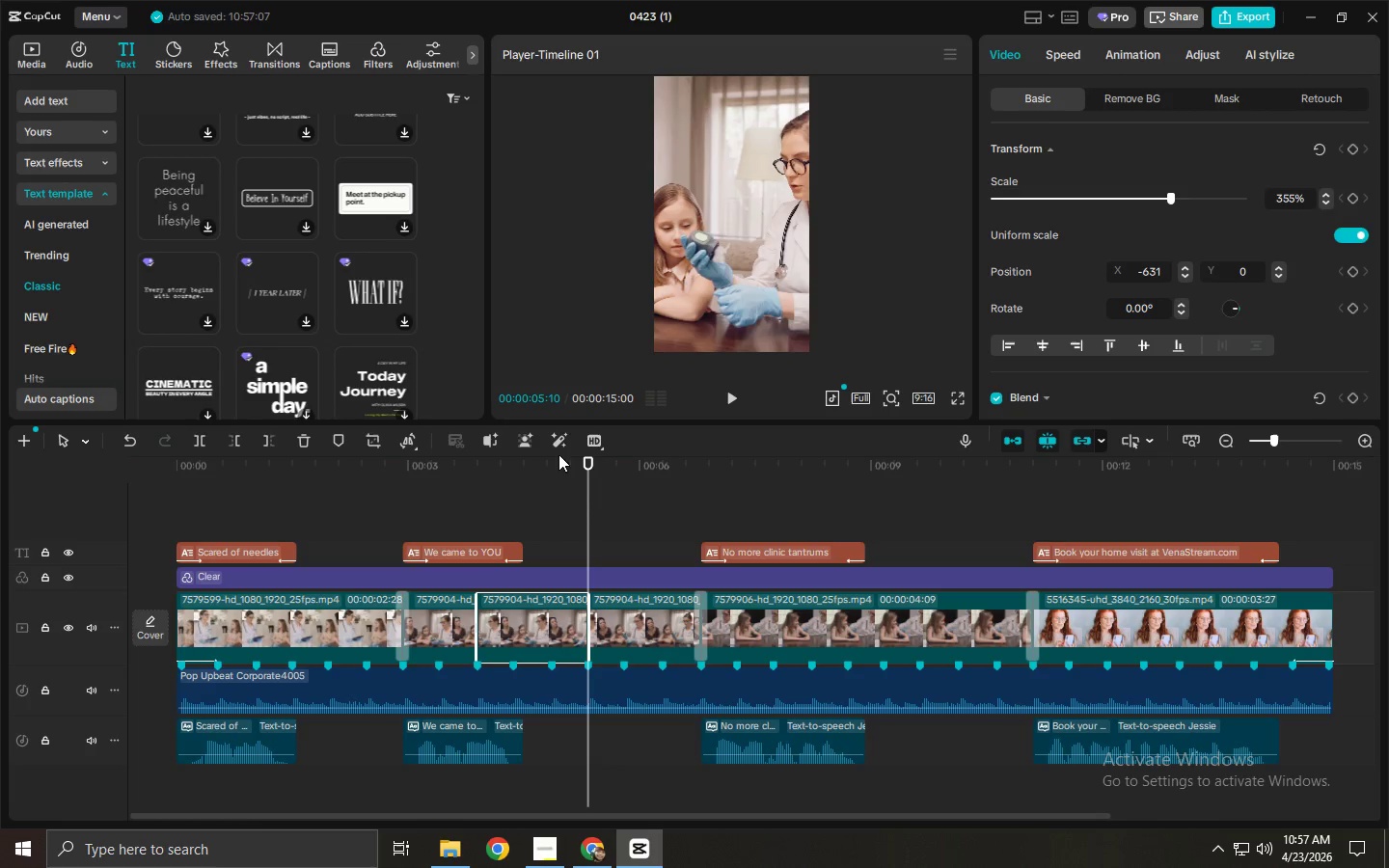 
left_click_drag(start_coordinate=[465, 462], to_coordinate=[403, 475])
 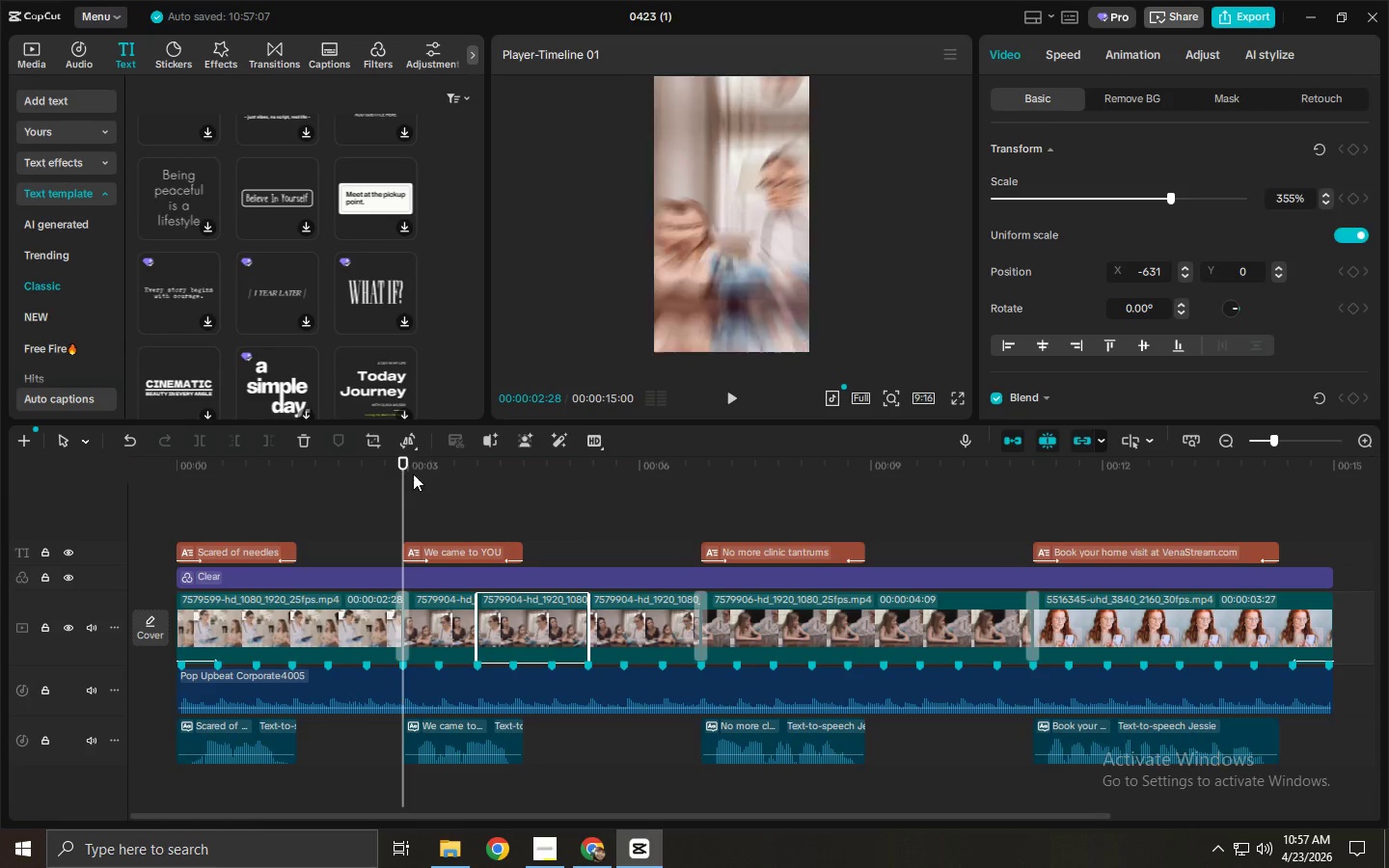 
key(Space)
 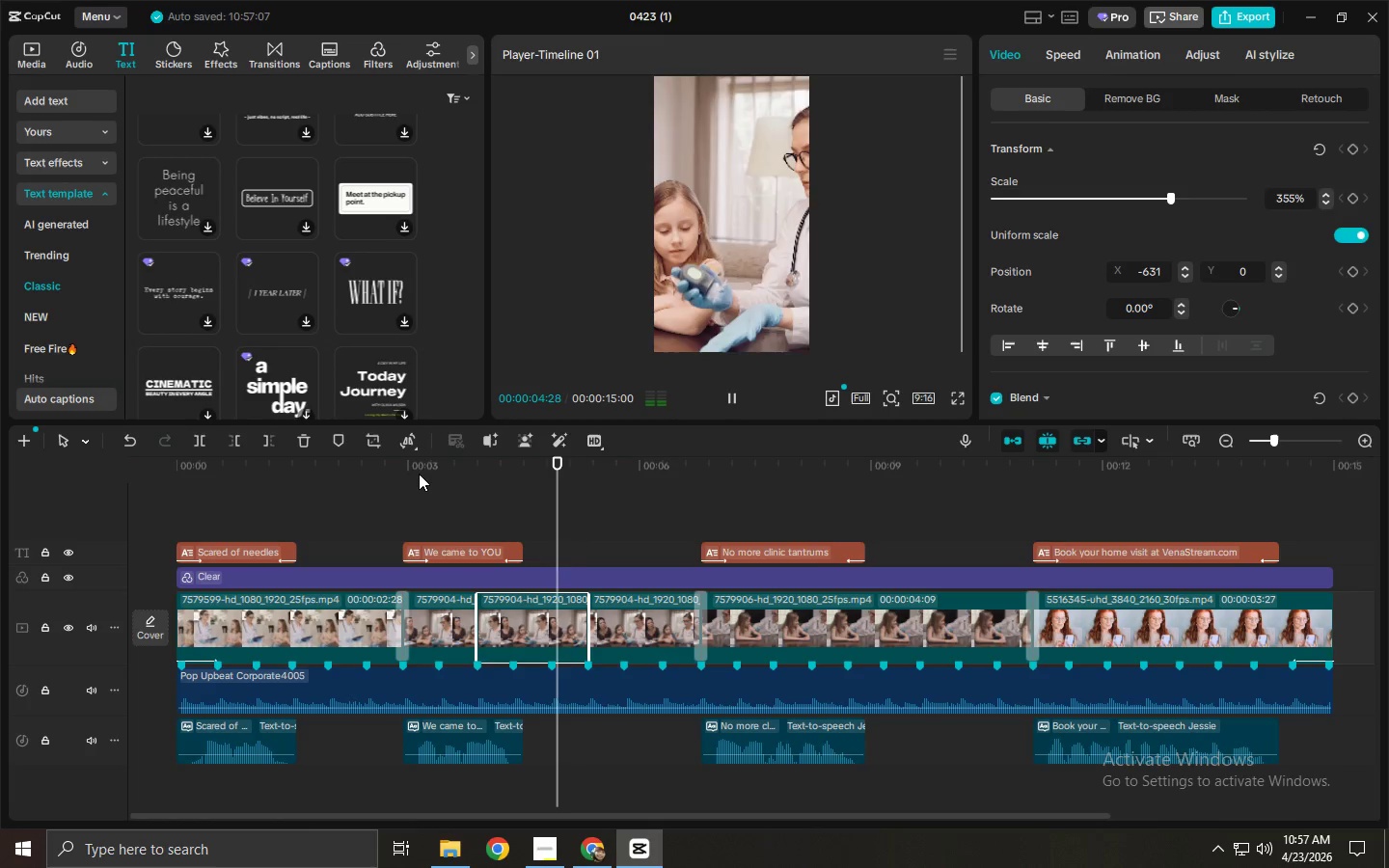 
key(Space)
 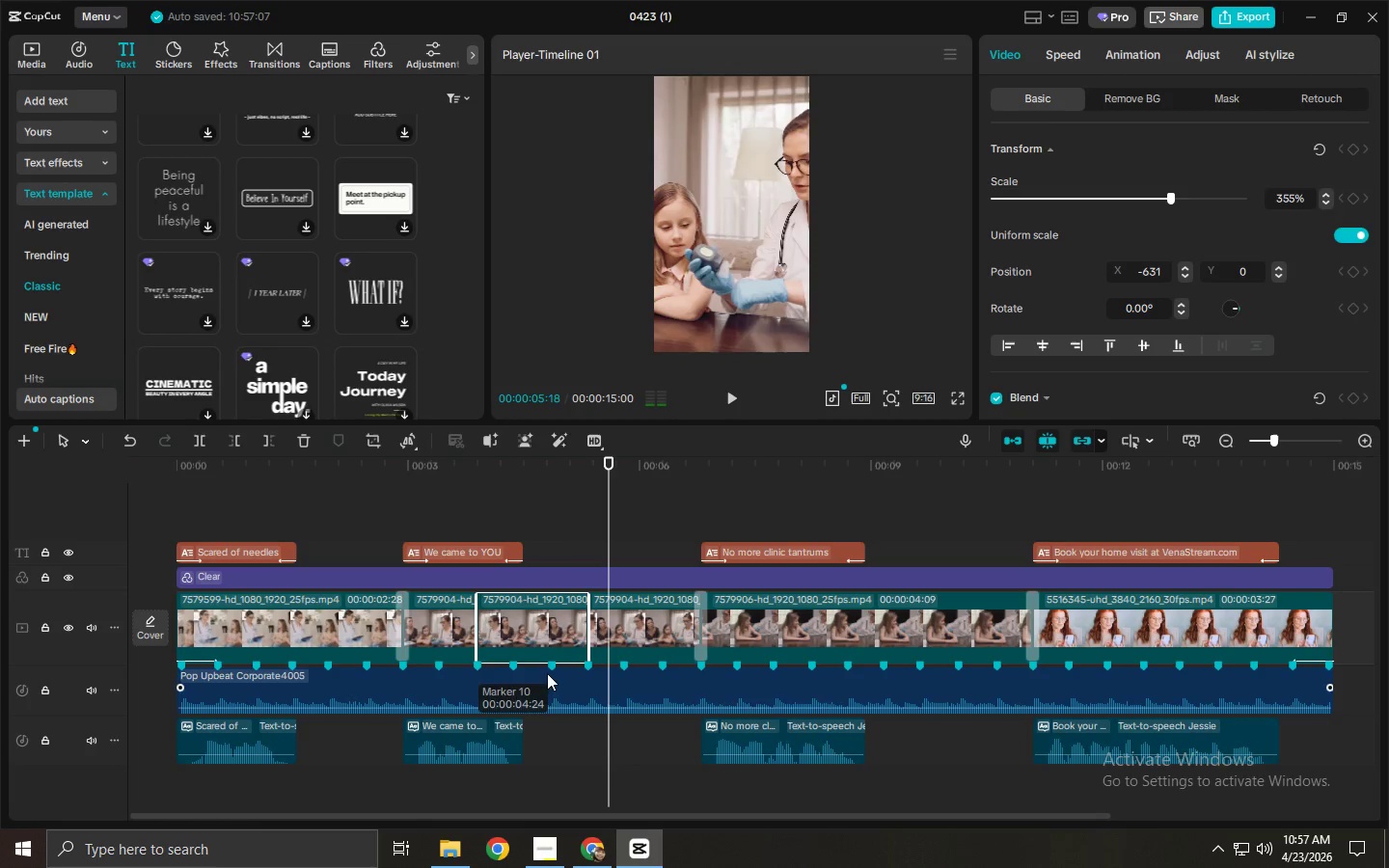 
left_click([532, 651])
 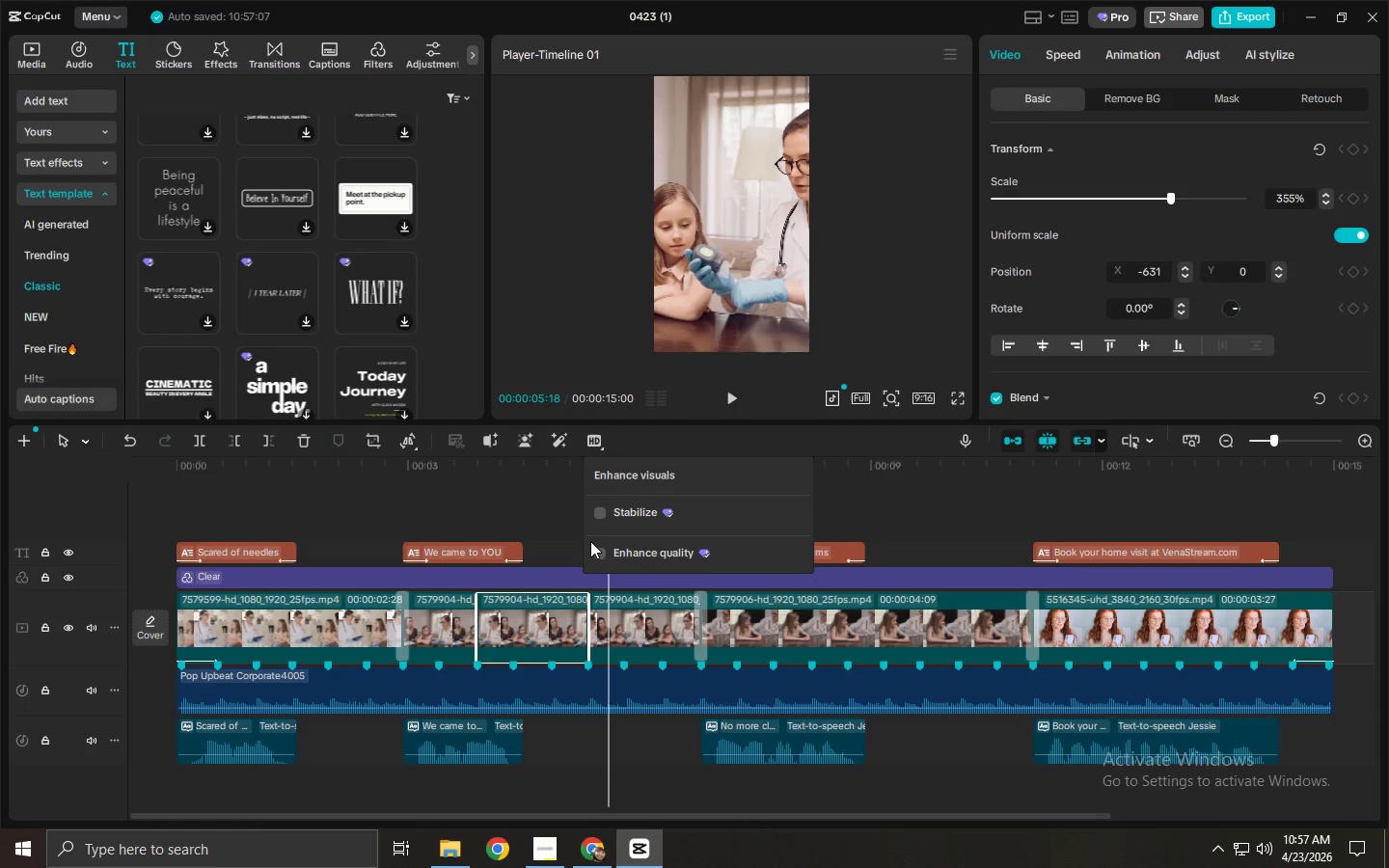 
double_click([596, 549])
 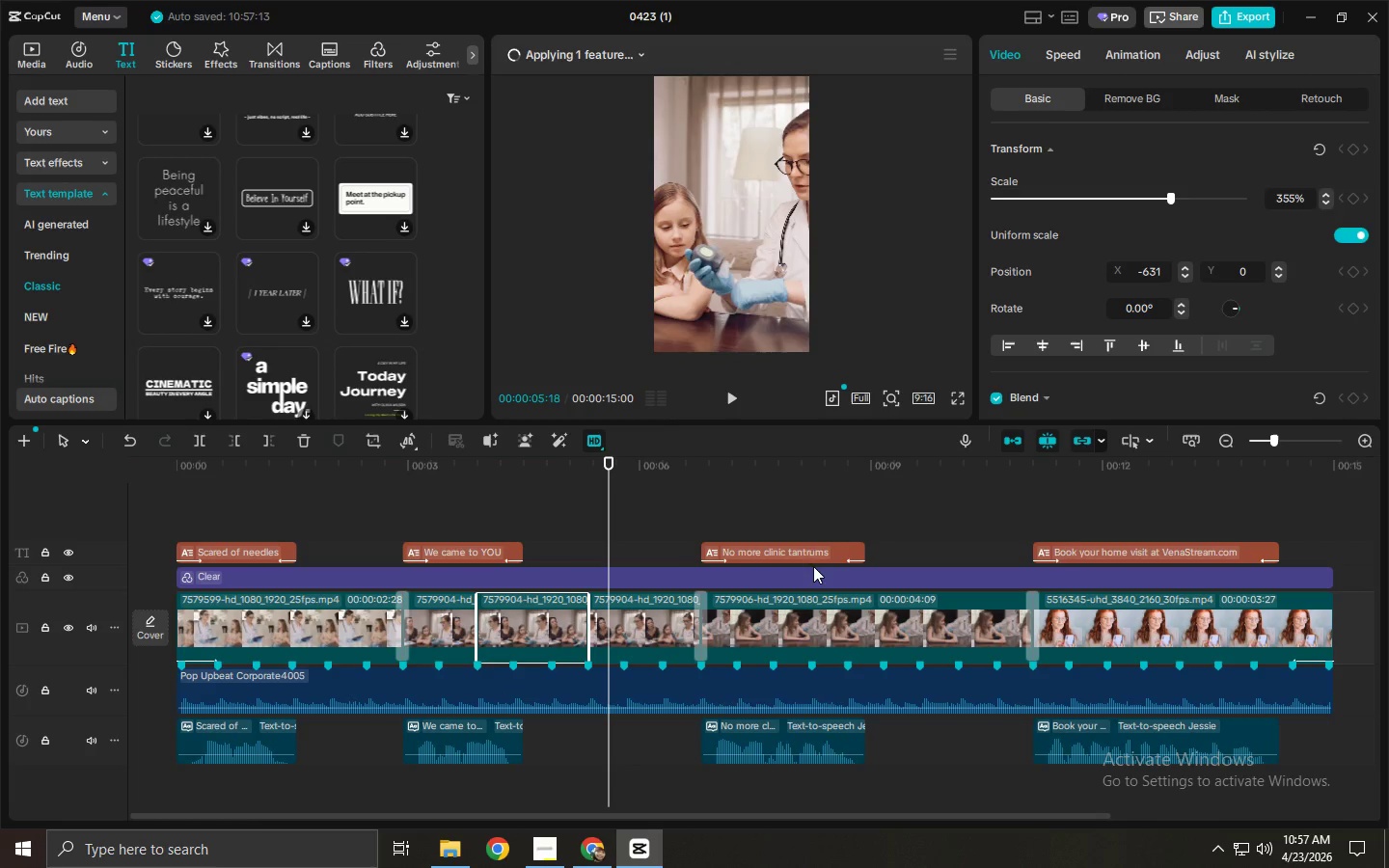 
left_click([776, 478])
 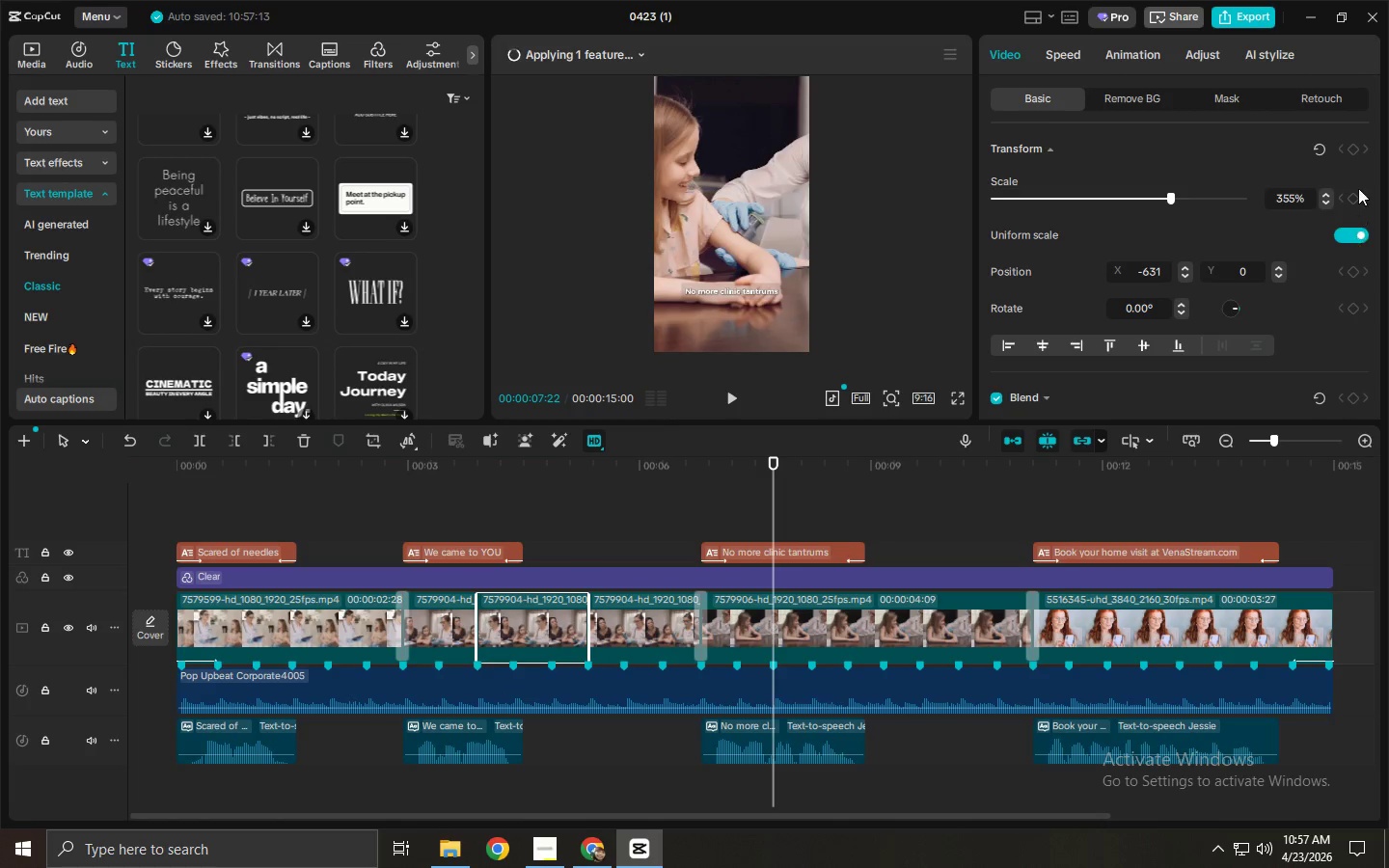 
left_click([1353, 199])
 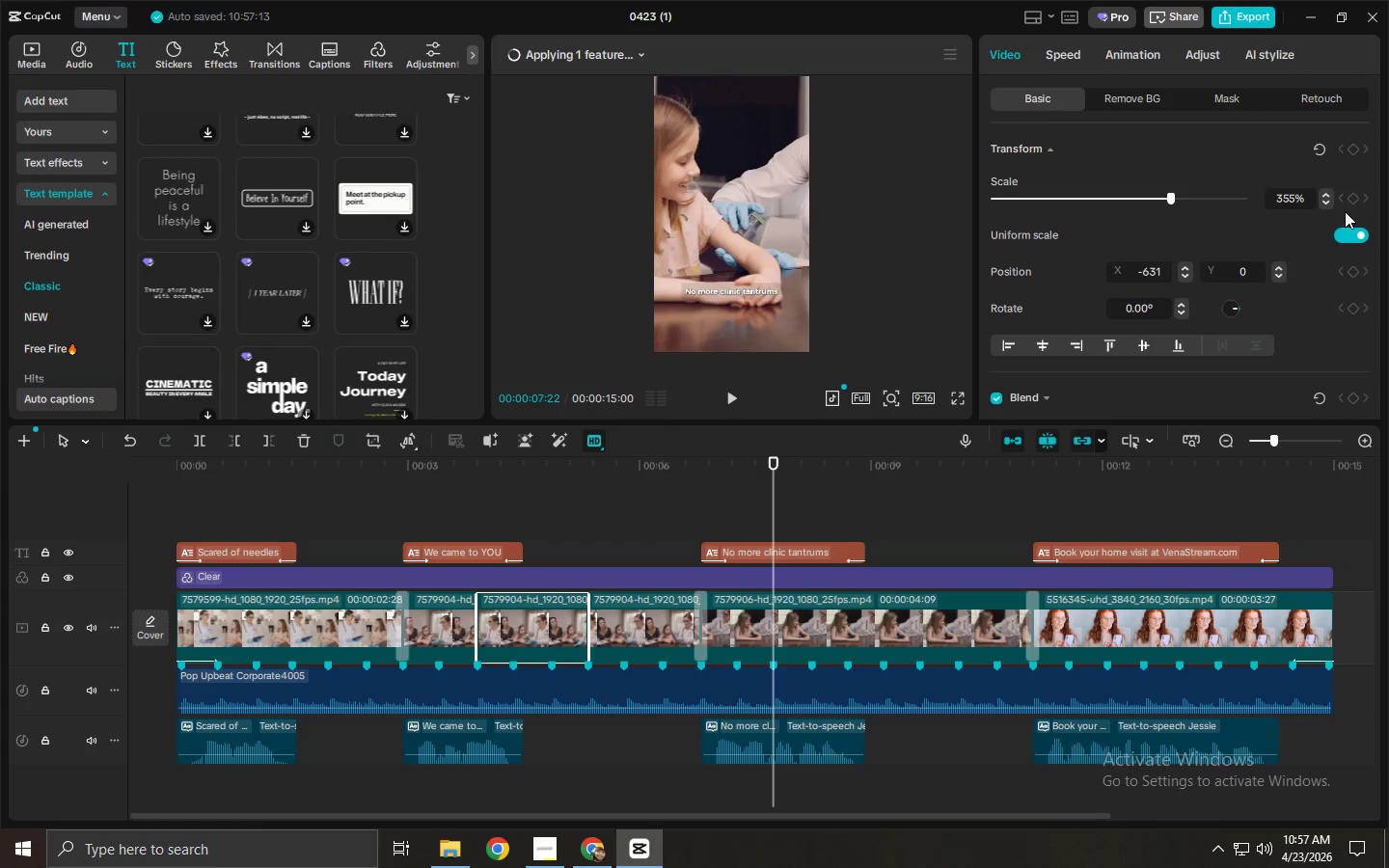 
double_click([1353, 200])
 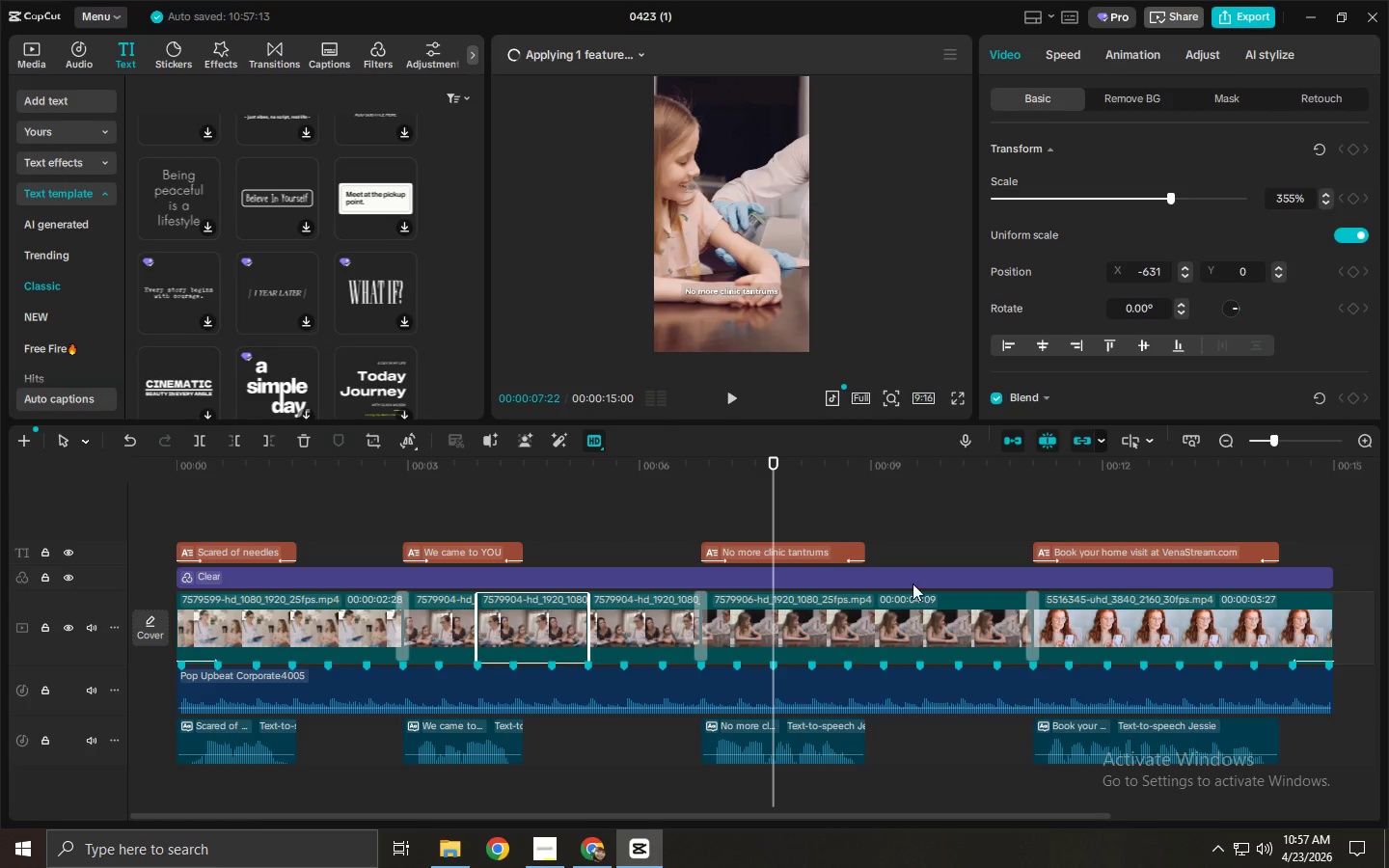 
left_click([840, 652])
 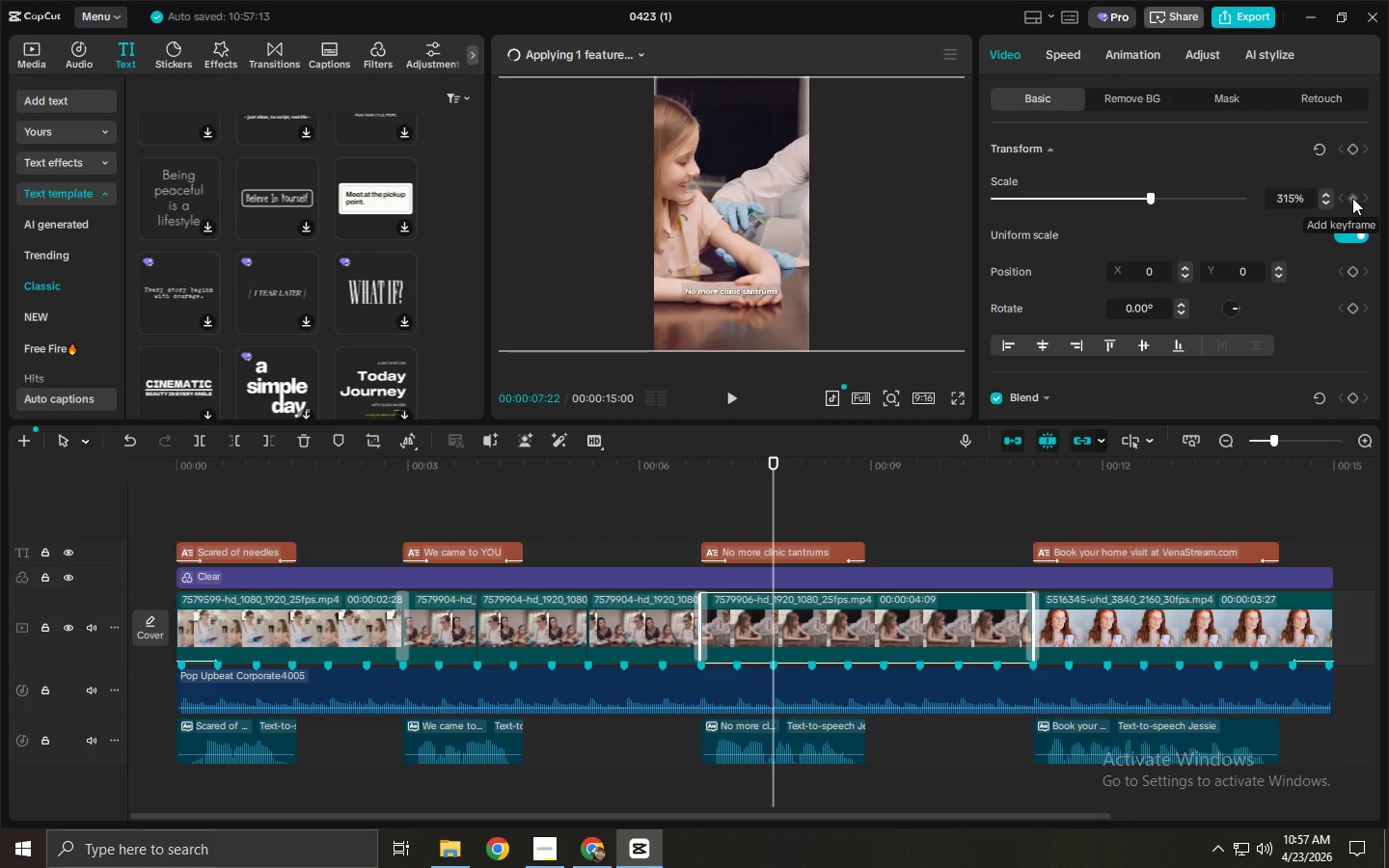 
left_click([1352, 198])
 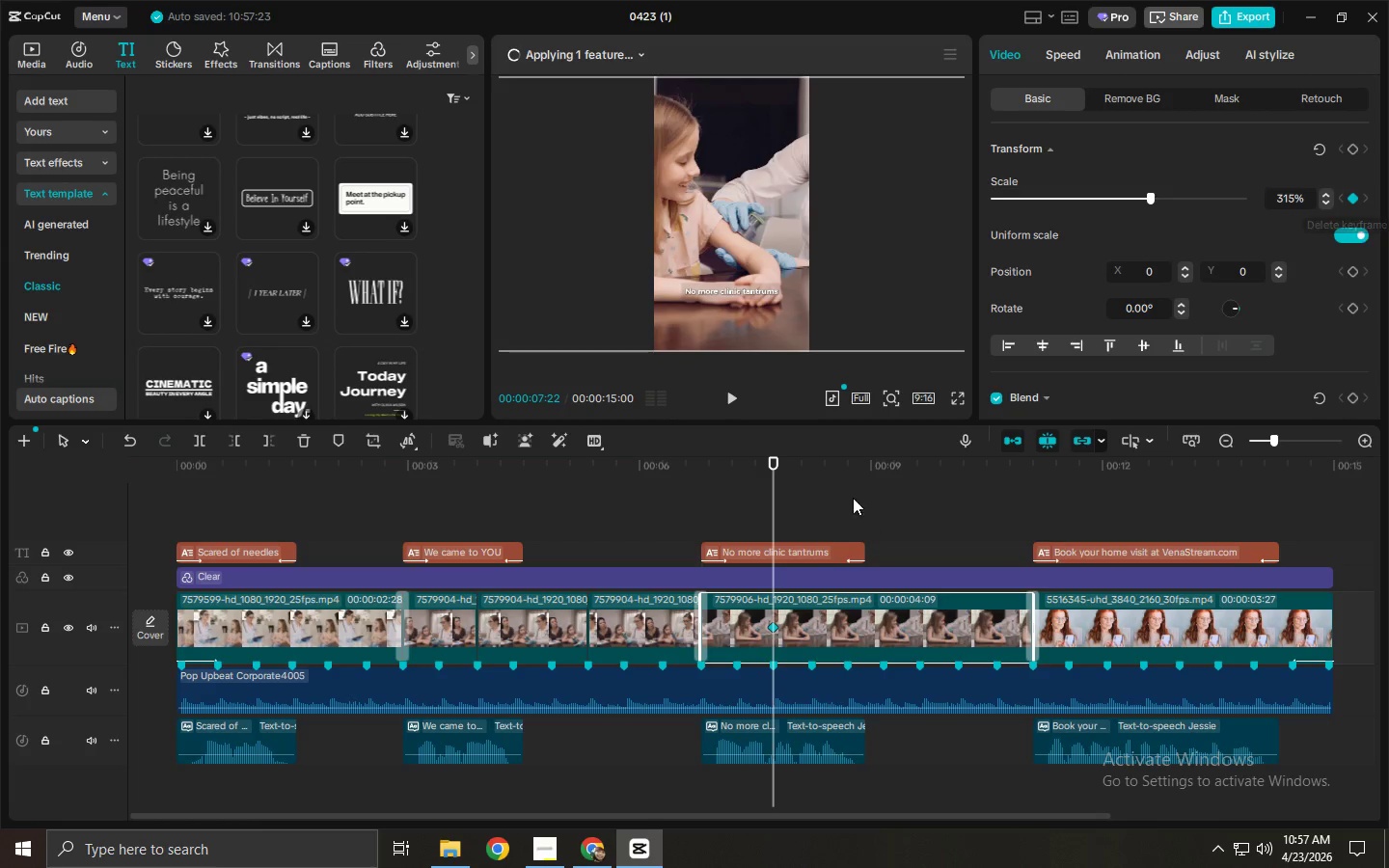 
left_click_drag(start_coordinate=[859, 469], to_coordinate=[919, 473])
 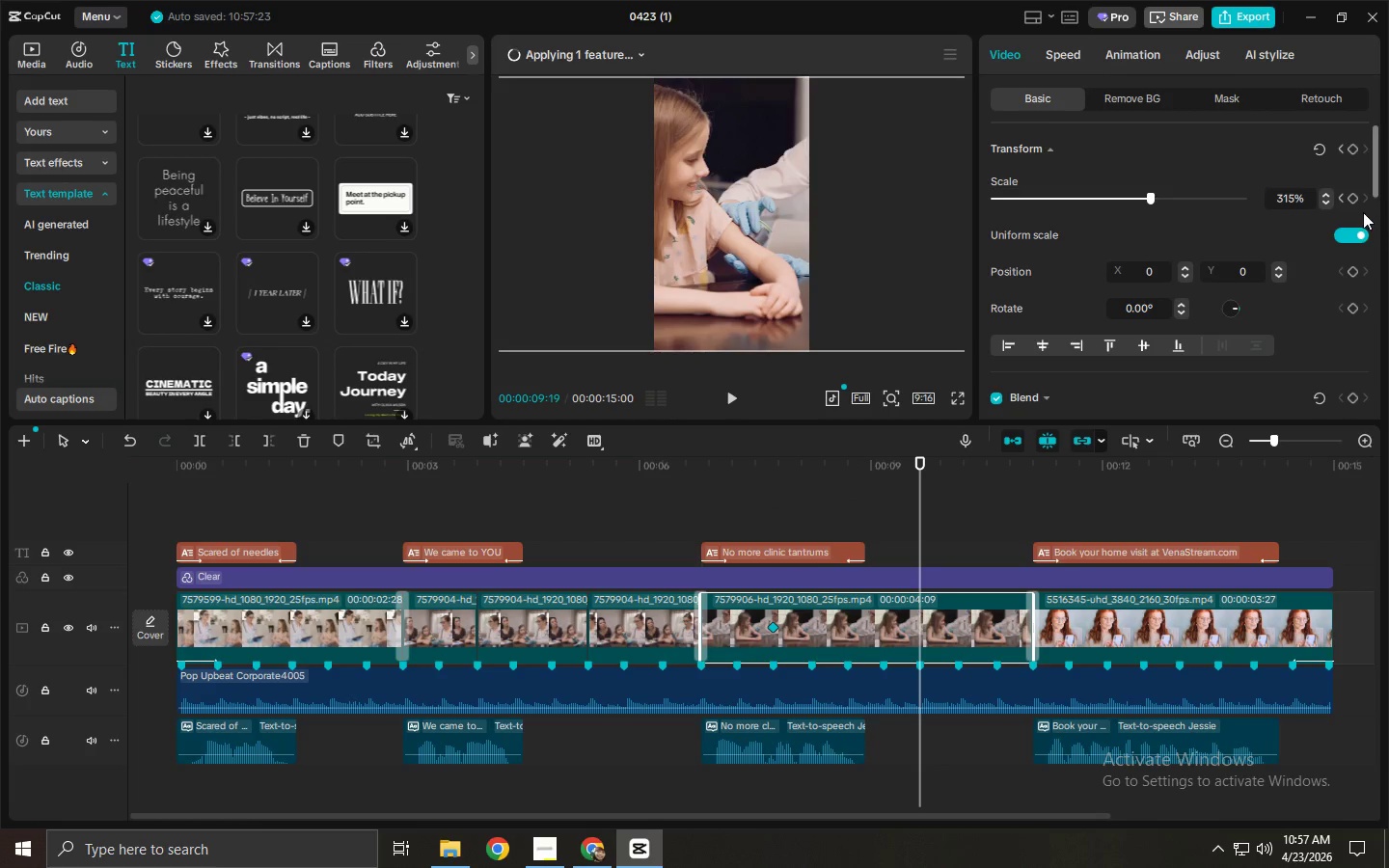 
left_click([1350, 201])
 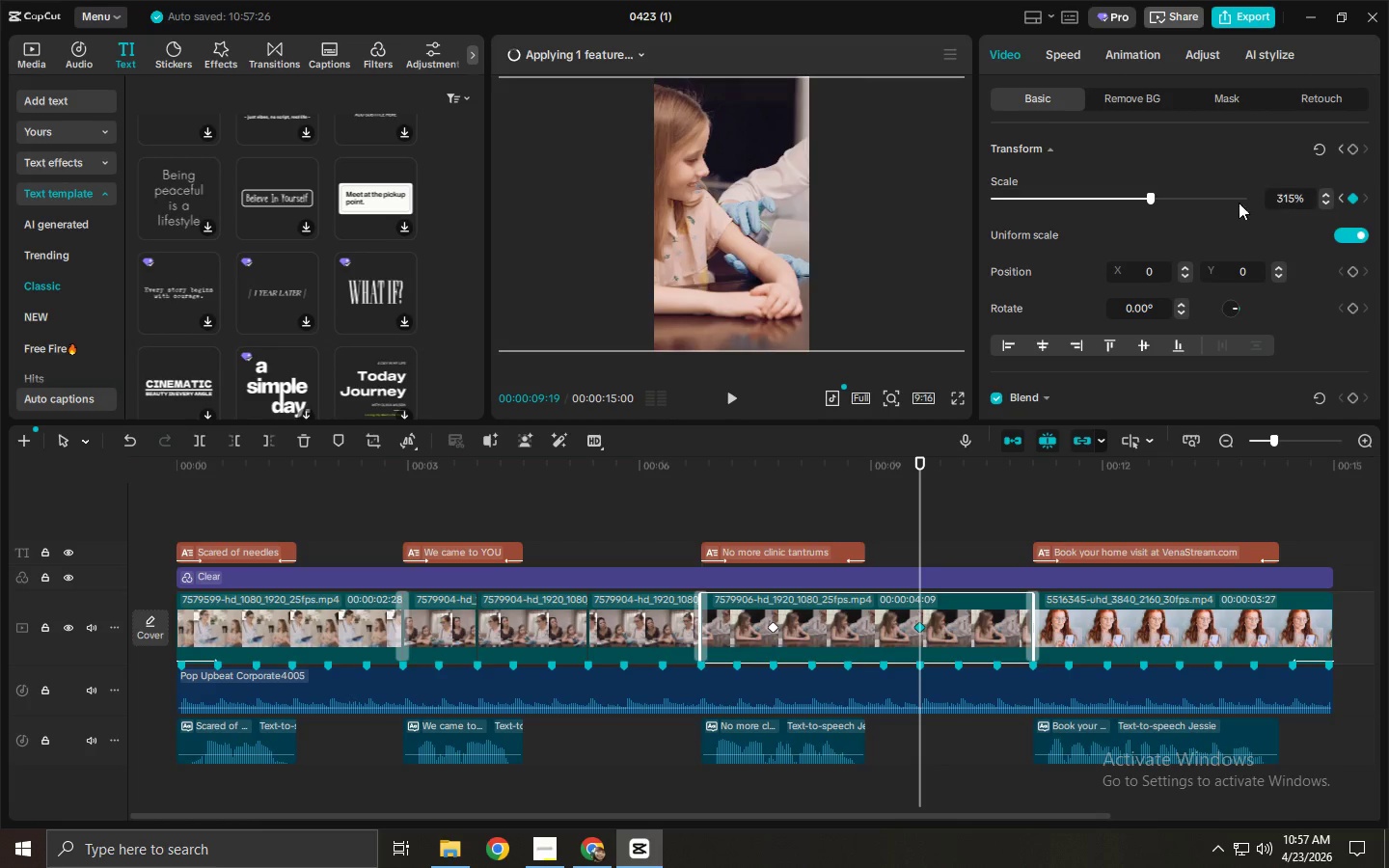 
left_click_drag(start_coordinate=[1154, 197], to_coordinate=[1201, 206])
 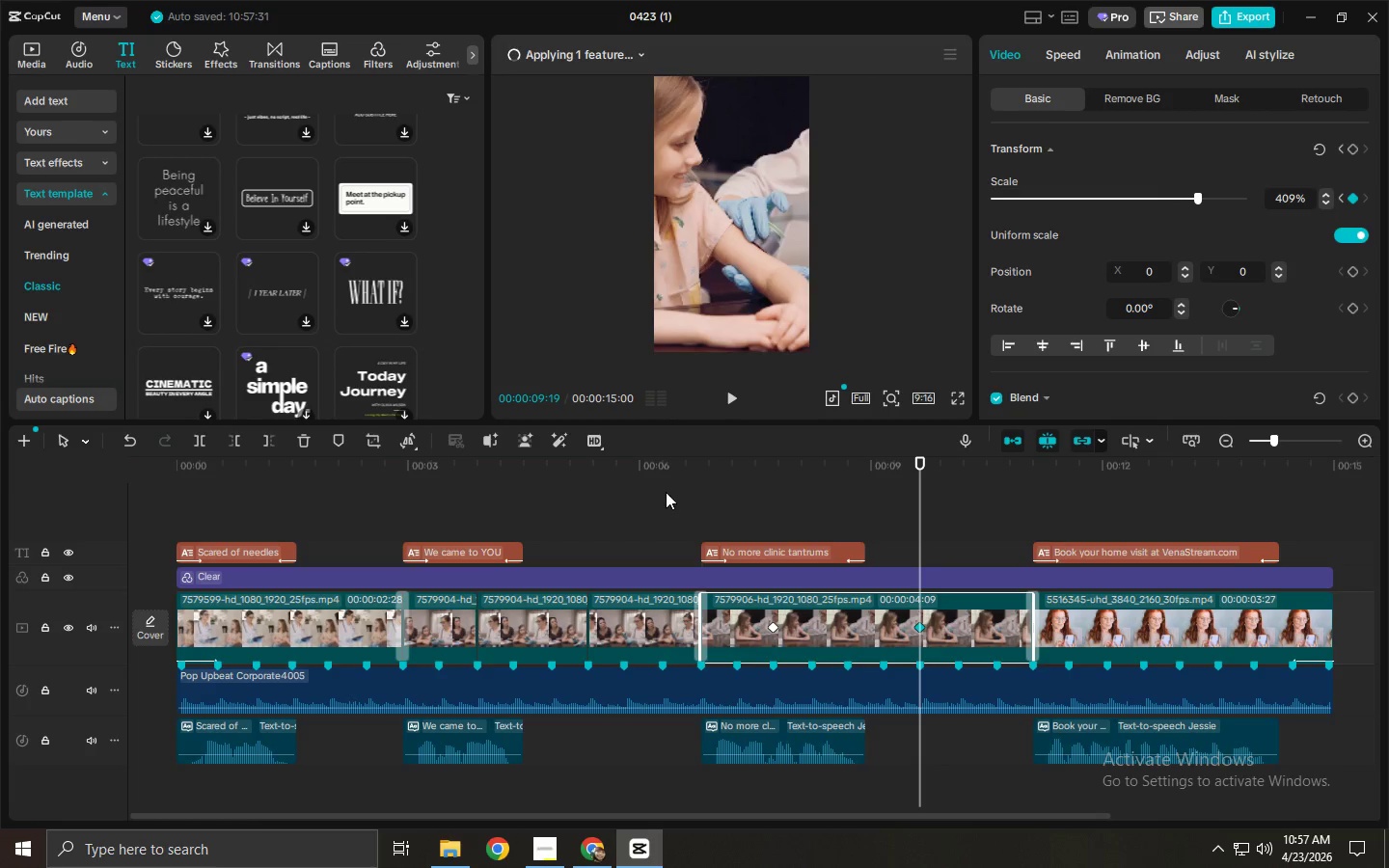 
left_click([679, 477])
 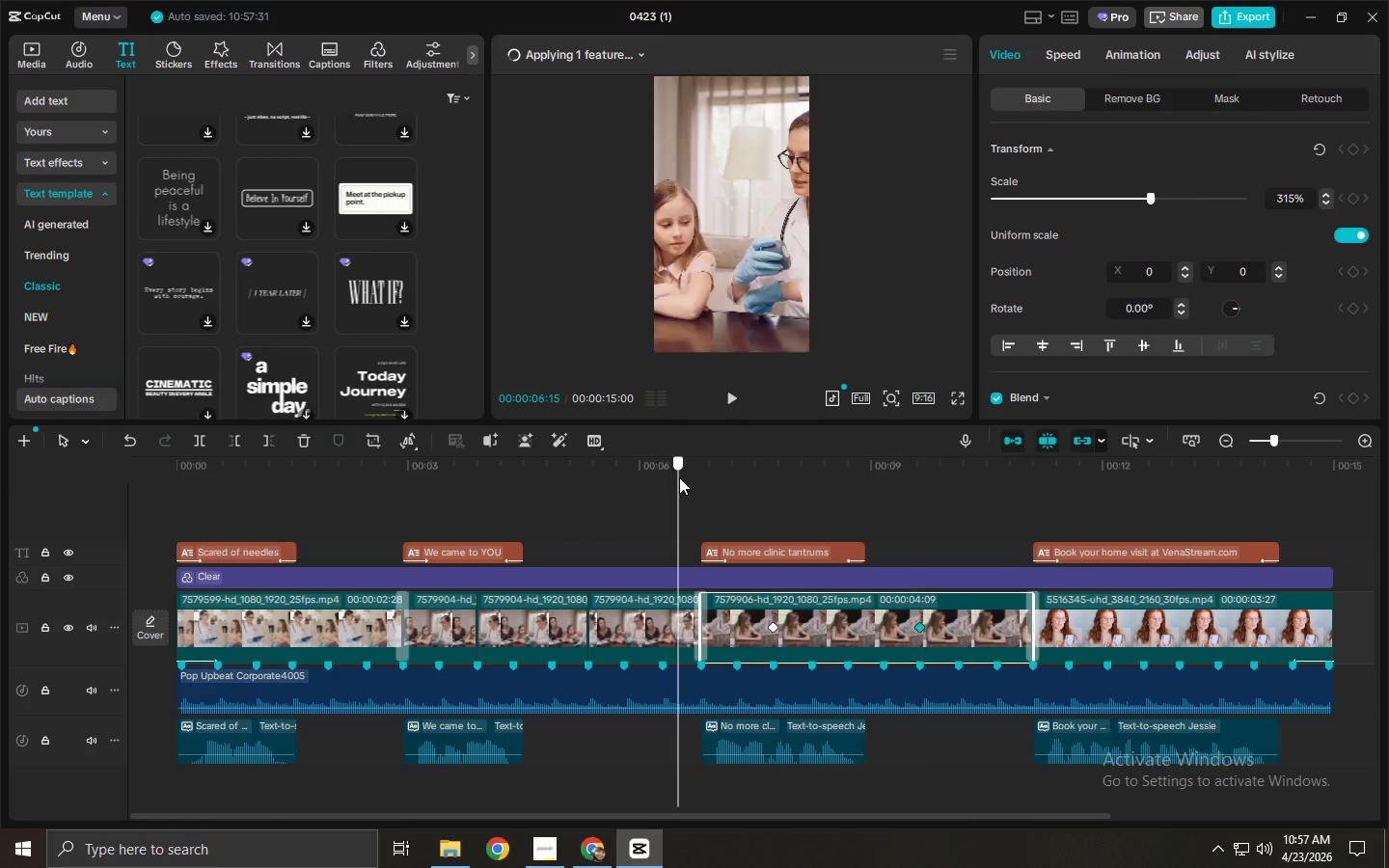 
key(Space)
 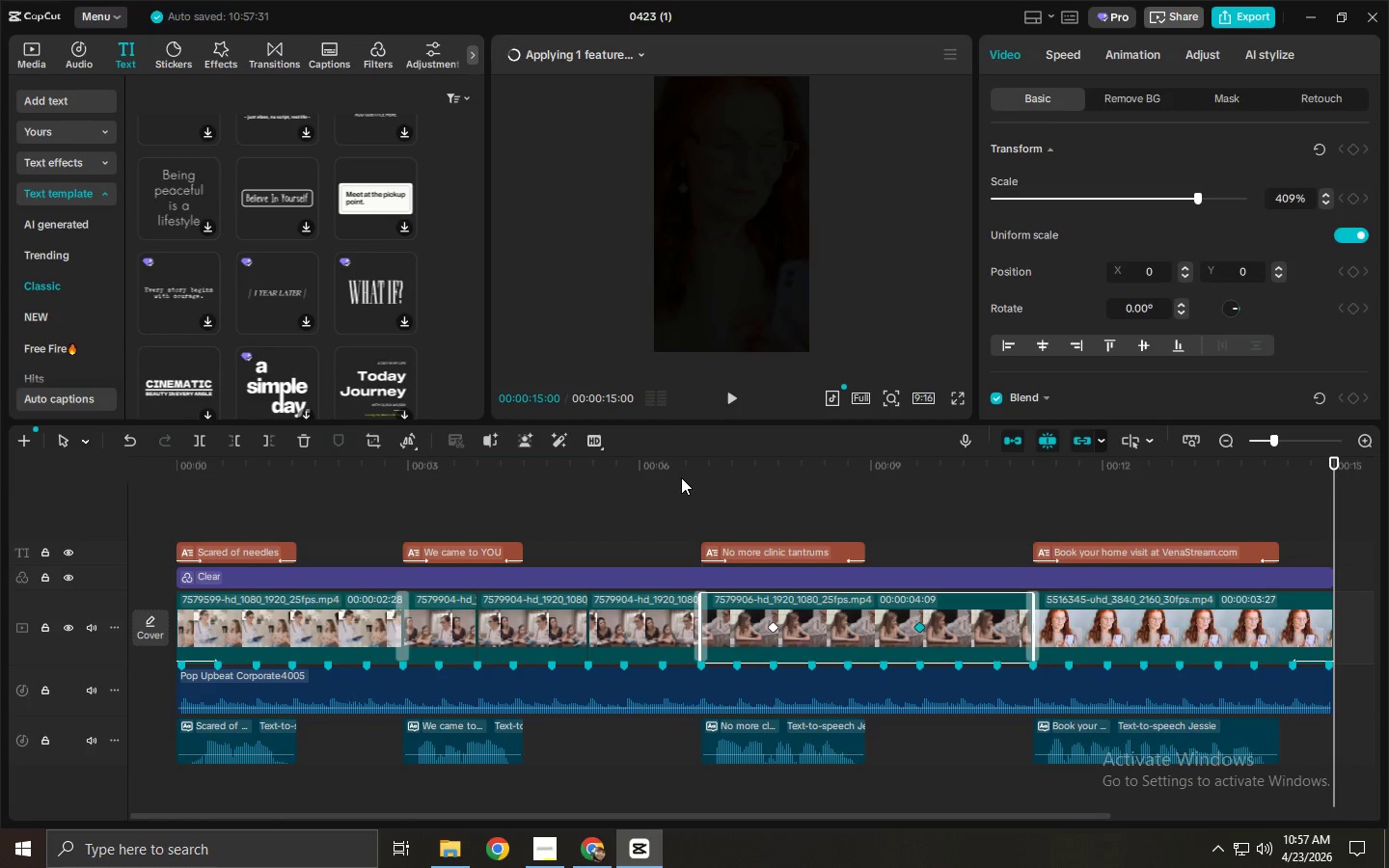 
wait(17.27)
 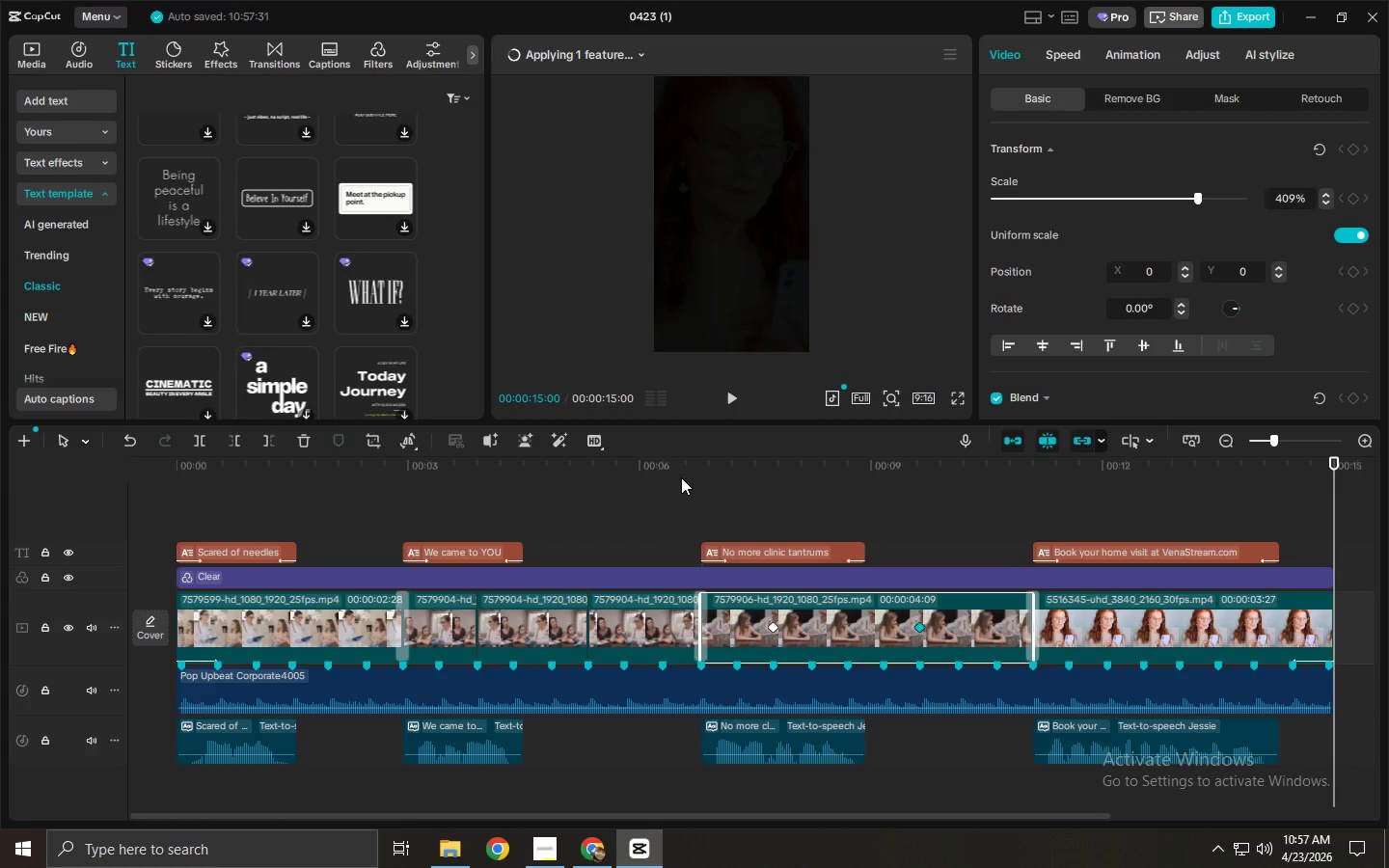 
left_click([399, 623])
 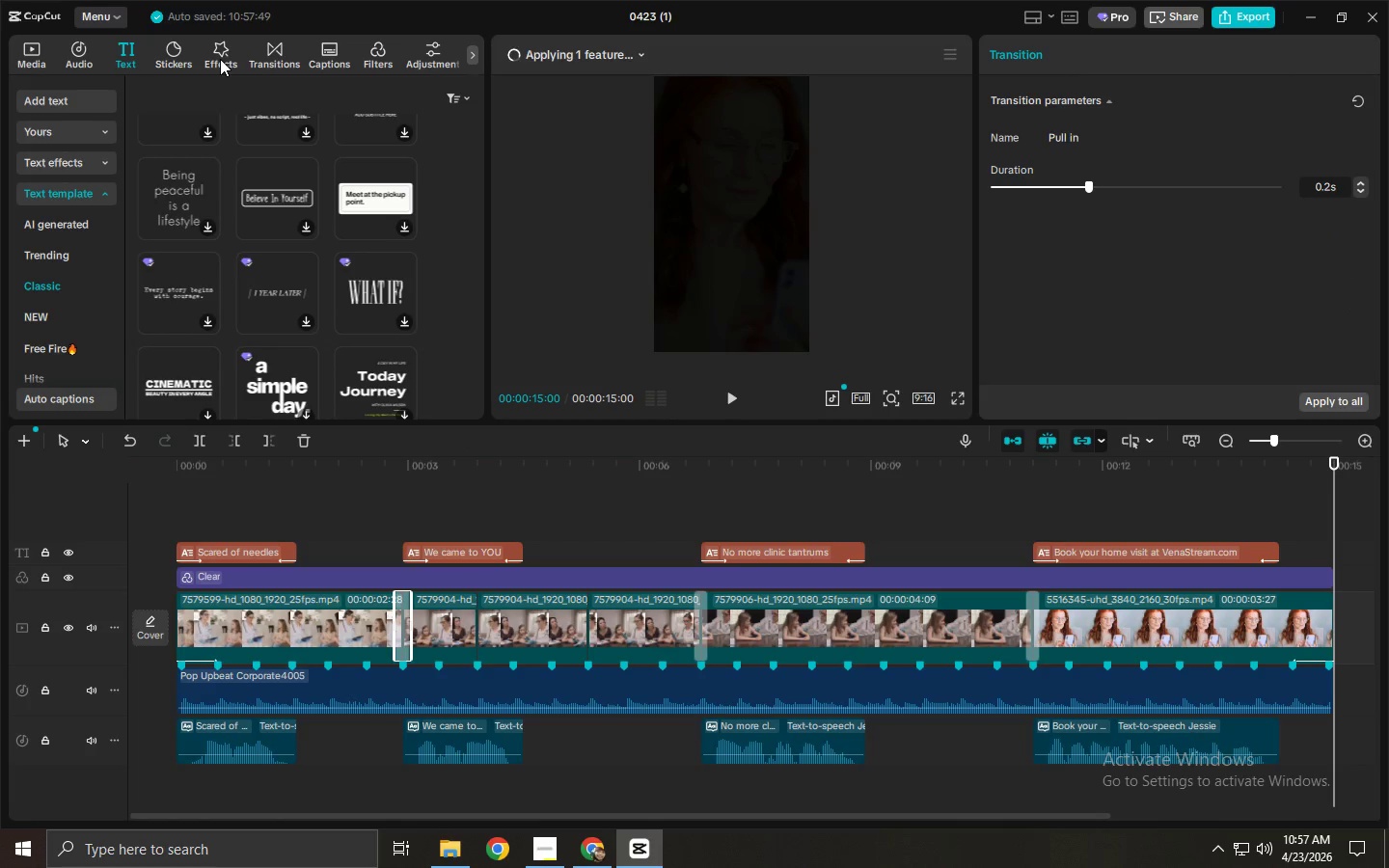 
left_click([268, 54])
 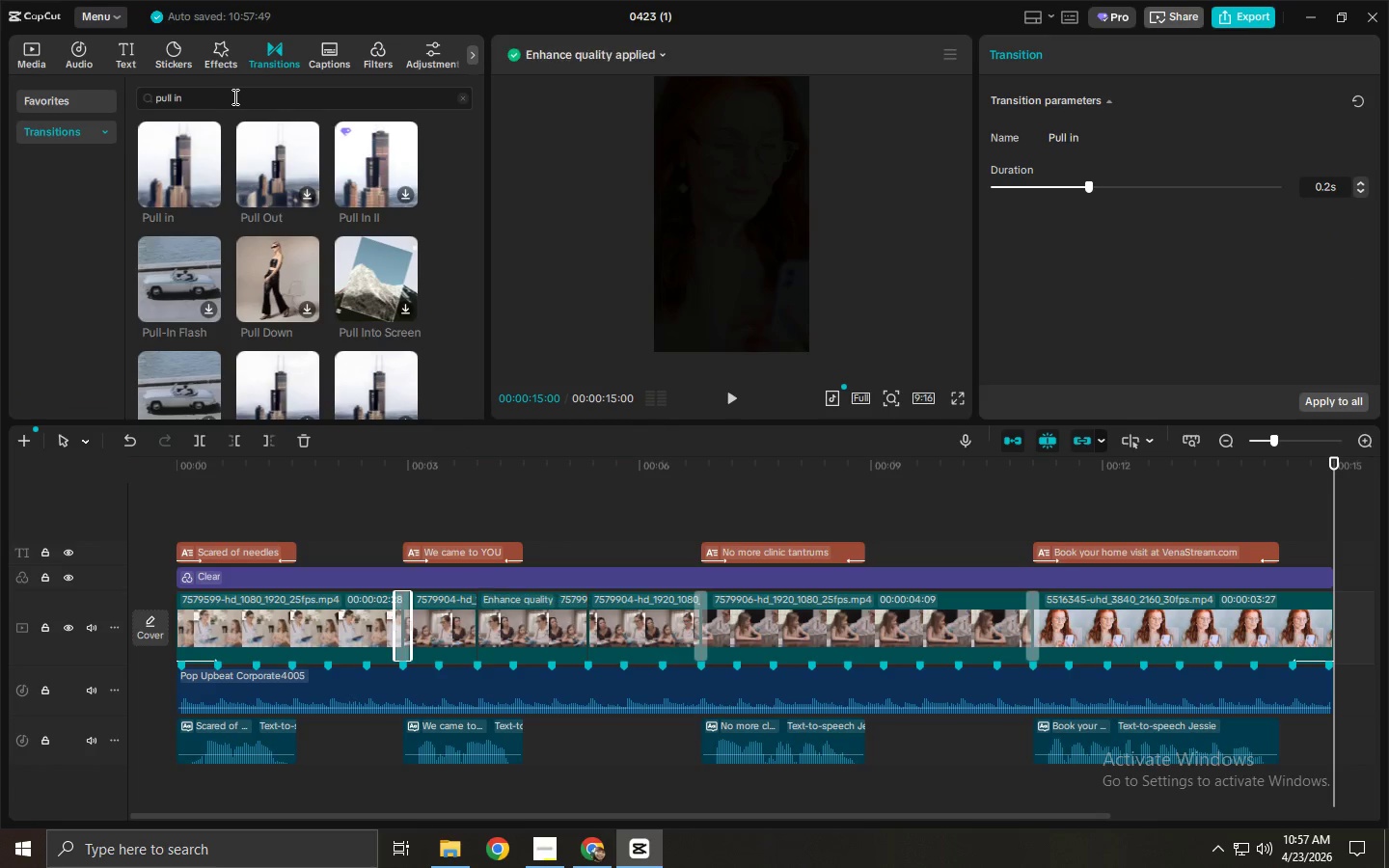 
left_click_drag(start_coordinate=[233, 96], to_coordinate=[0, 125])
 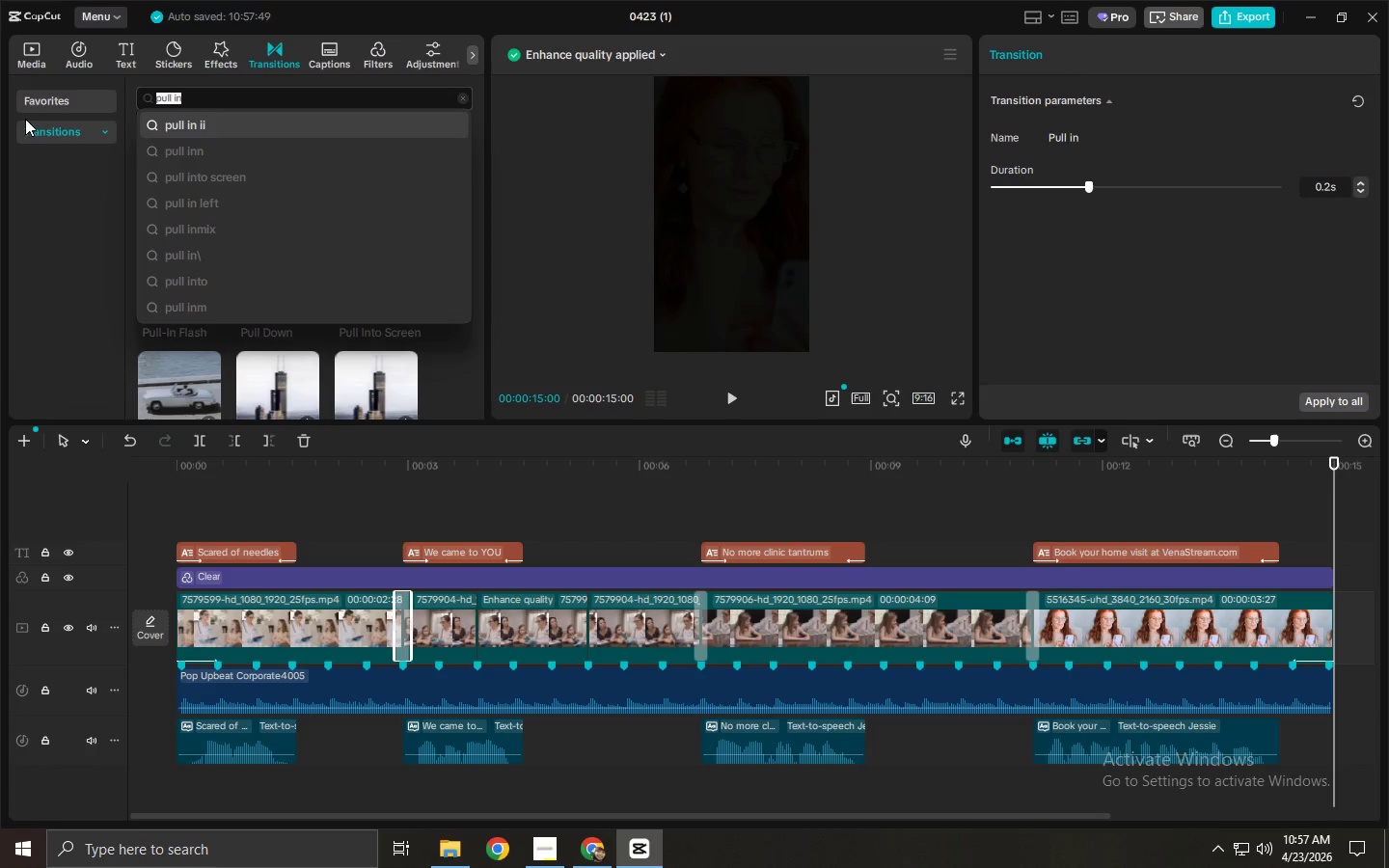 
type(blur)
 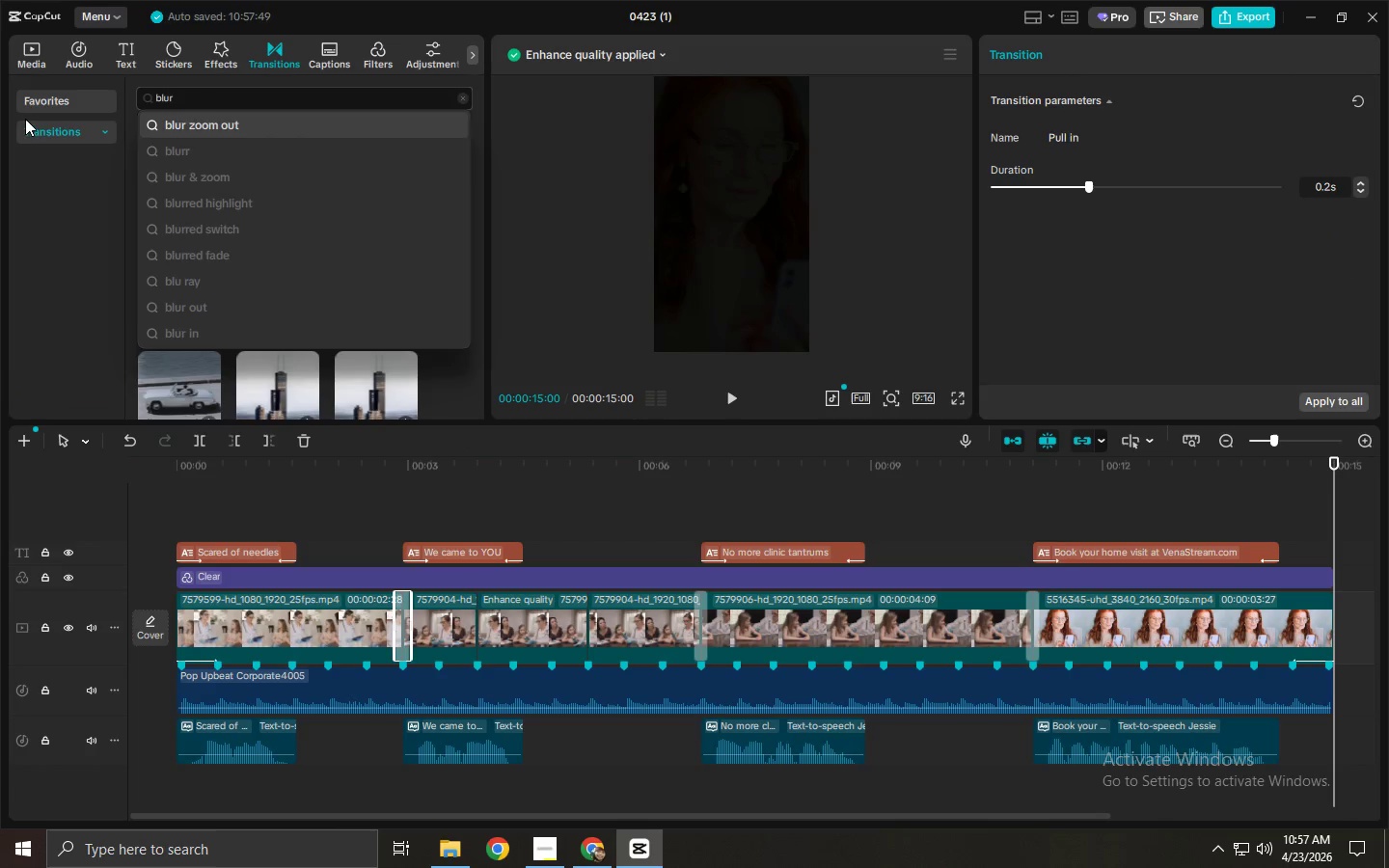 
key(Enter)
 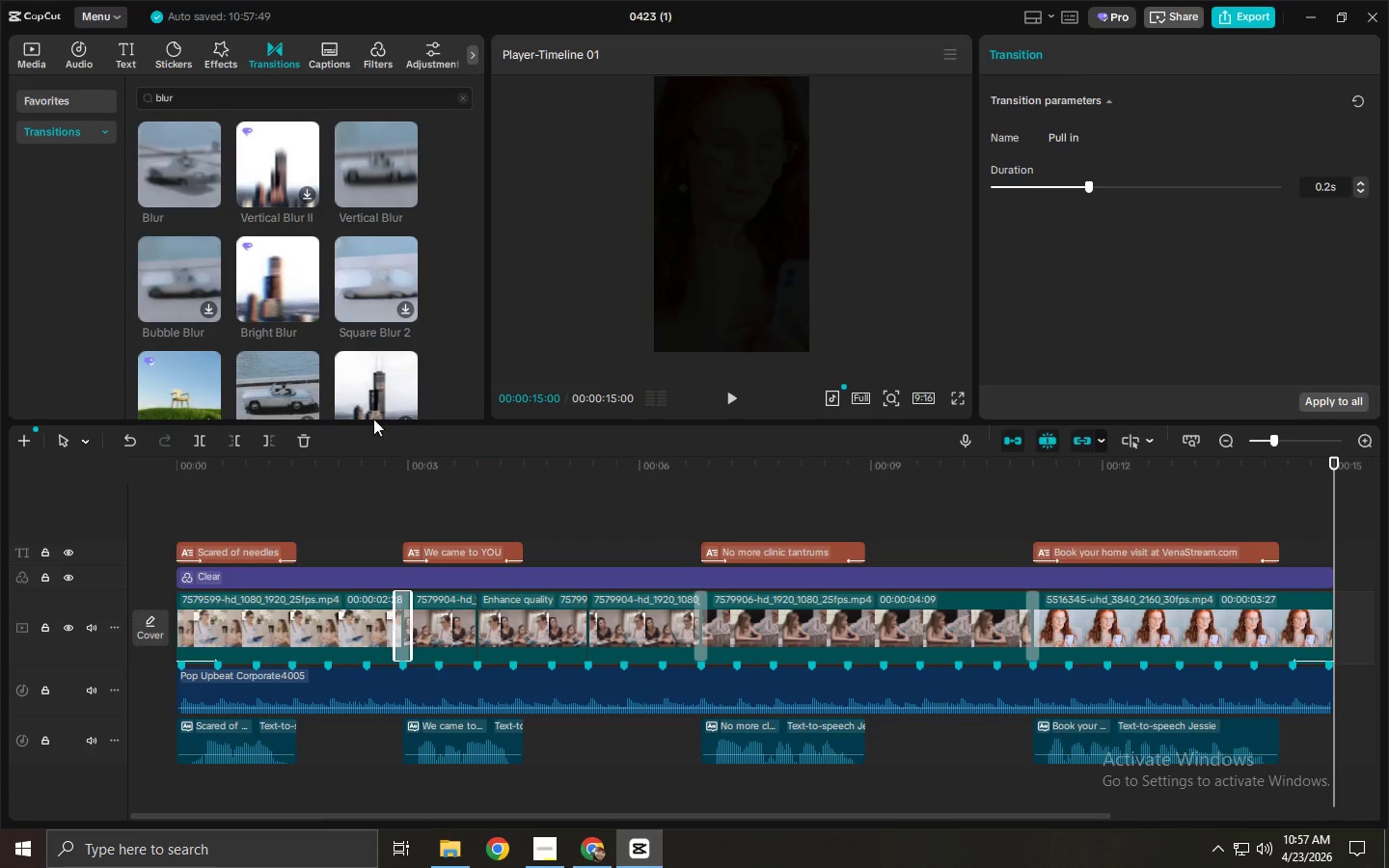 
left_click_drag(start_coordinate=[172, 169], to_coordinate=[385, 596])
 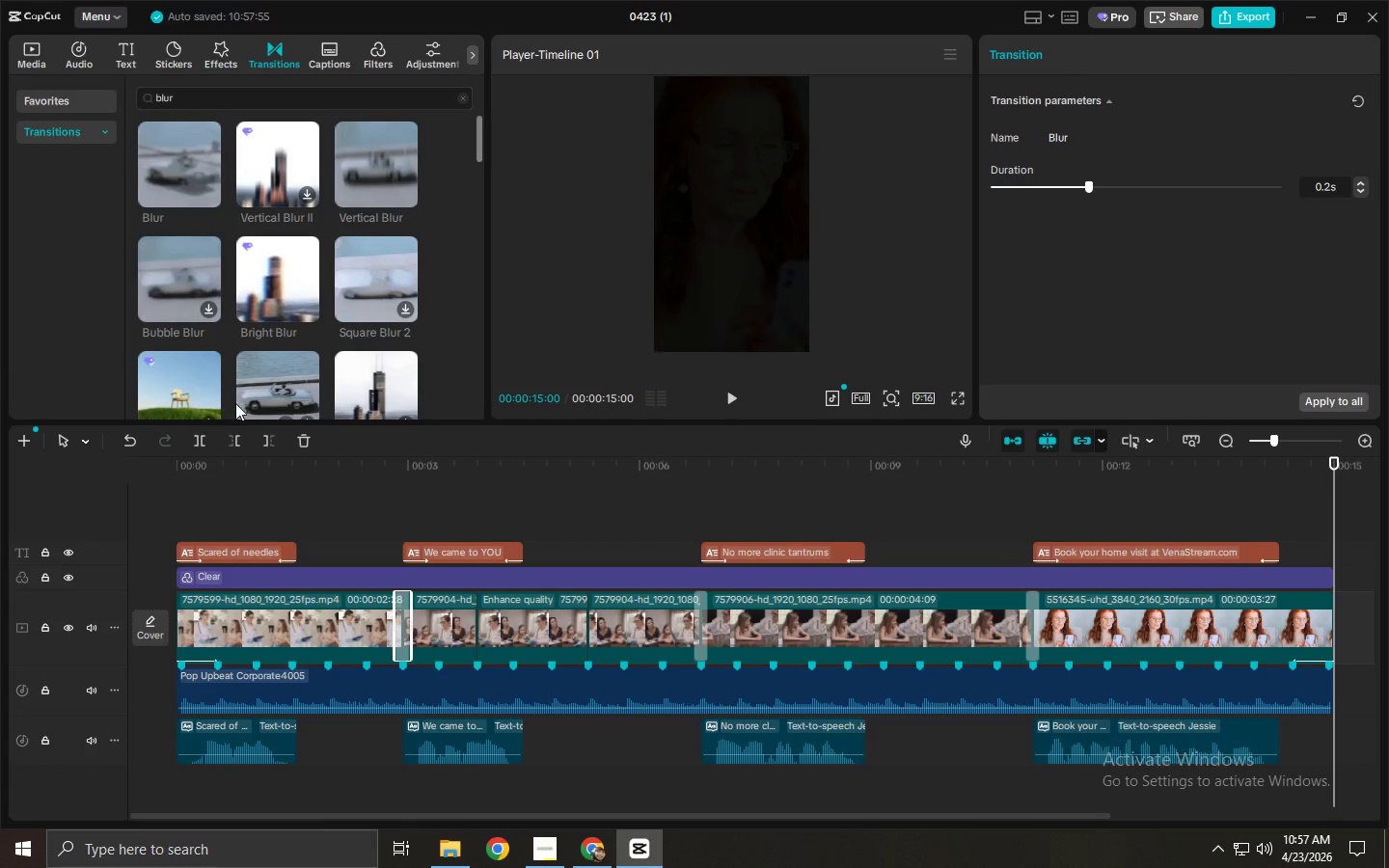 
key(Space)
 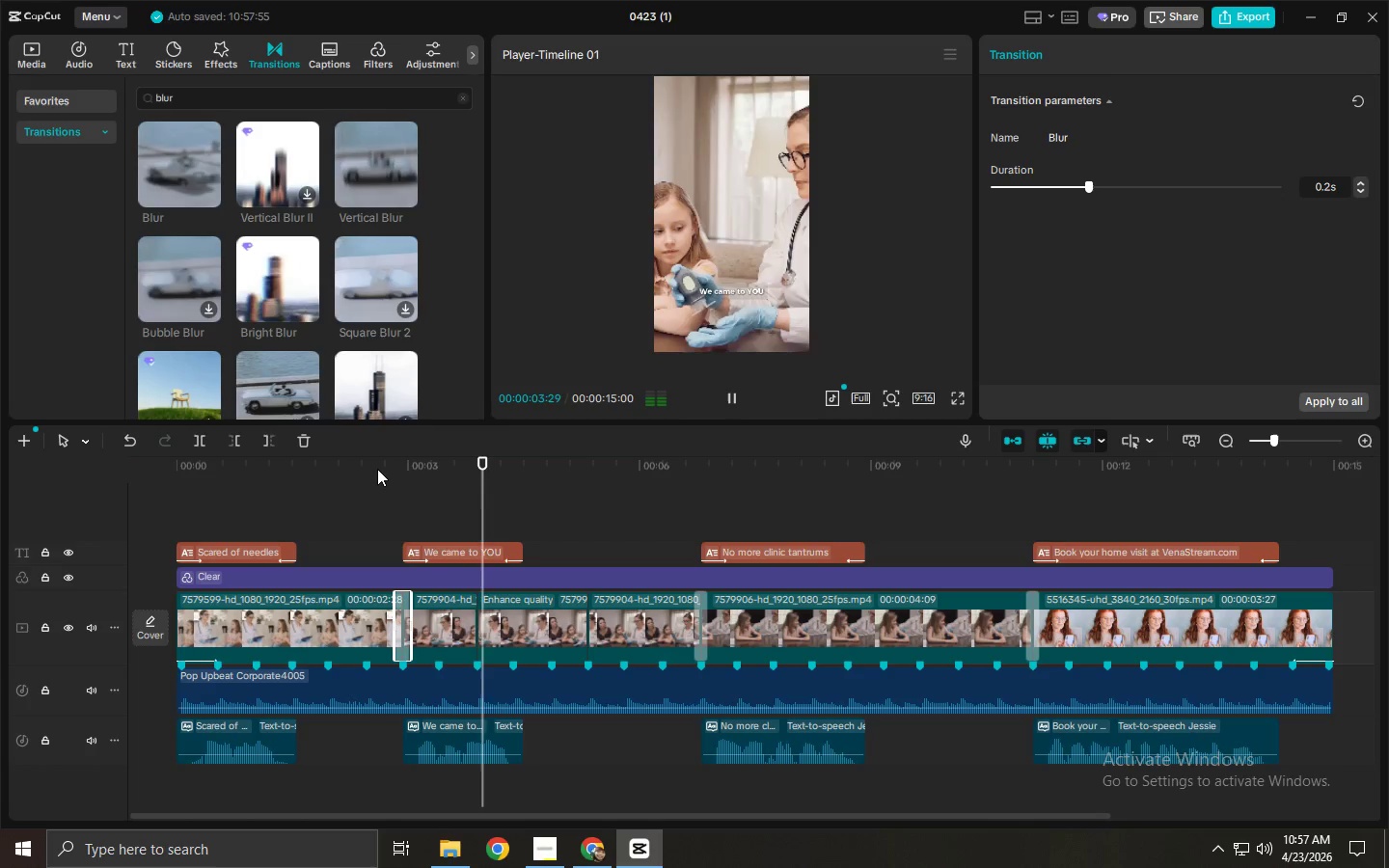 
key(Space)
 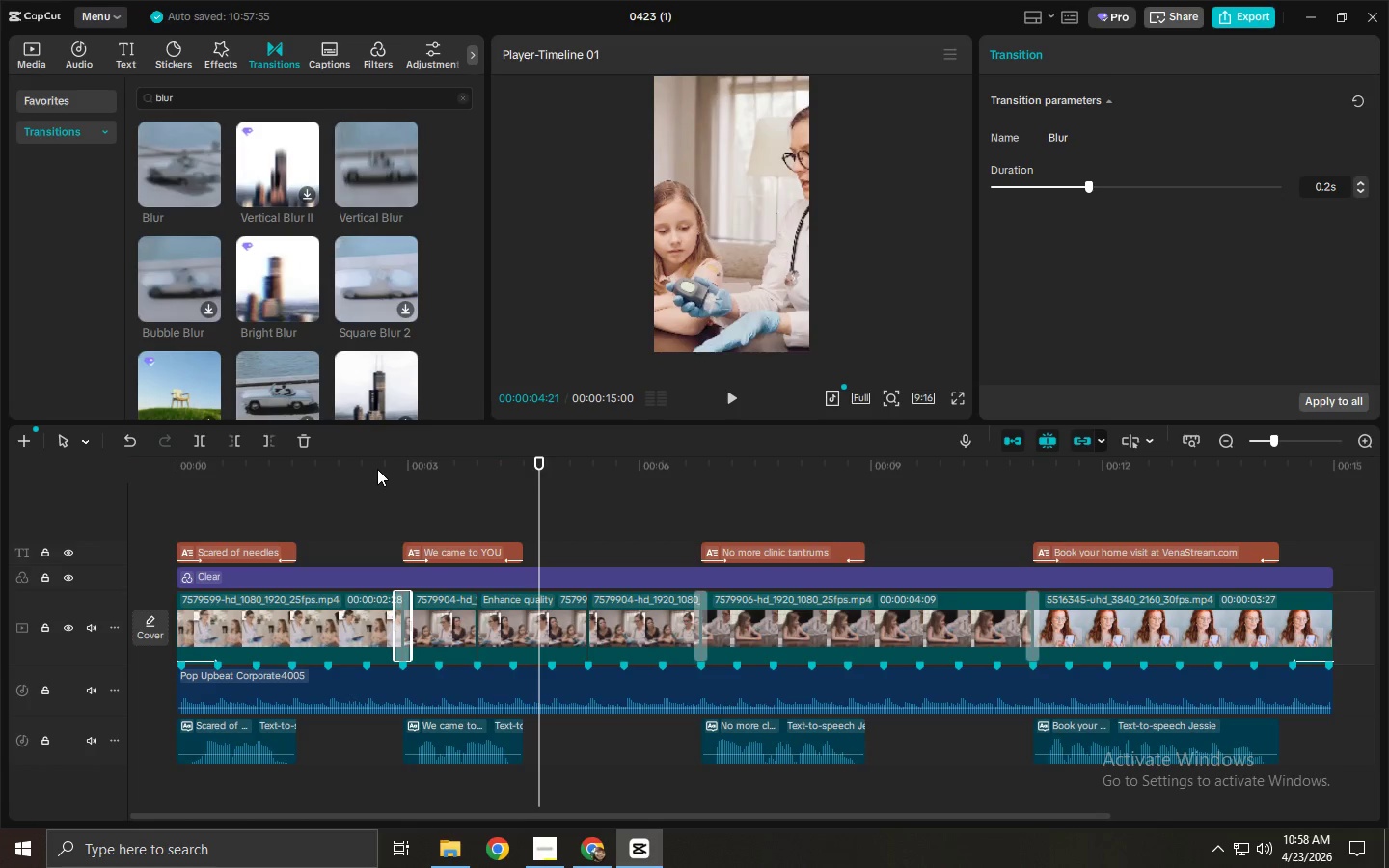 
wait(8.25)
 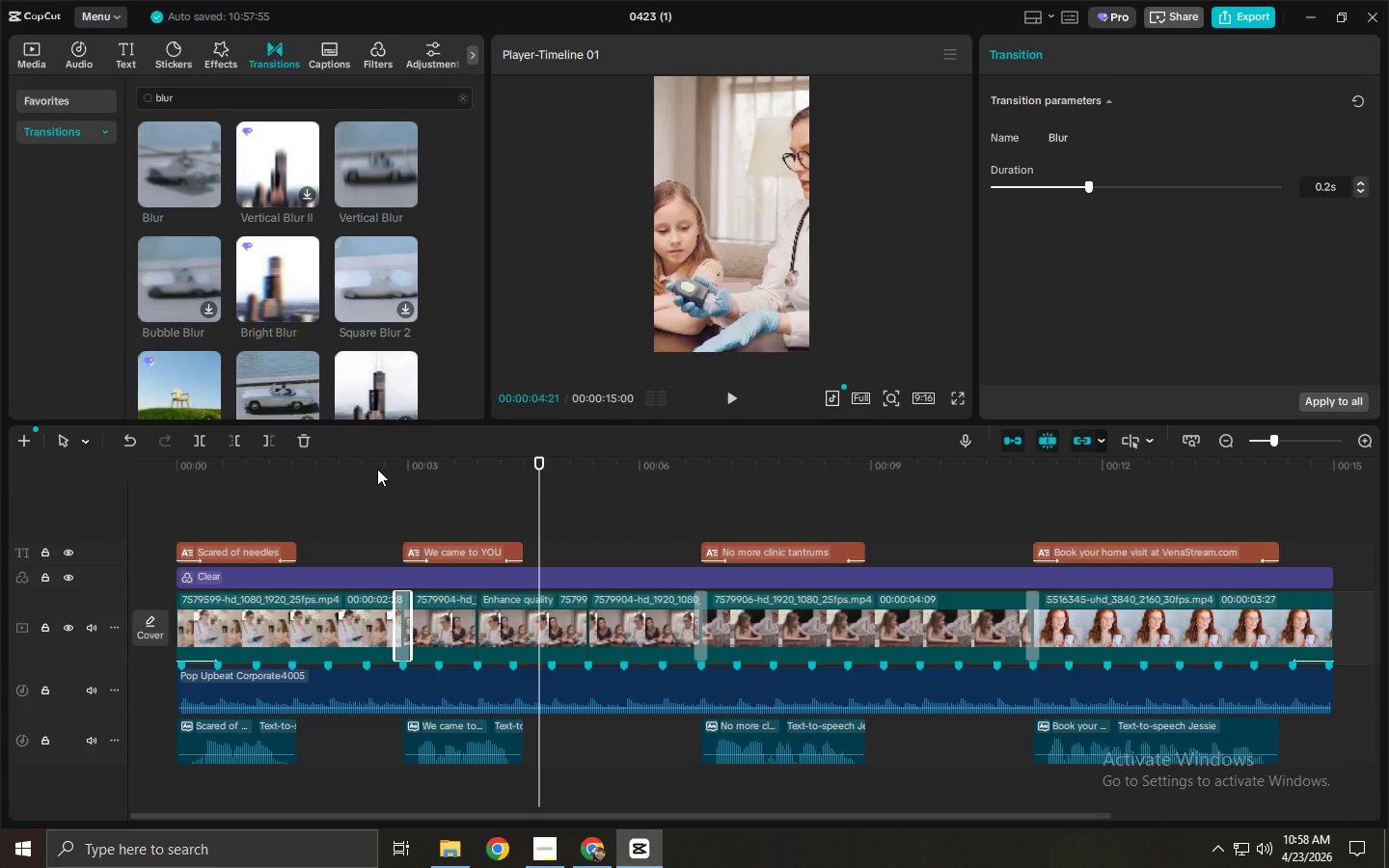 
left_click([376, 49])
 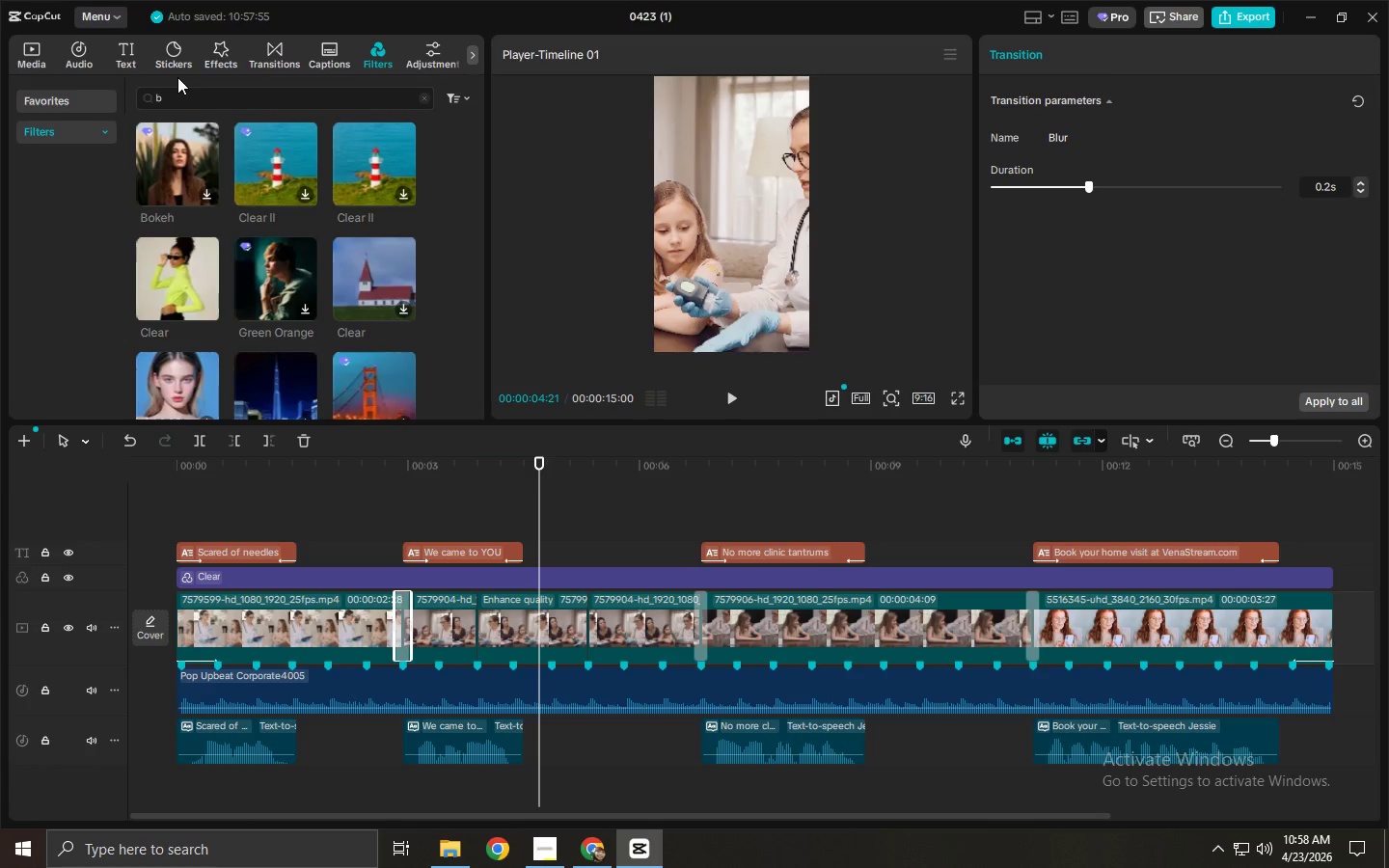 
left_click([217, 52])
 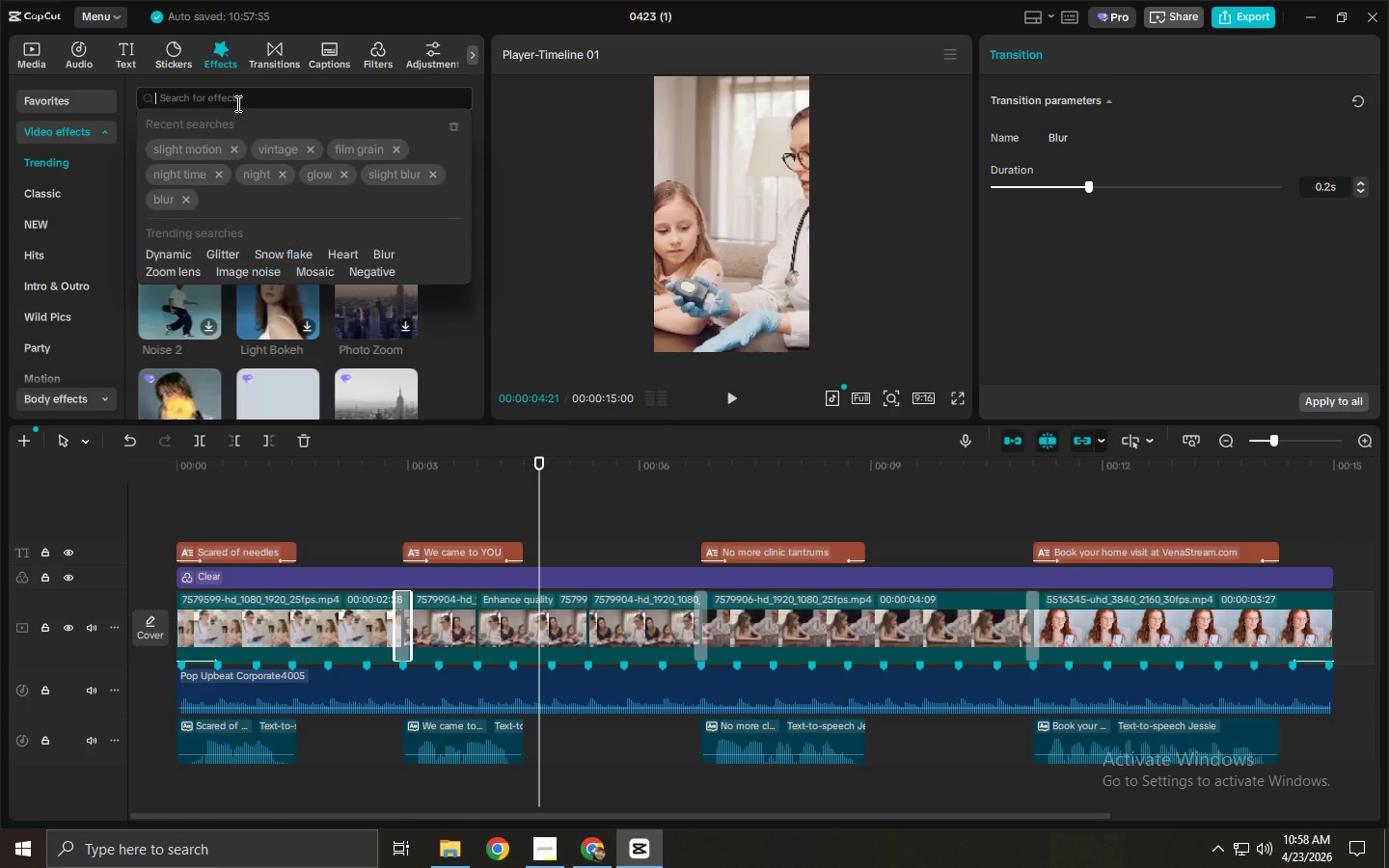 
type(blur)
 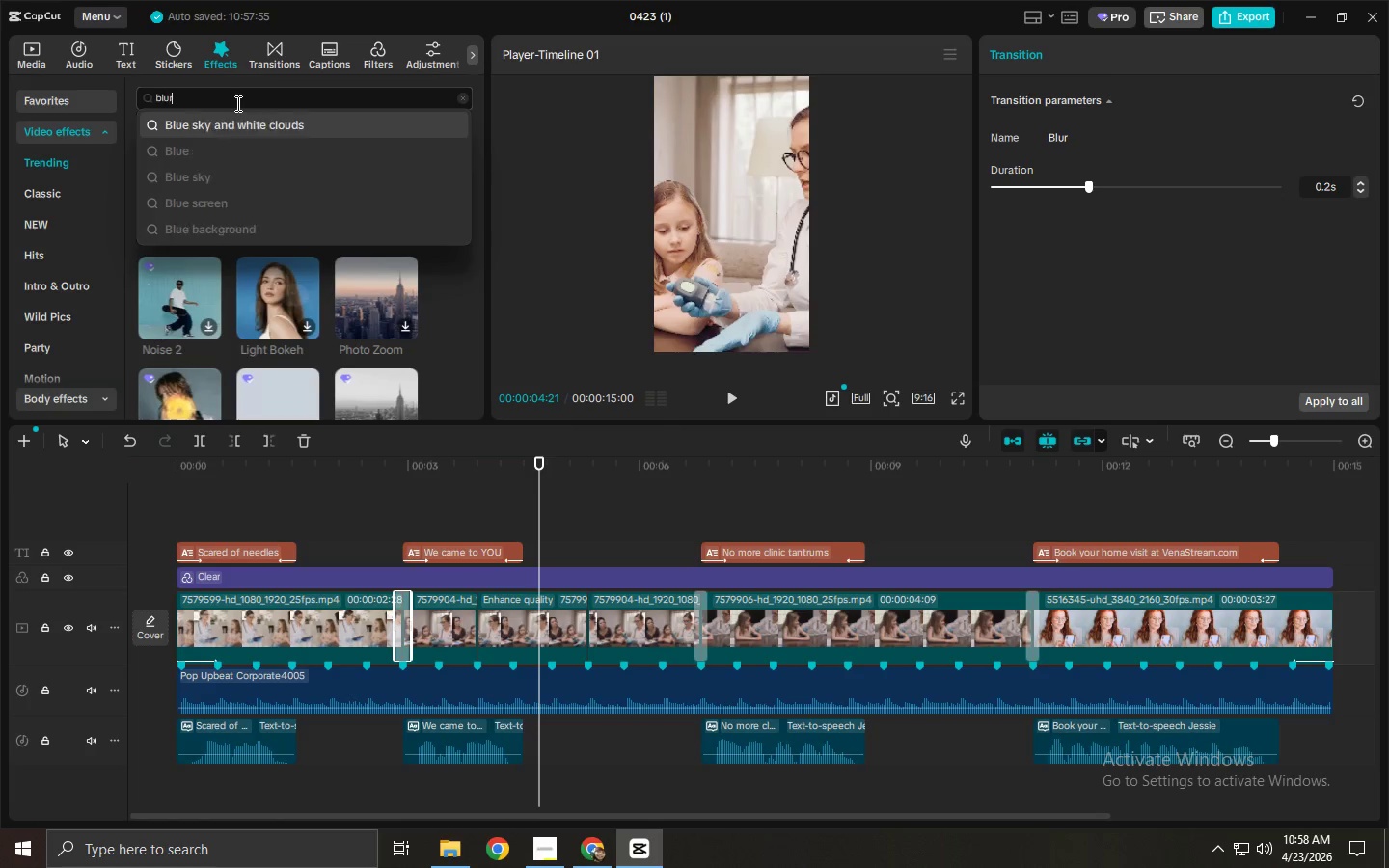 
key(Enter)
 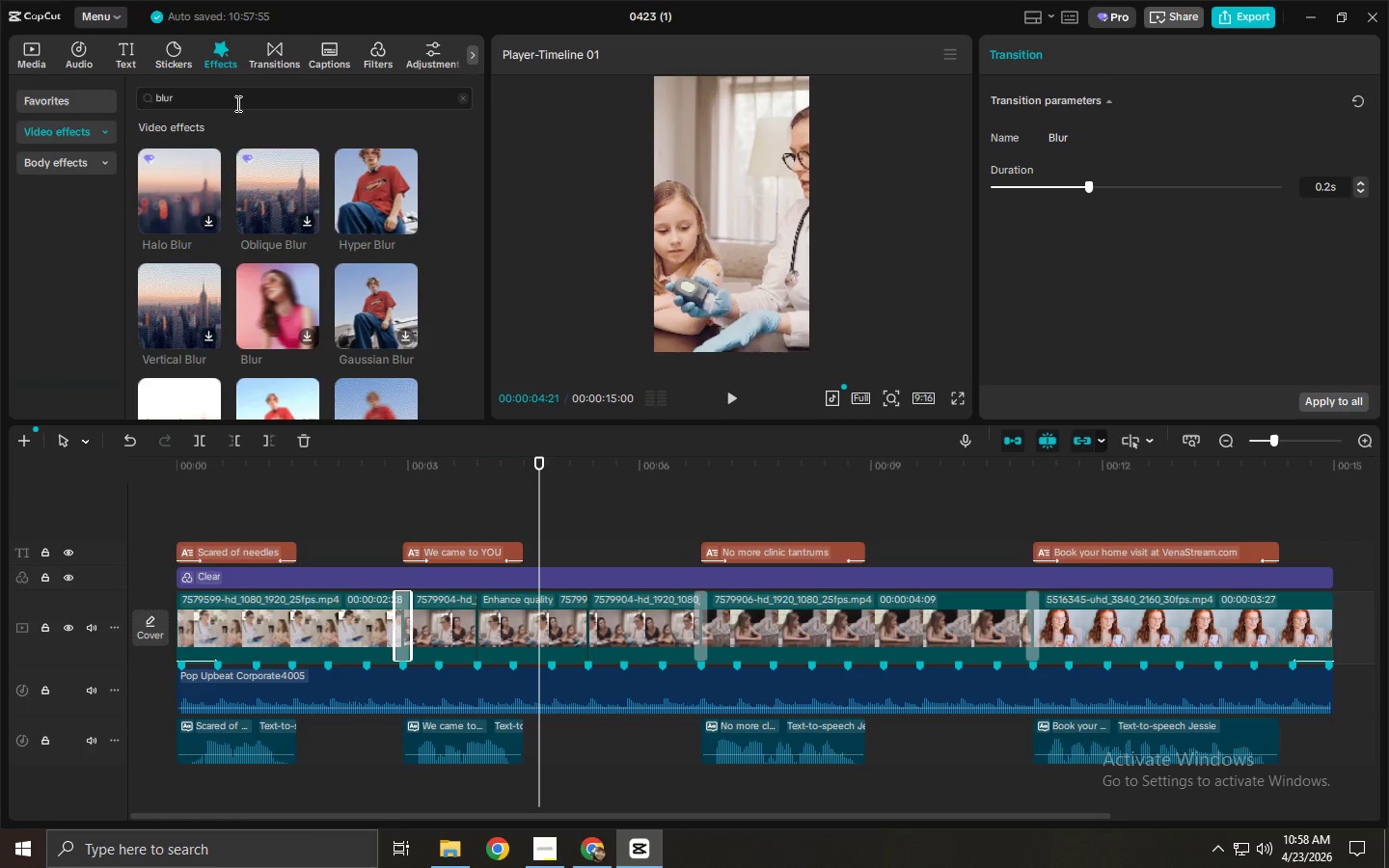 
double_click([395, 479])
 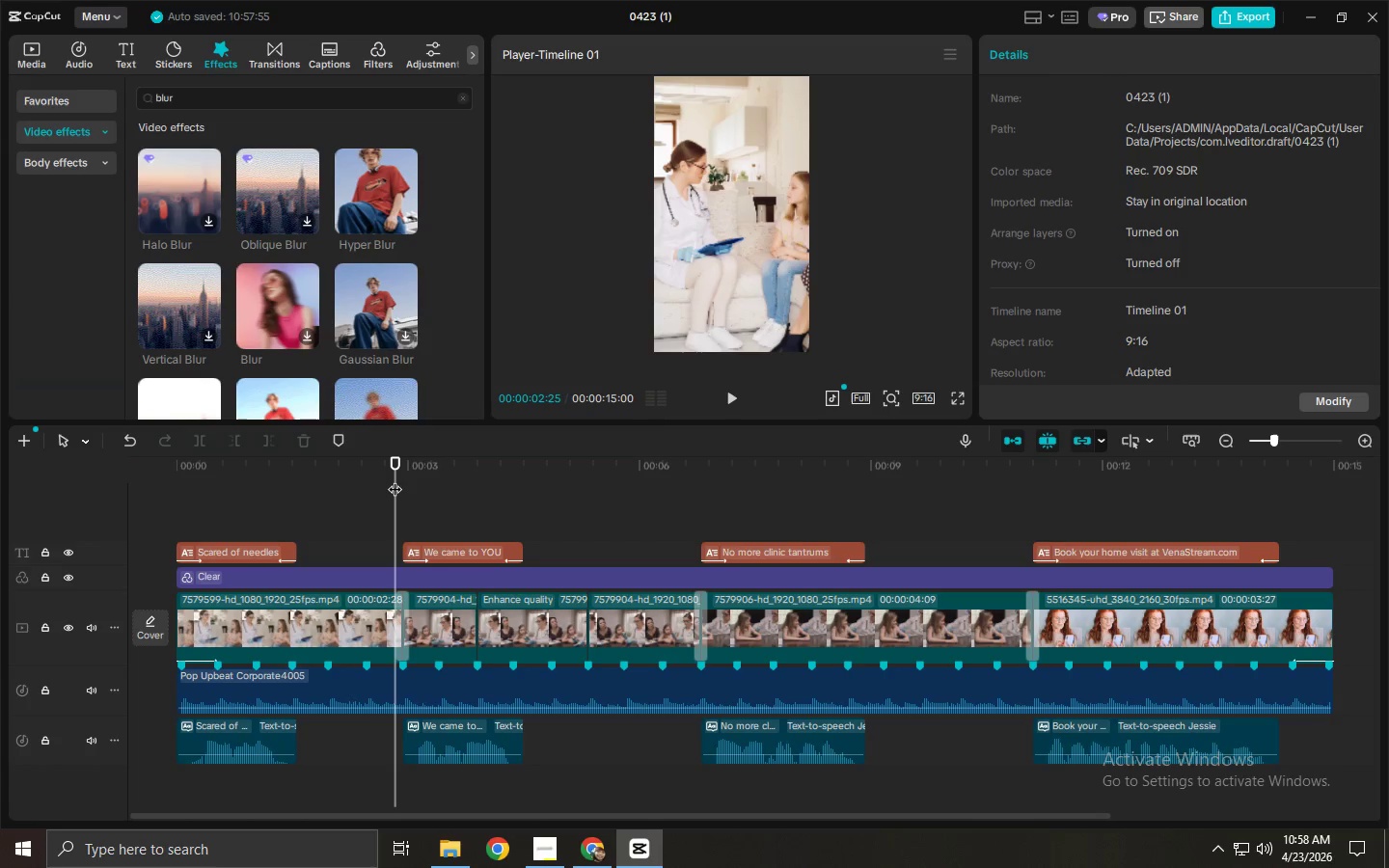 
wait(5.91)
 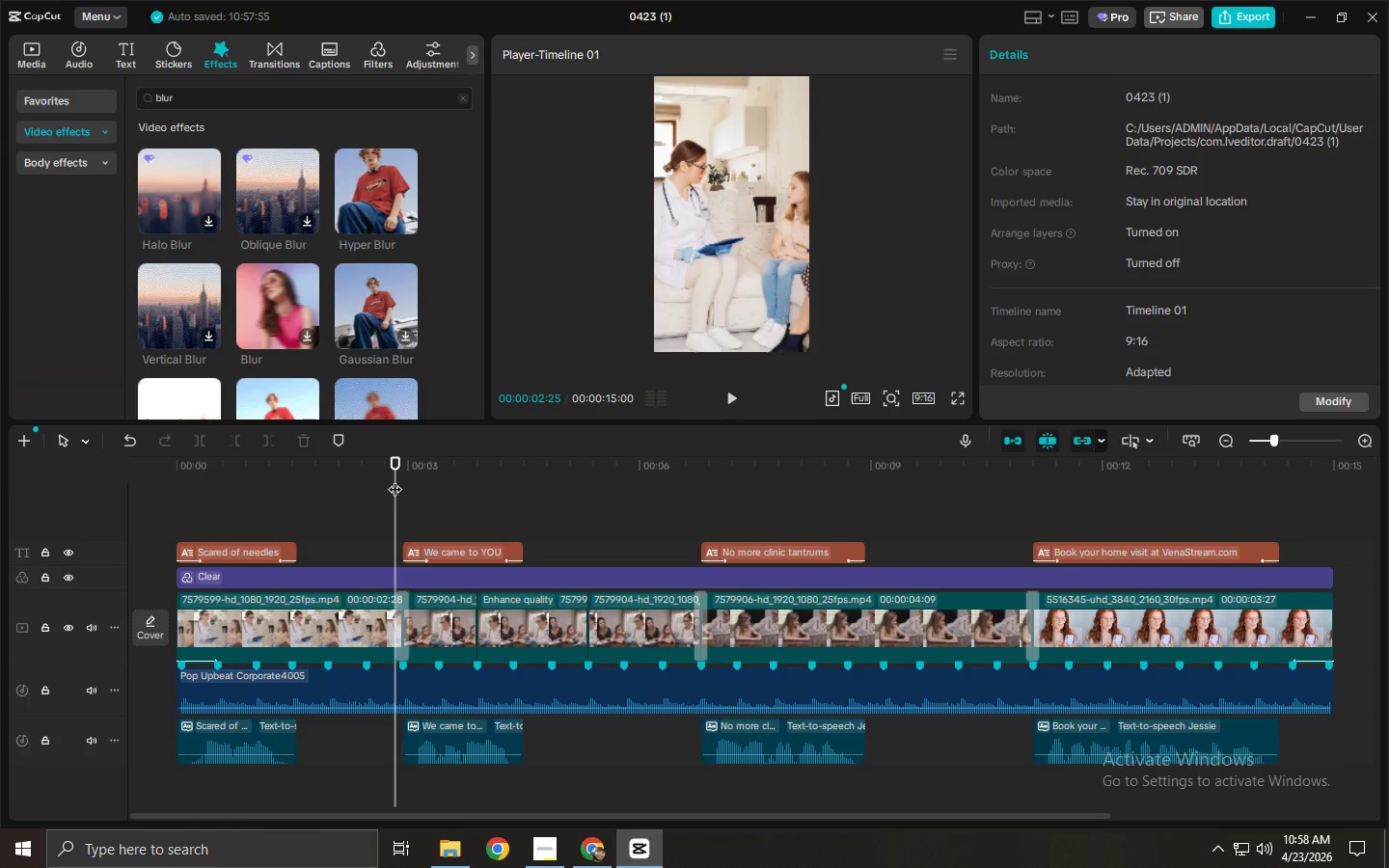 
left_click_drag(start_coordinate=[667, 491], to_coordinate=[665, 485])
 